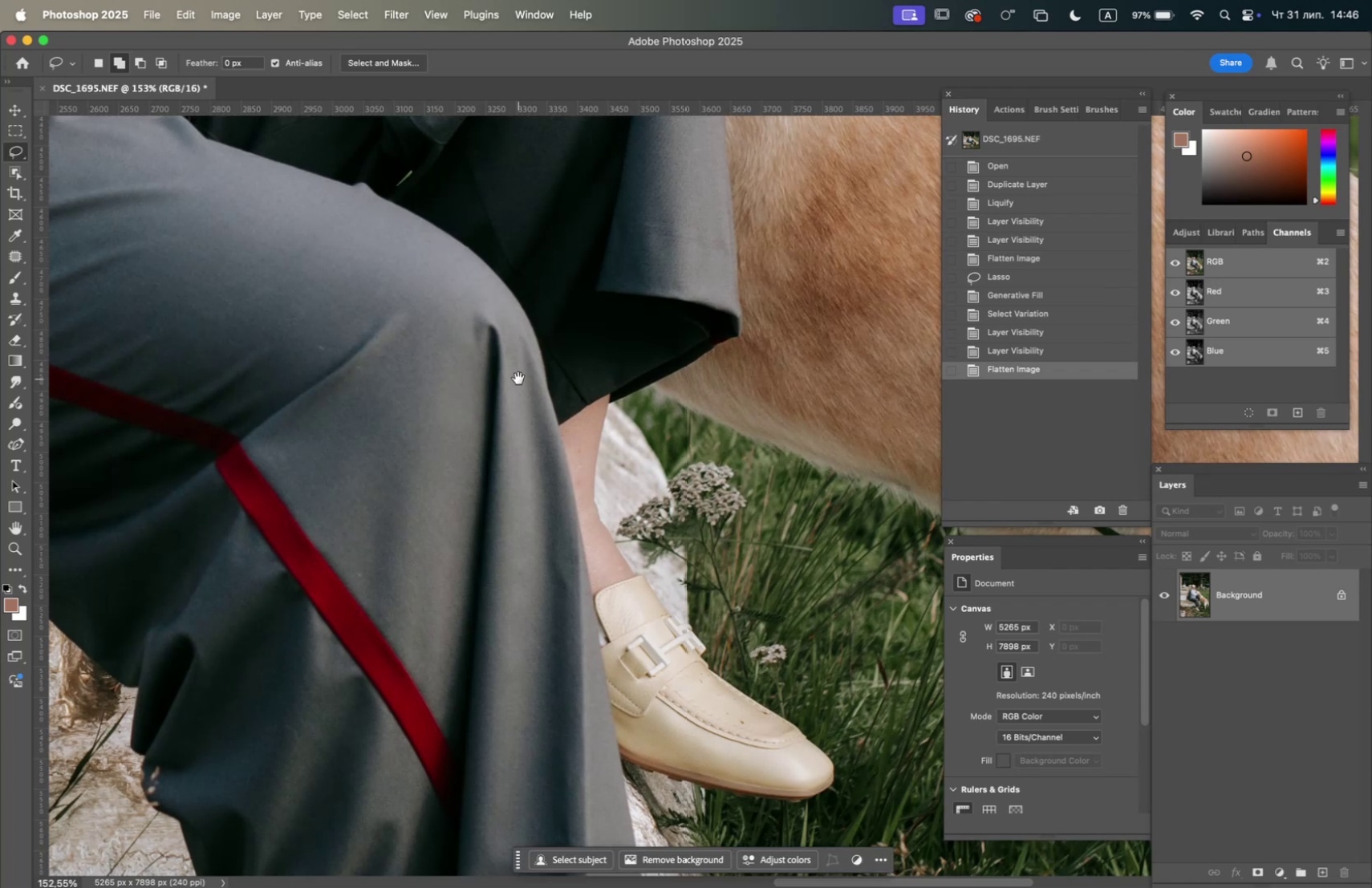 
key(Space)
 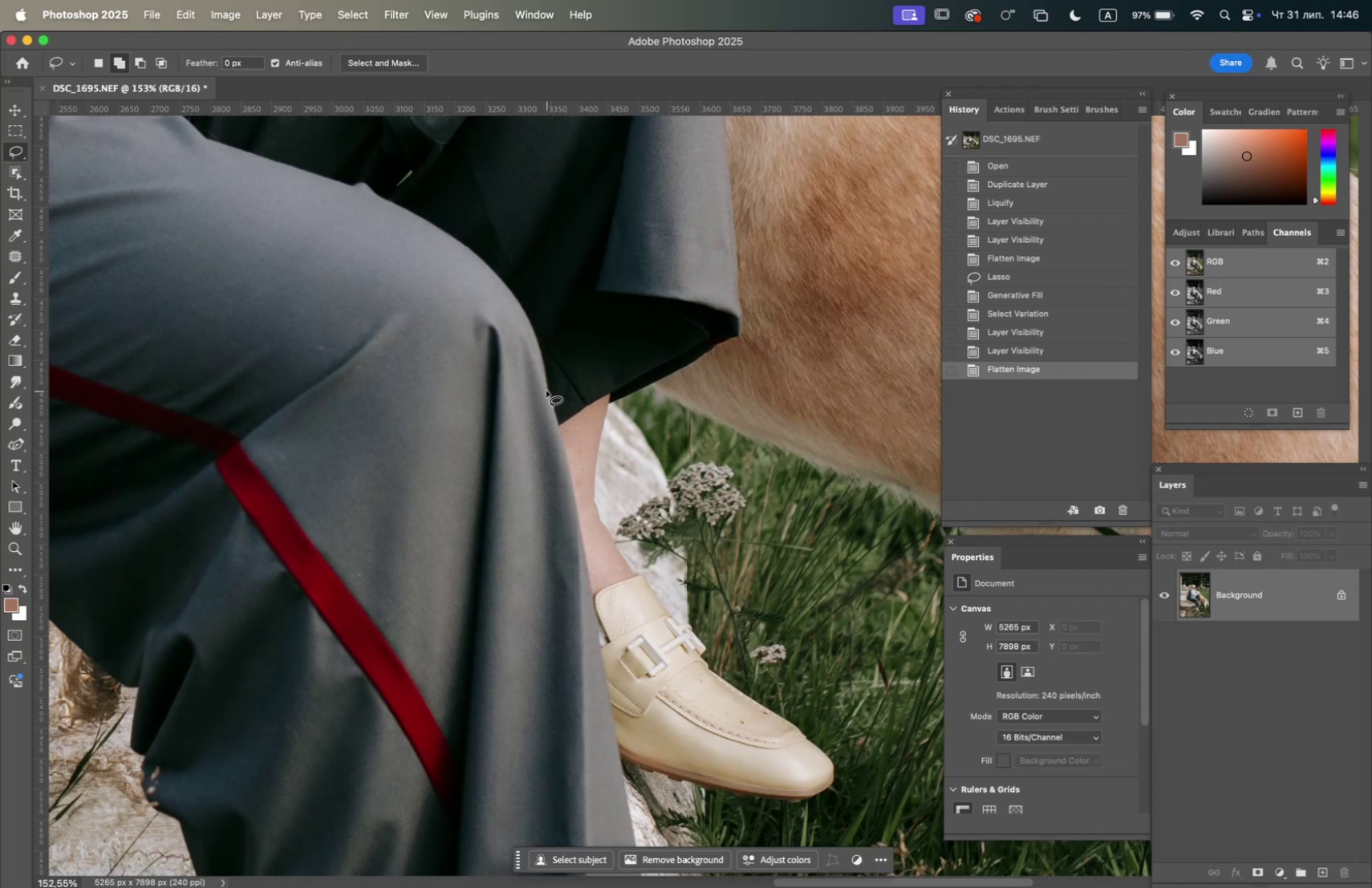 
hold_key(key=OptionLeft, duration=1.64)
scroll: coordinate [549, 390], scroll_direction: down, amount: 6.0
 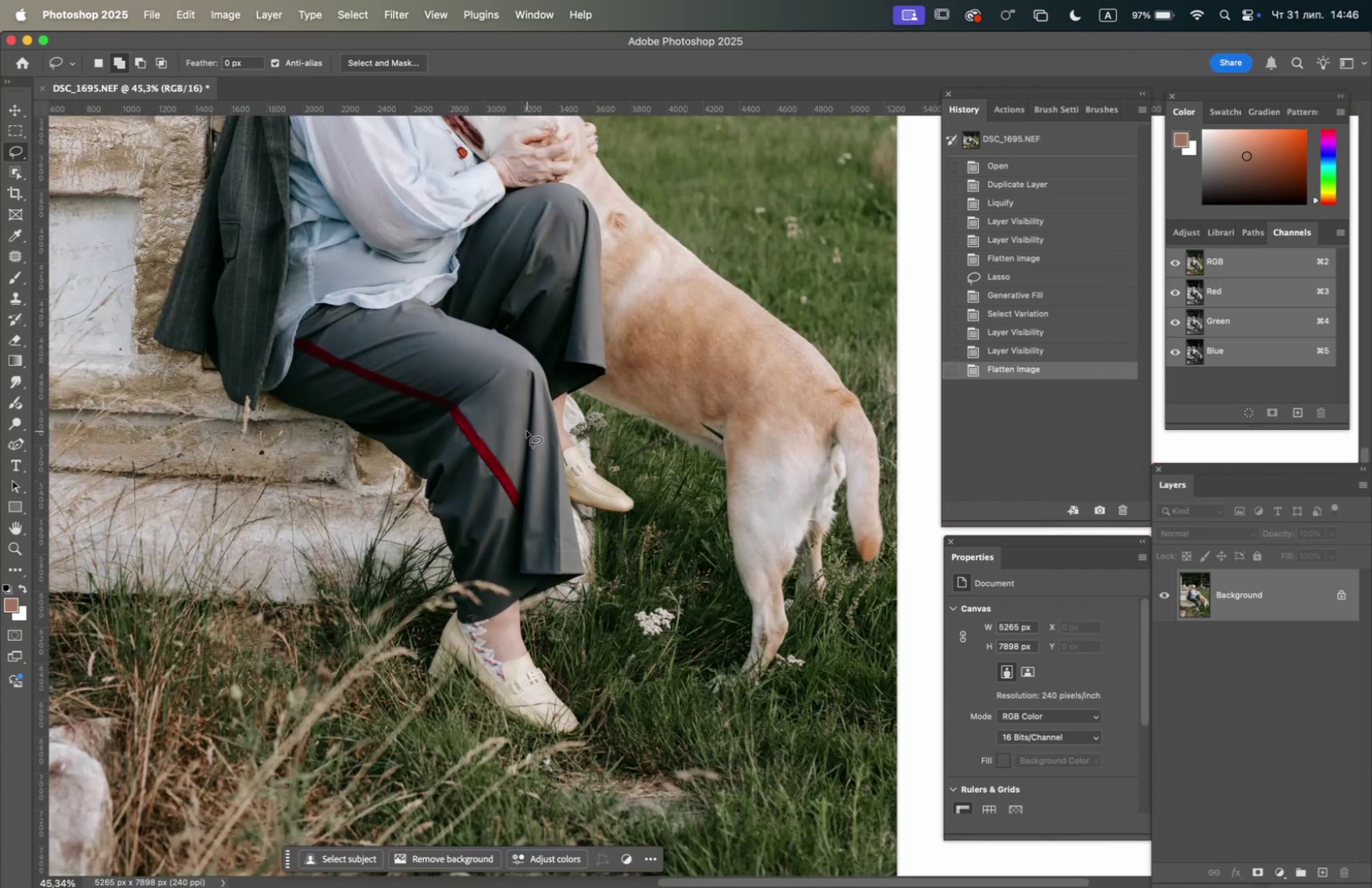 
hold_key(key=Space, duration=1.51)
 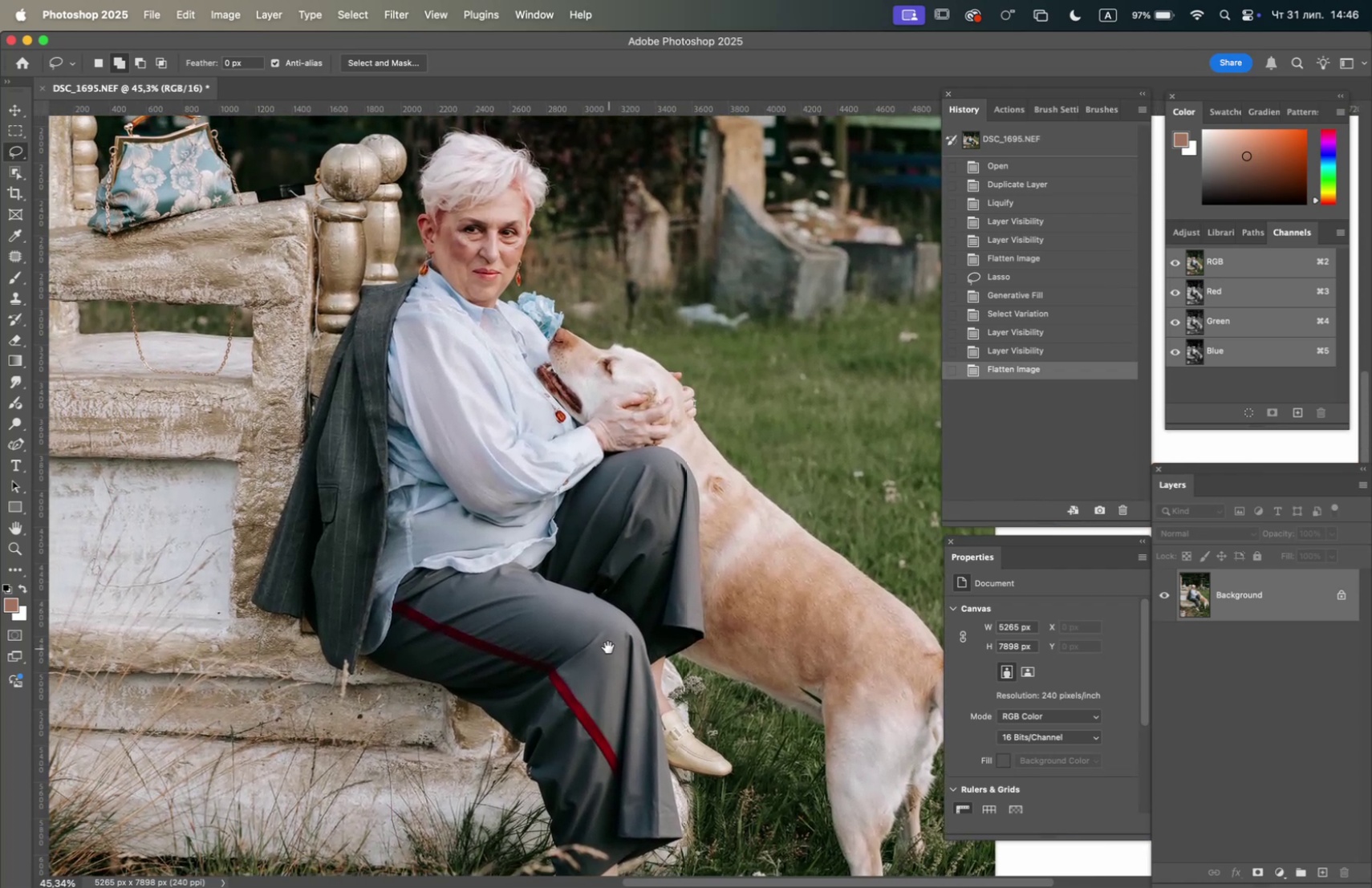 
left_click_drag(start_coordinate=[510, 385], to_coordinate=[621, 684])
 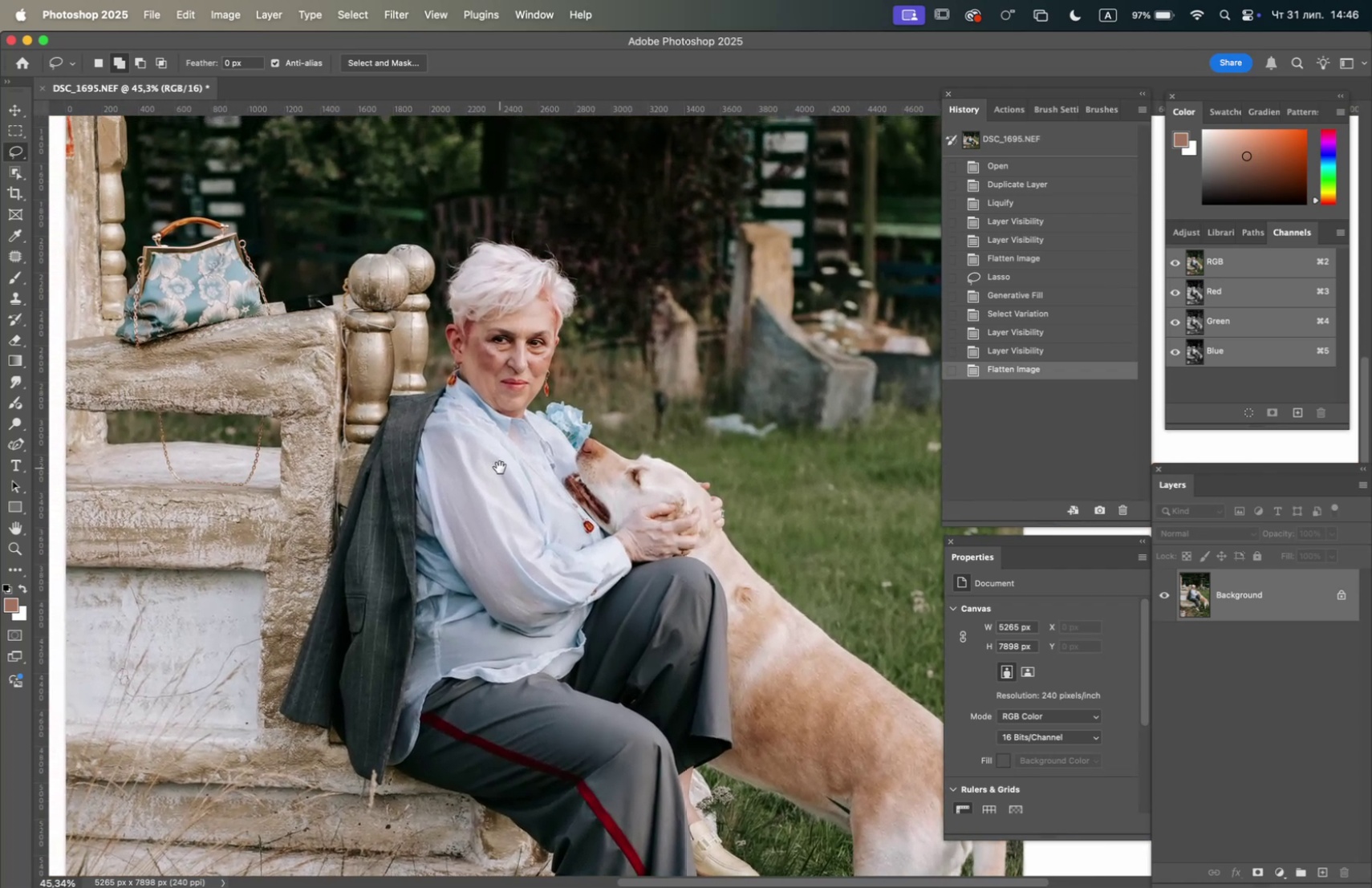 
hold_key(key=Space, duration=1.5)
 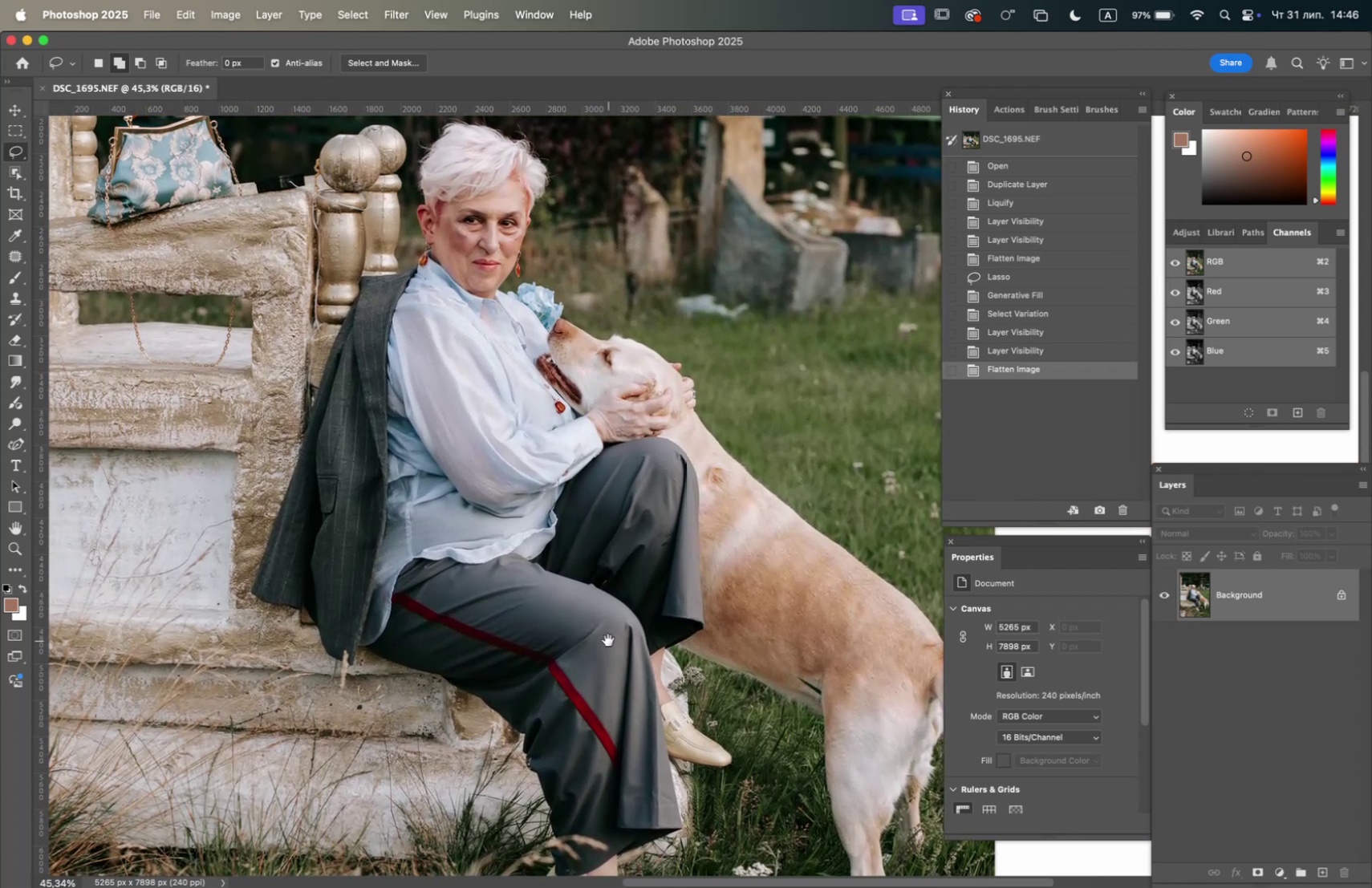 
hold_key(key=Space, duration=1.51)
 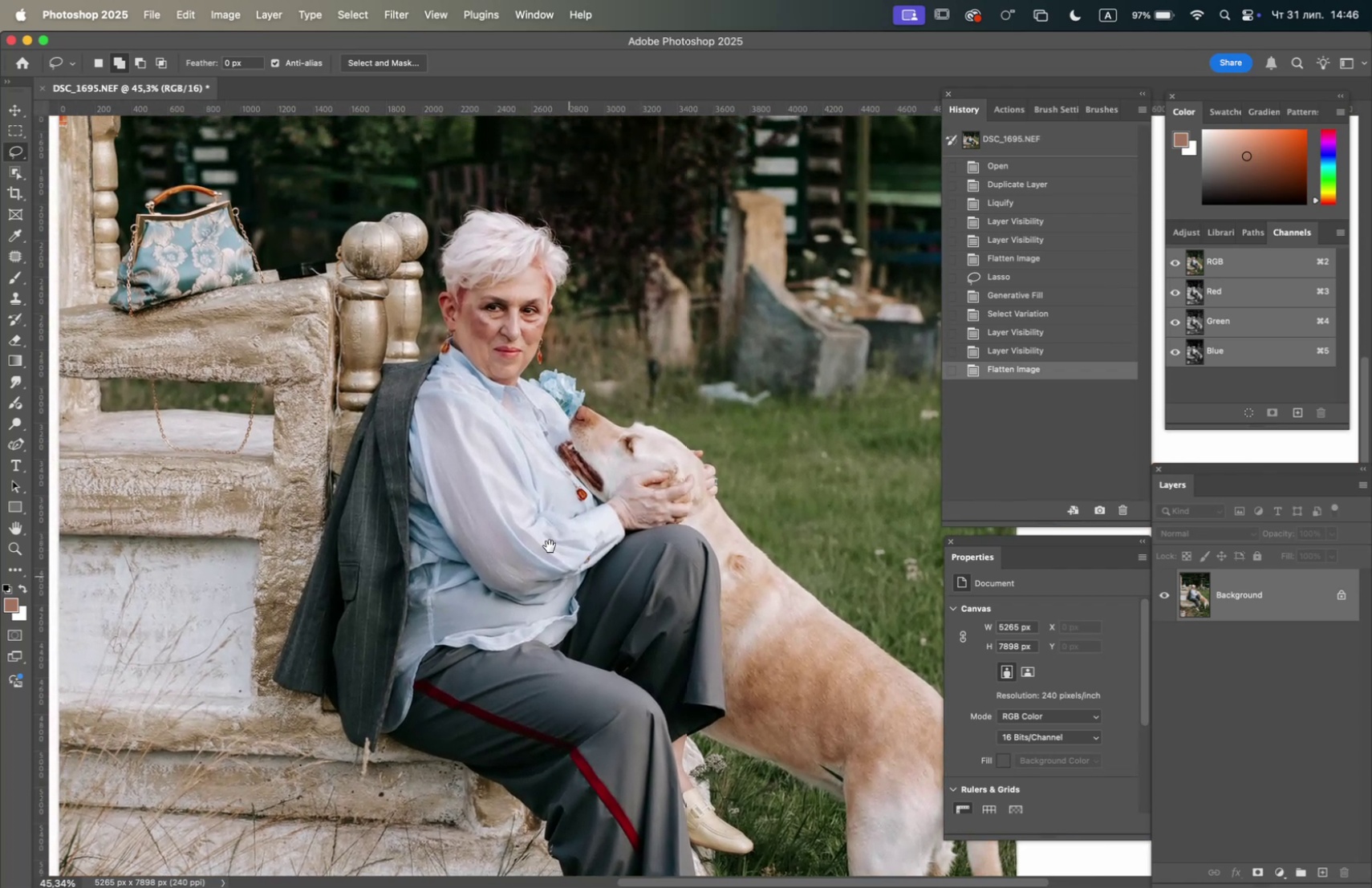 
hold_key(key=Space, duration=1.5)
 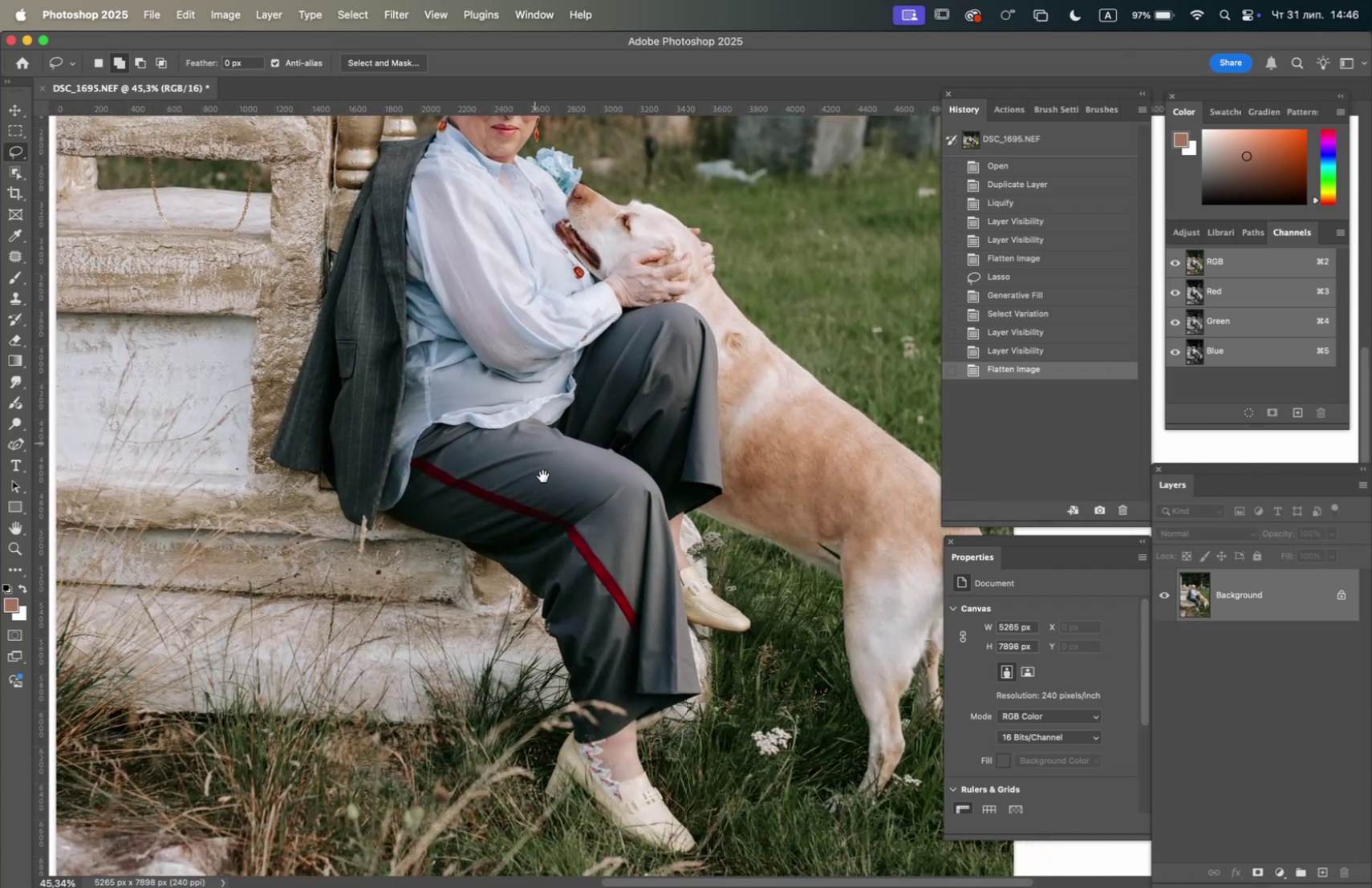 
left_click_drag(start_coordinate=[500, 467], to_coordinate=[514, 392])
 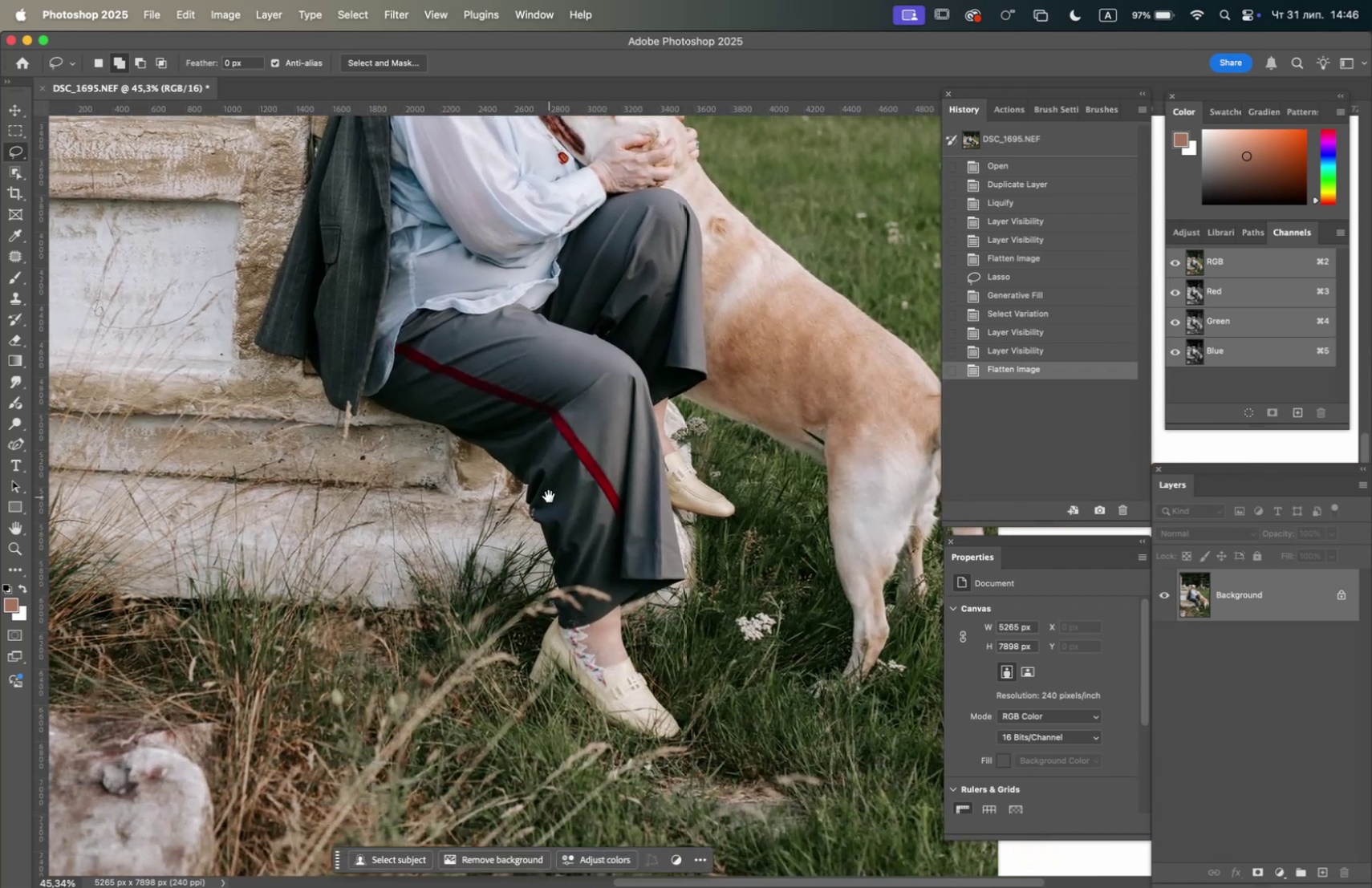 
hold_key(key=Space, duration=1.34)
 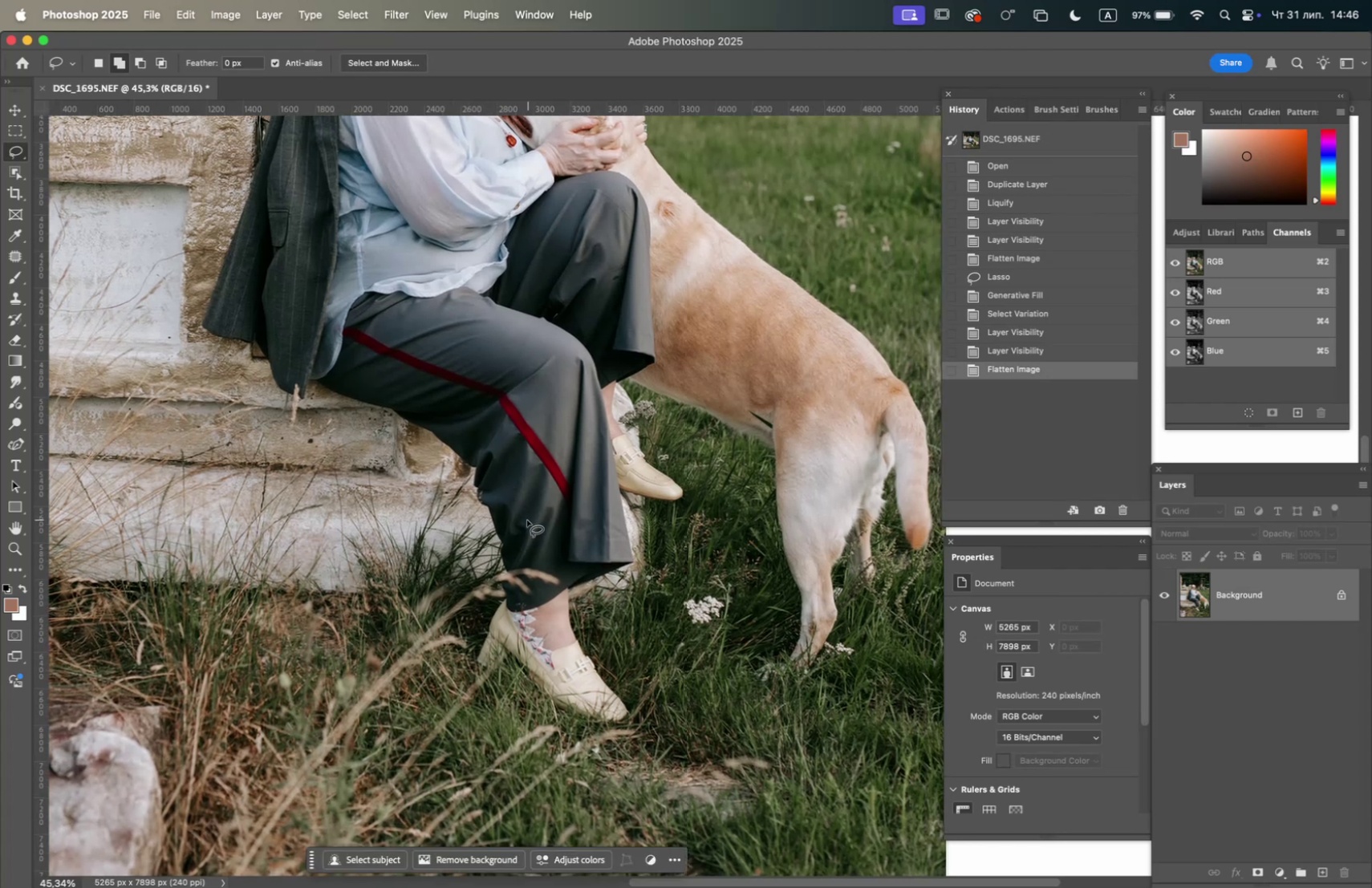 
left_click_drag(start_coordinate=[549, 496], to_coordinate=[497, 479])
 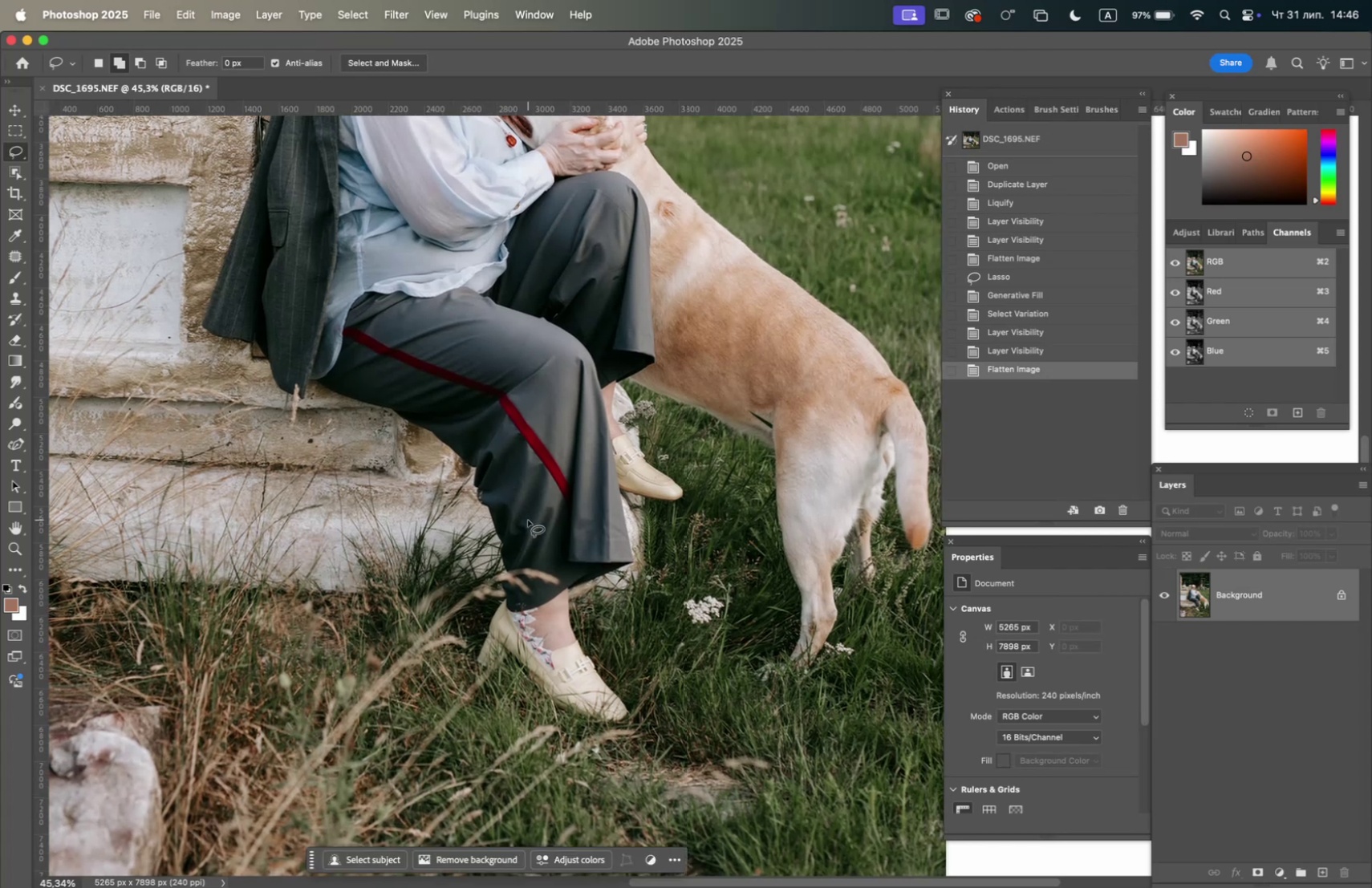 
hold_key(key=OptionLeft, duration=1.12)
scroll: coordinate [514, 524], scroll_direction: up, amount: 7.0
 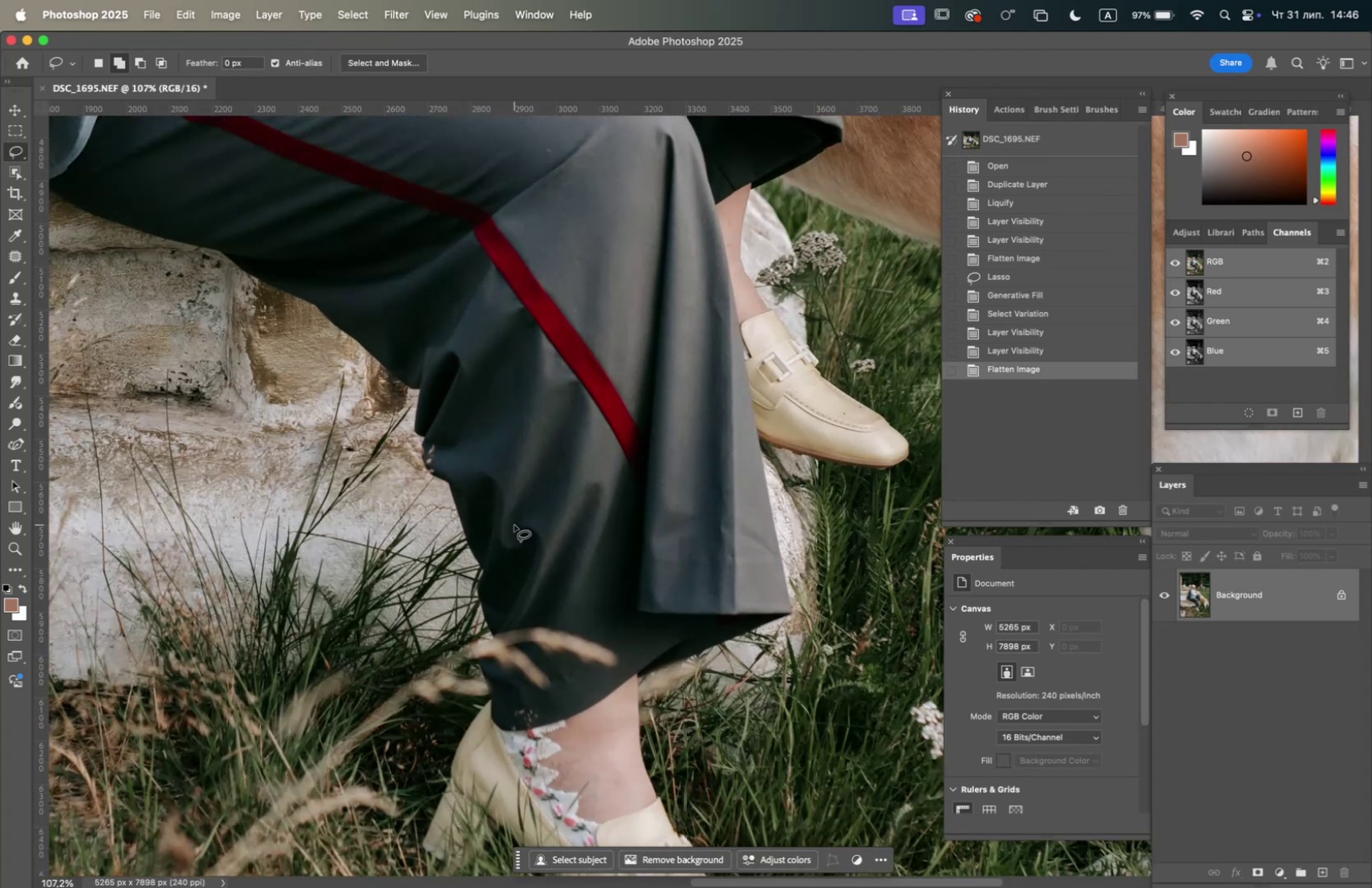 
hold_key(key=Space, duration=1.5)
 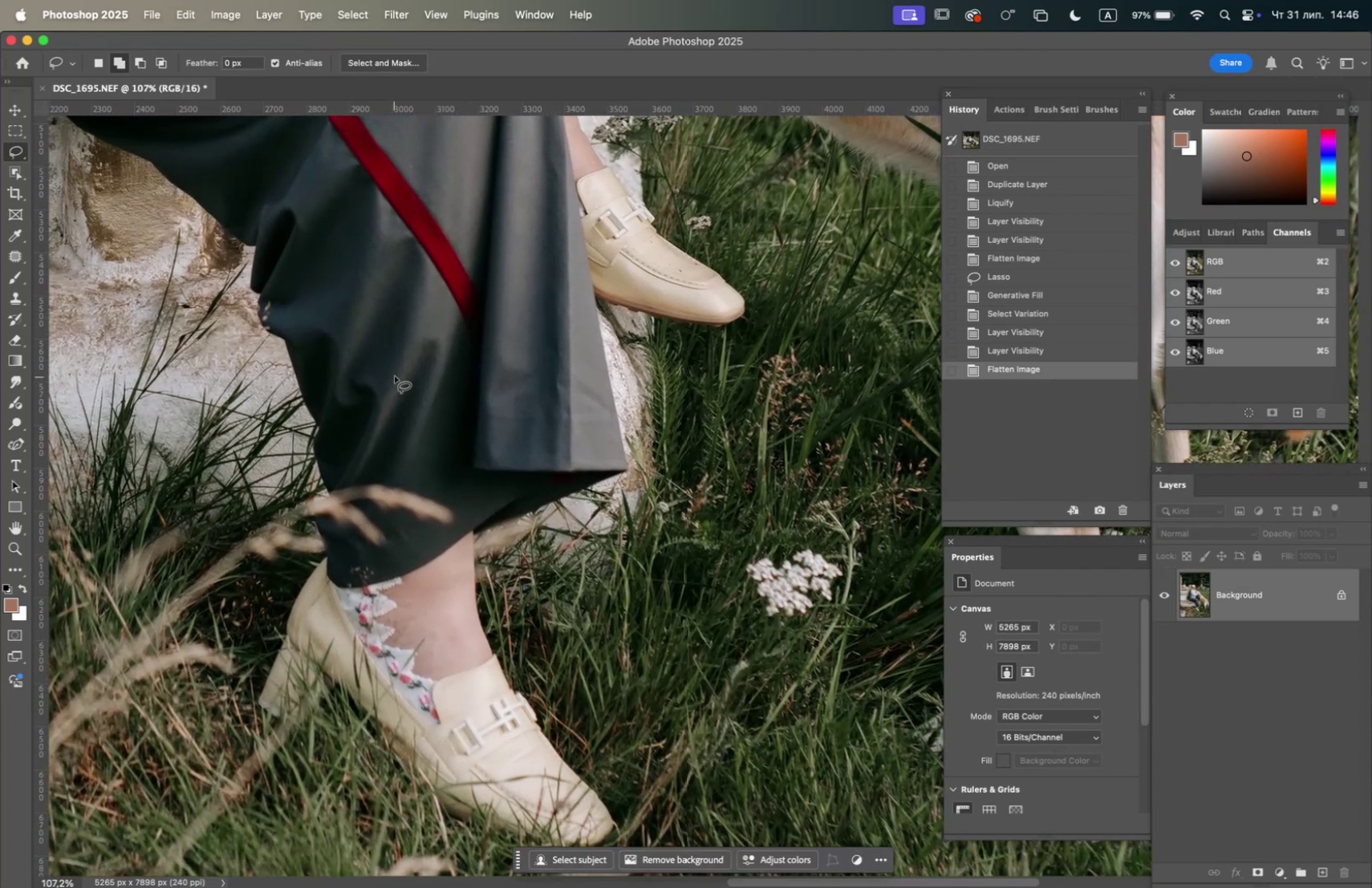 
left_click_drag(start_coordinate=[516, 523], to_coordinate=[351, 380])
 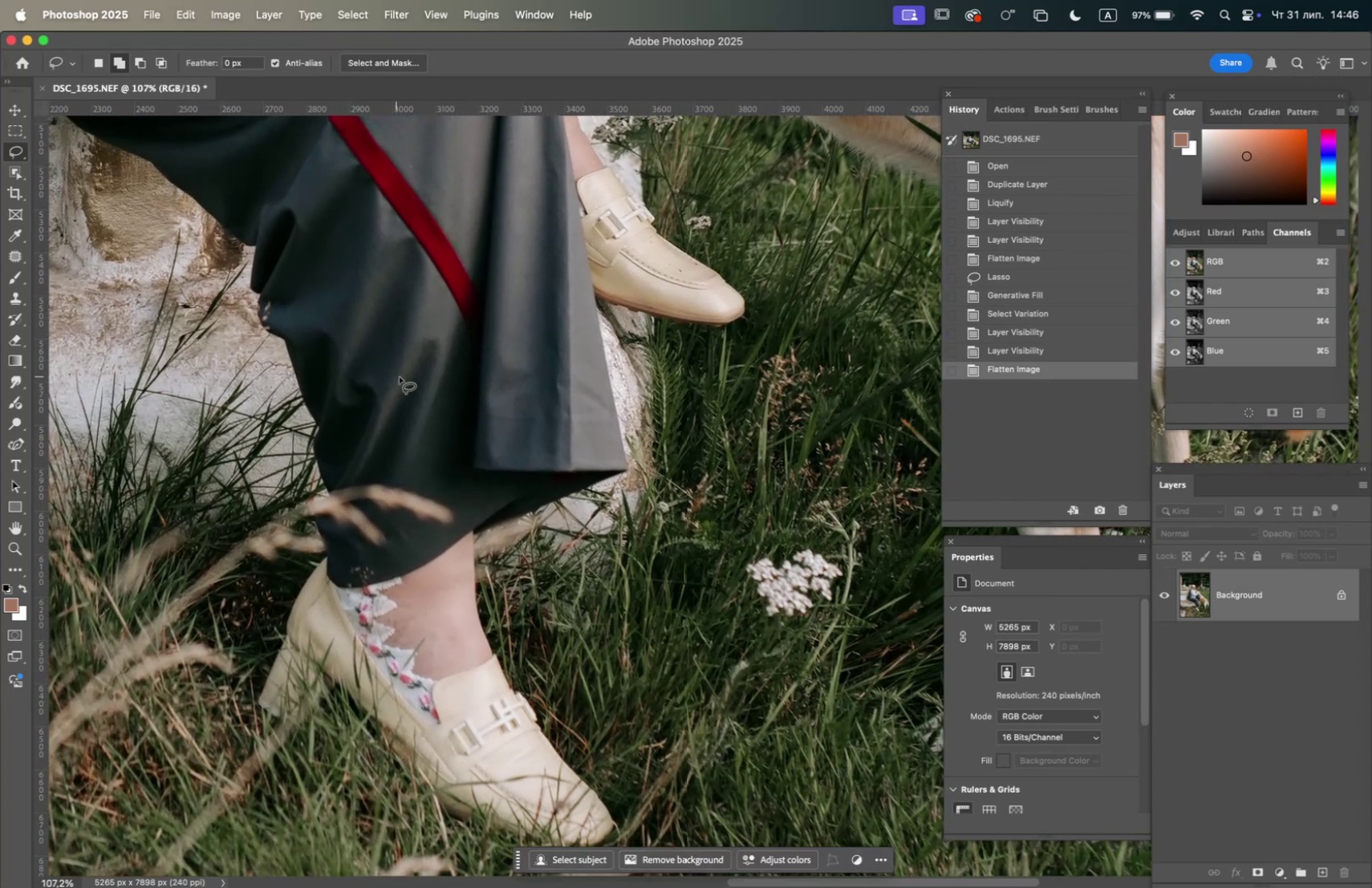 
hold_key(key=OptionLeft, duration=0.63)
scroll: coordinate [410, 381], scroll_direction: down, amount: 2.0
 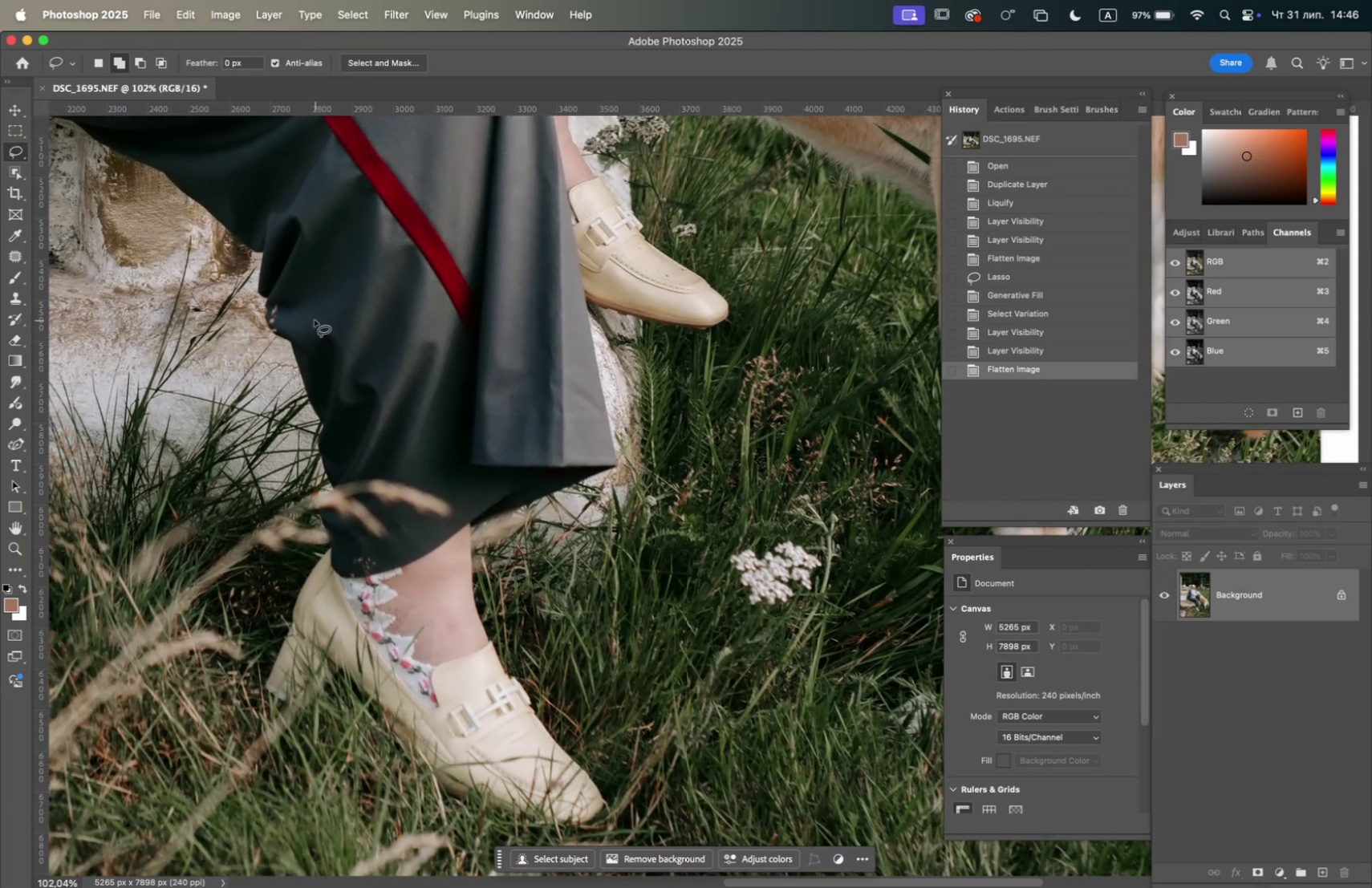 
wait(9.83)
 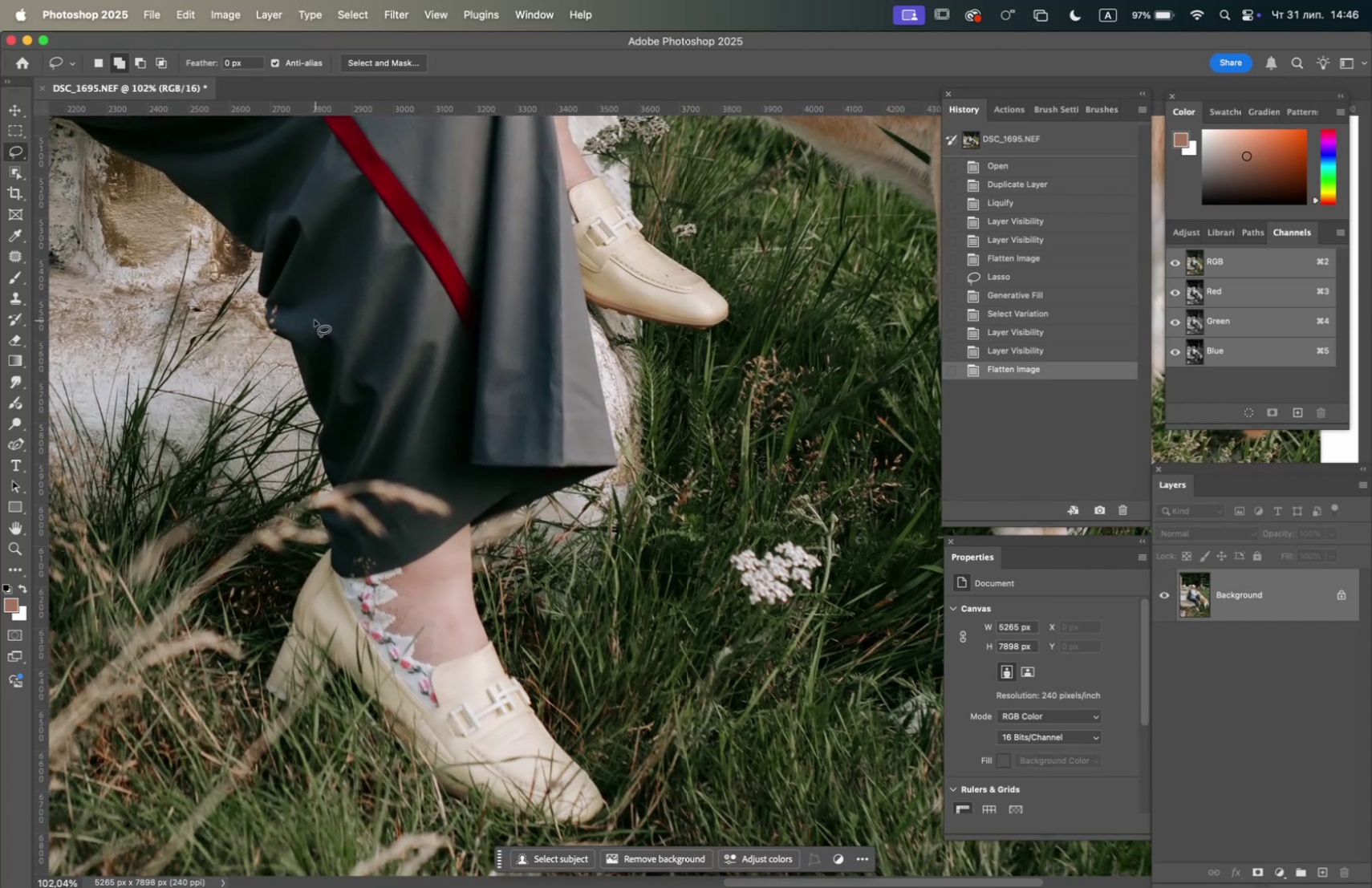 
left_click_drag(start_coordinate=[278, 578], to_coordinate=[604, 845])
 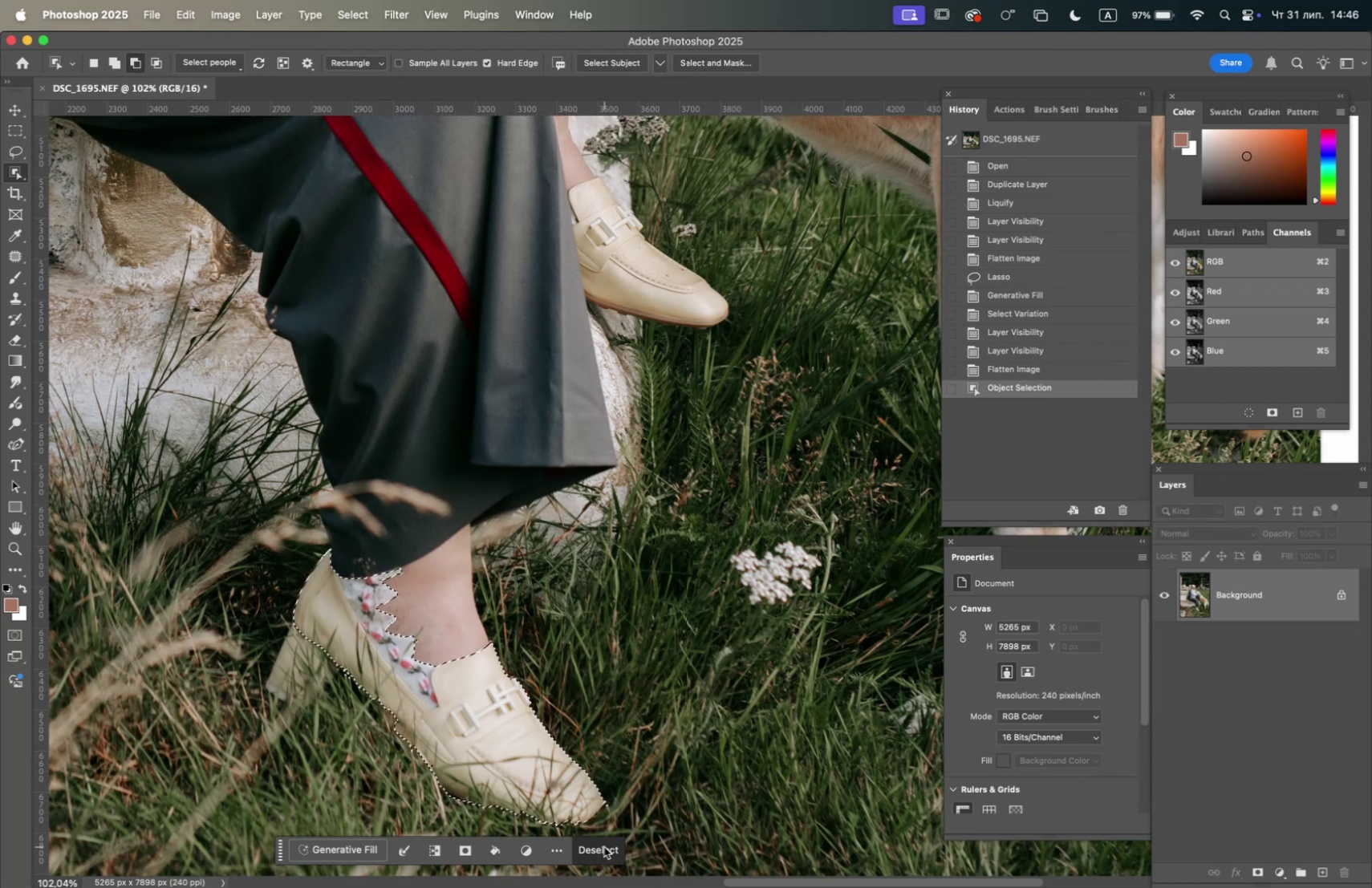 
wait(14.16)
 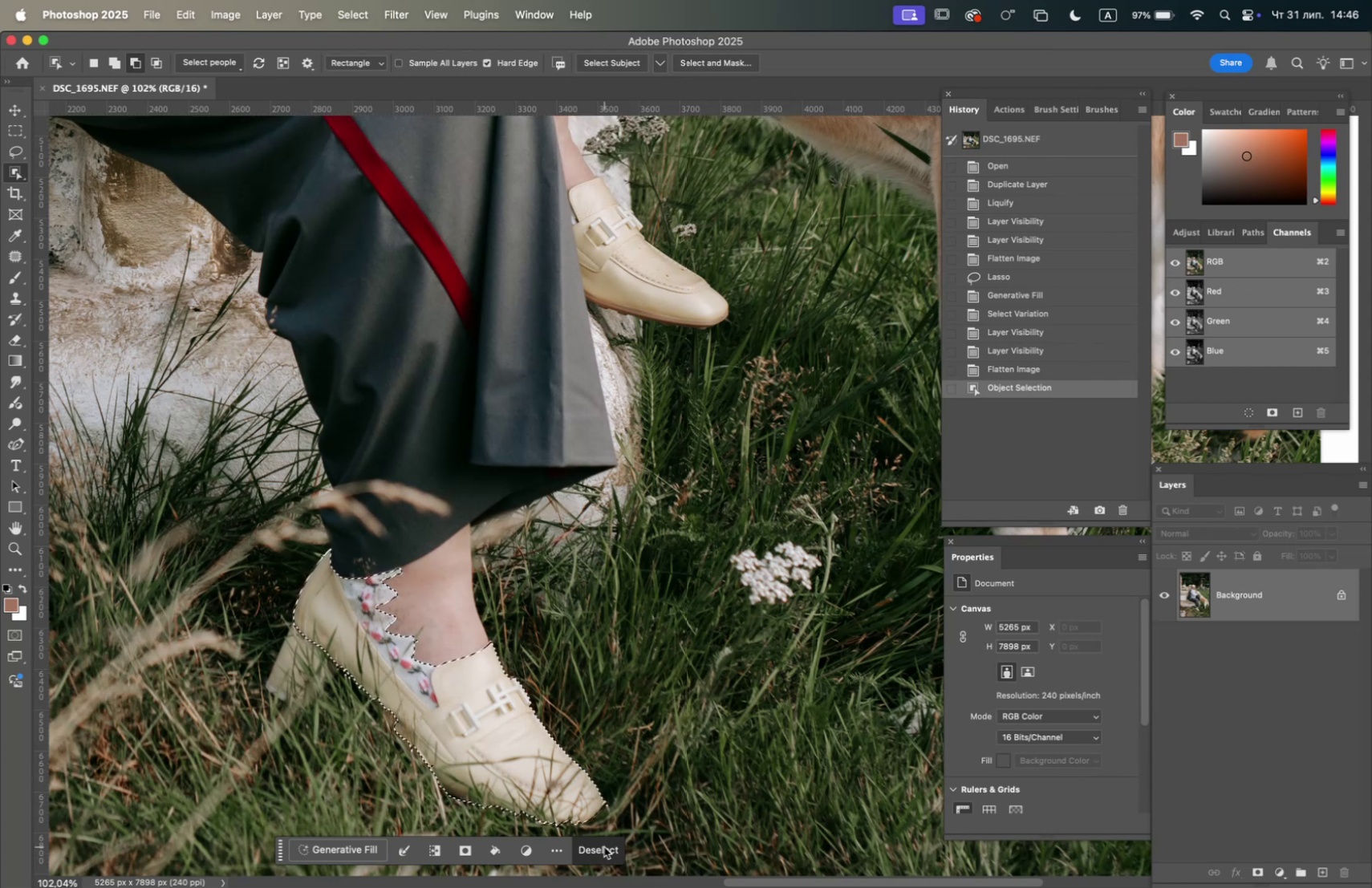 
left_click_drag(start_coordinate=[568, 169], to_coordinate=[744, 353])
 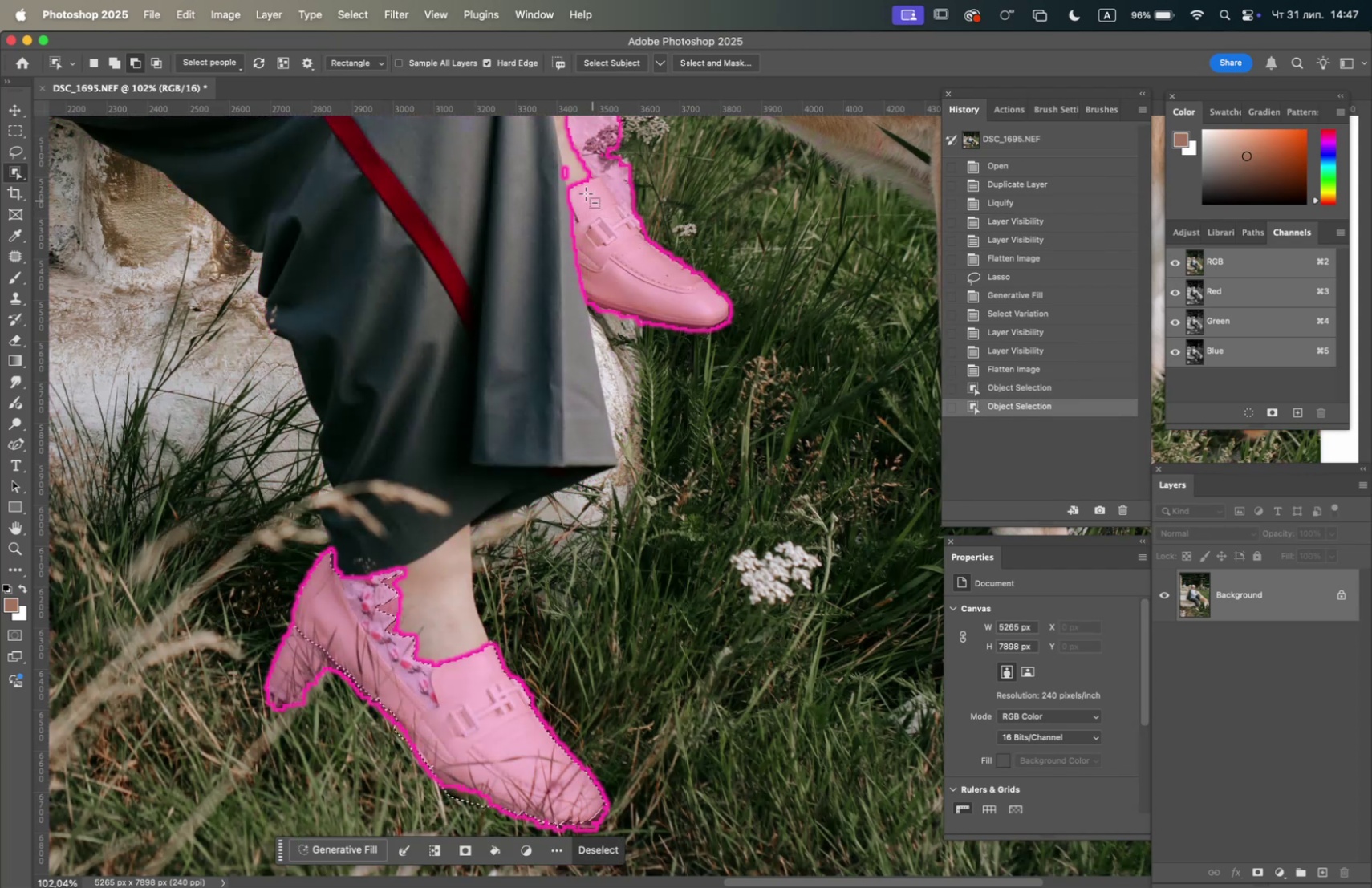 
left_click([595, 213])
 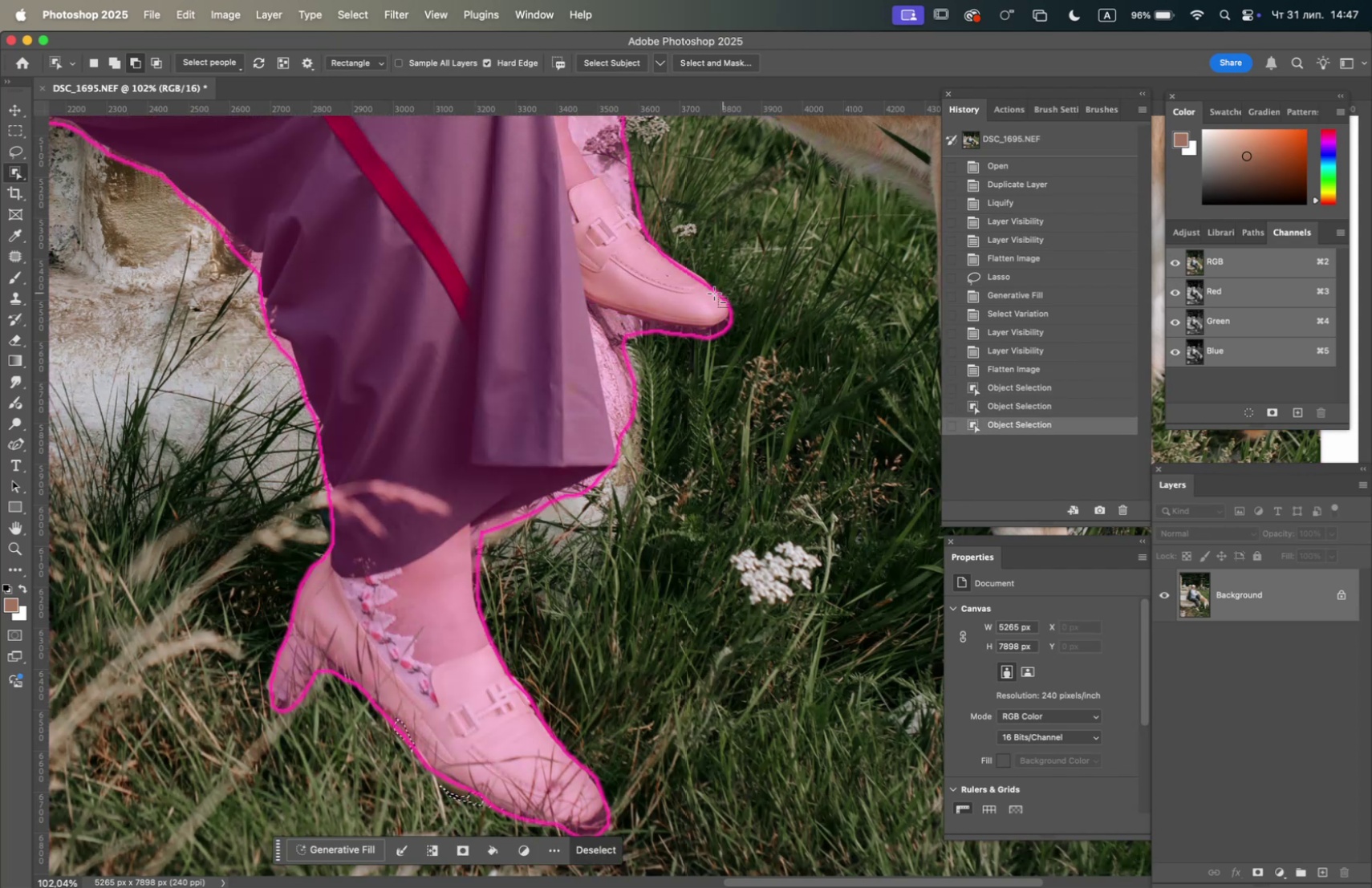 
hold_key(key=OptionLeft, duration=0.65)
scroll: coordinate [557, 350], scroll_direction: down, amount: 4.0
 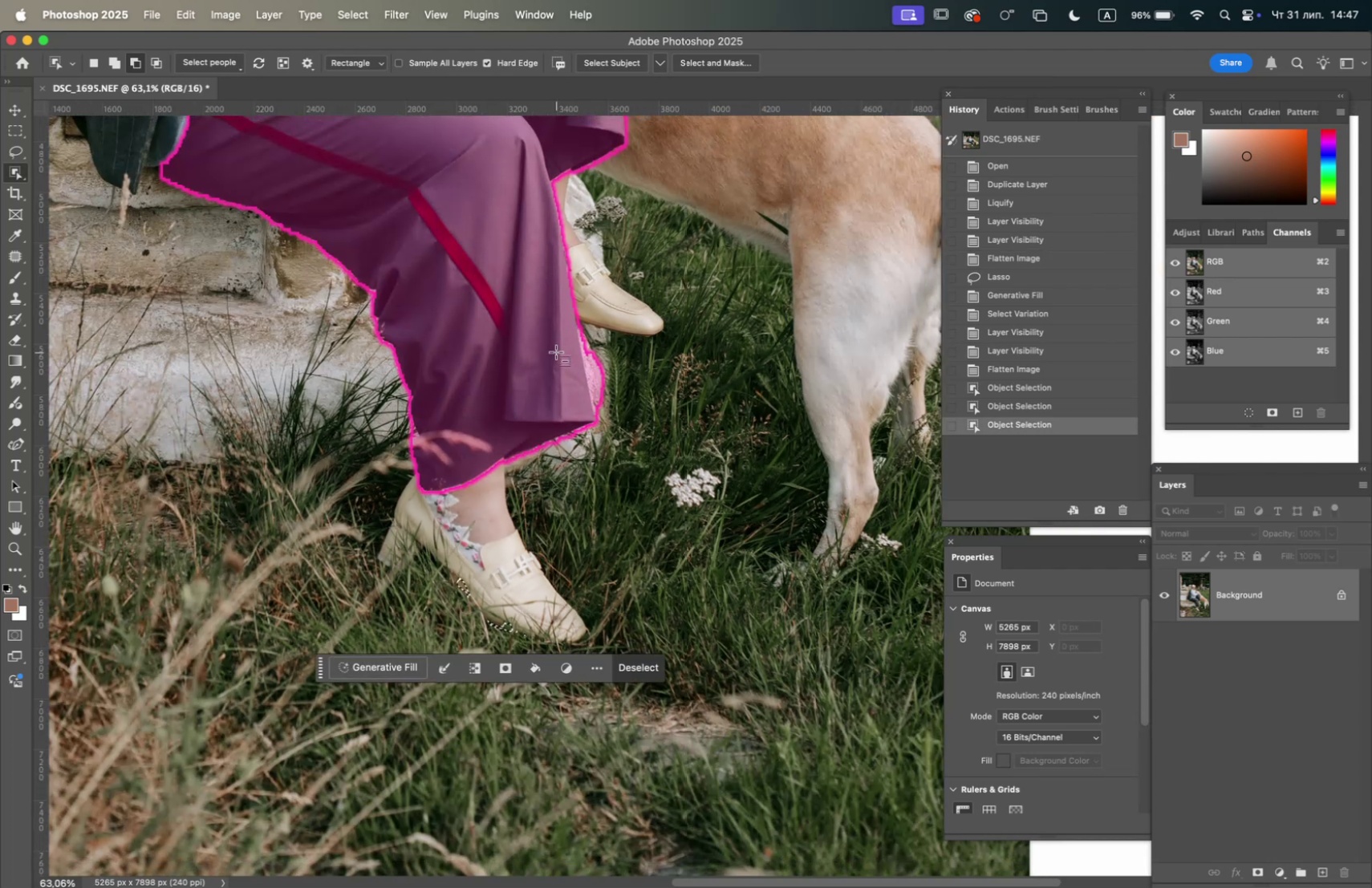 
hold_key(key=Space, duration=1.35)
 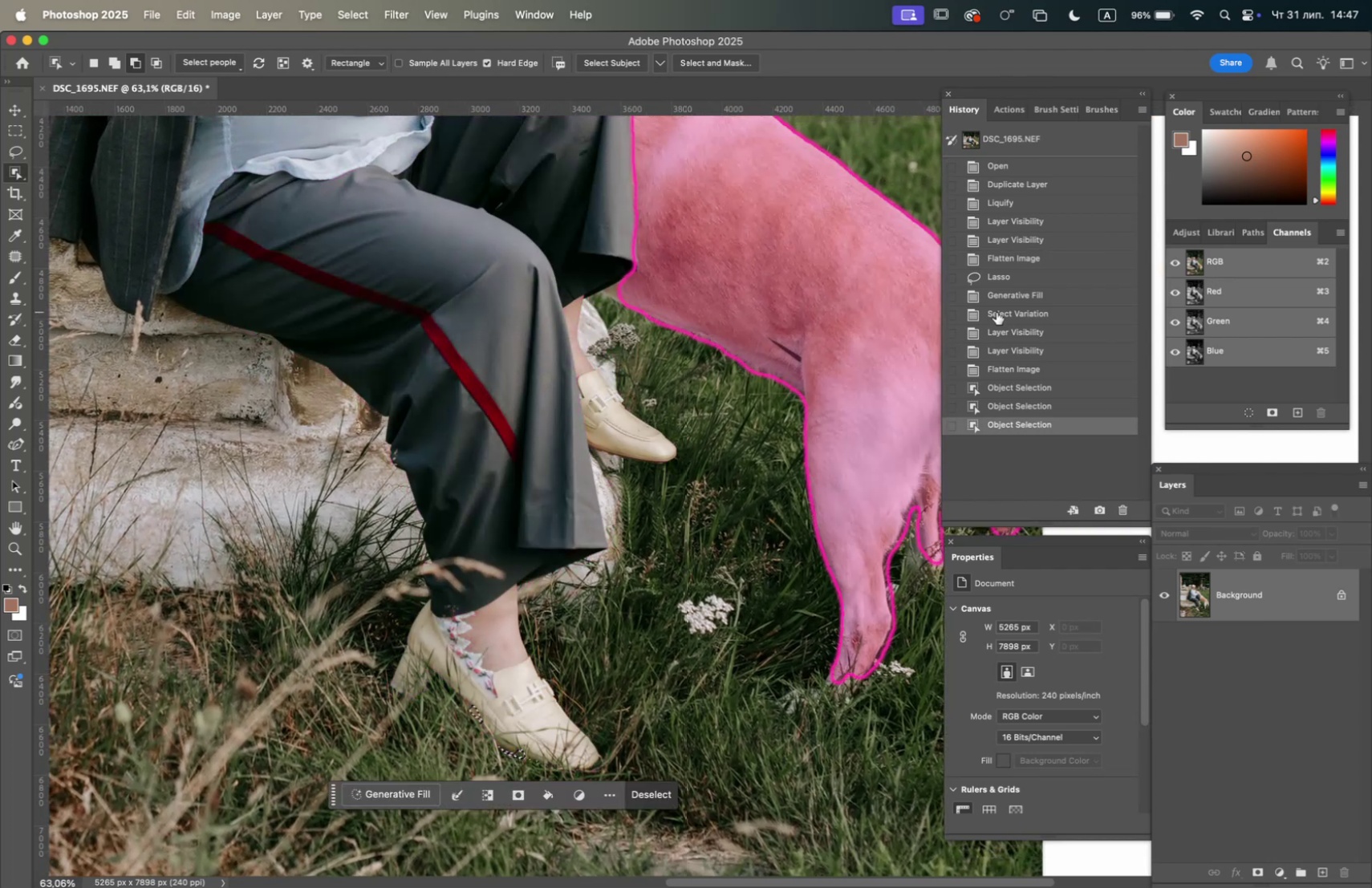 
left_click_drag(start_coordinate=[529, 319], to_coordinate=[542, 446])
 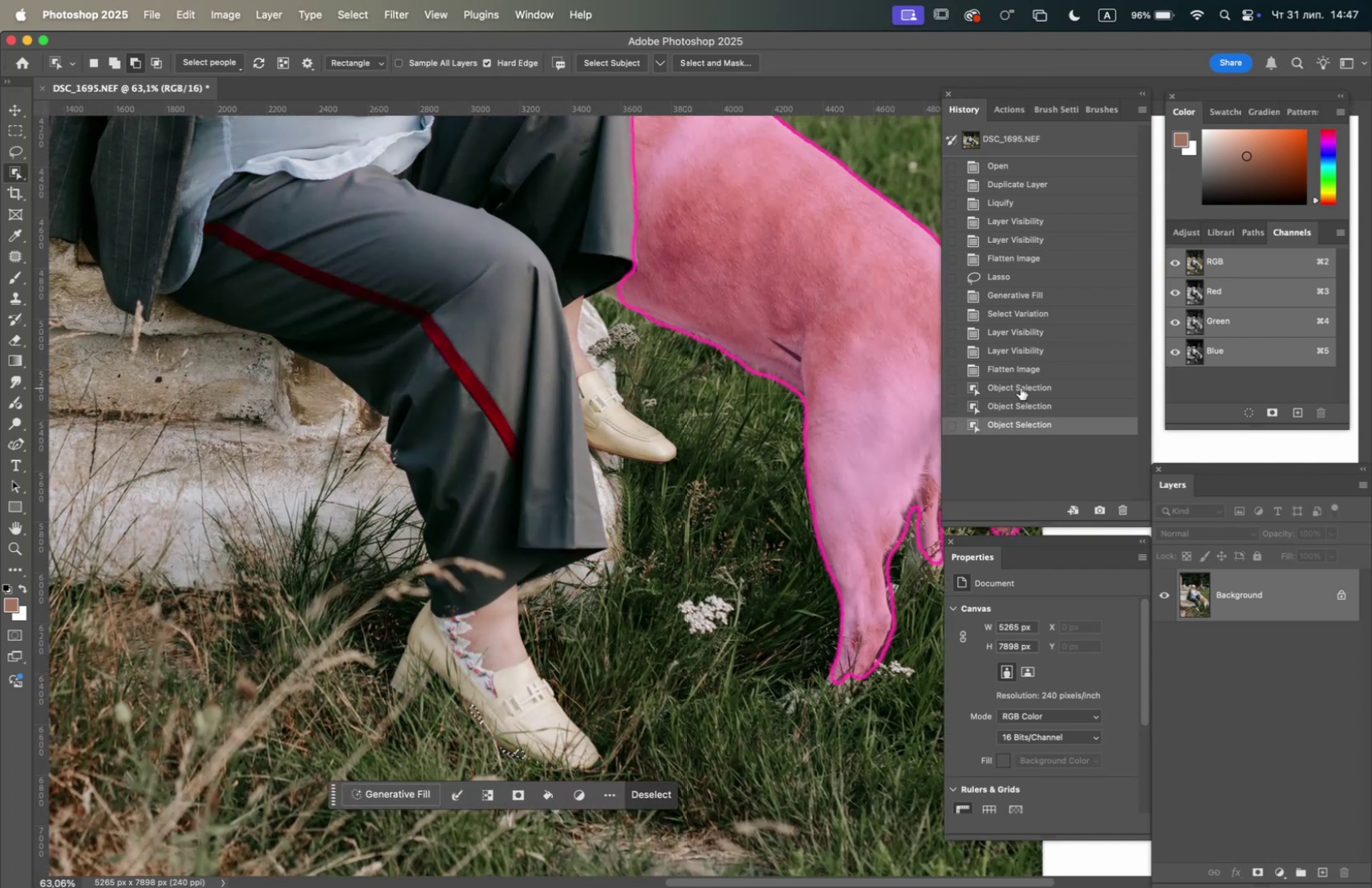 
left_click([1019, 383])
 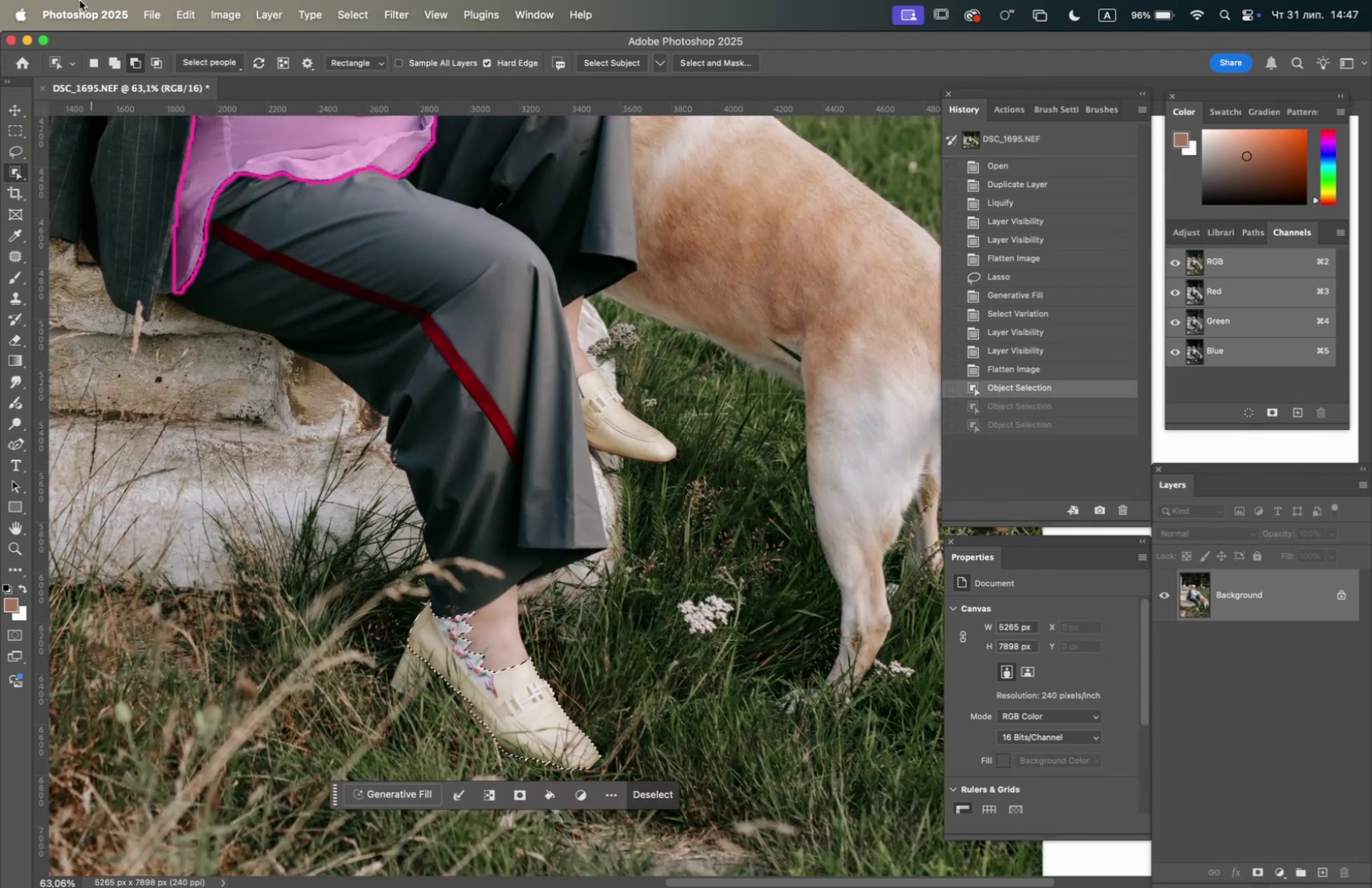 
left_click([111, 63])
 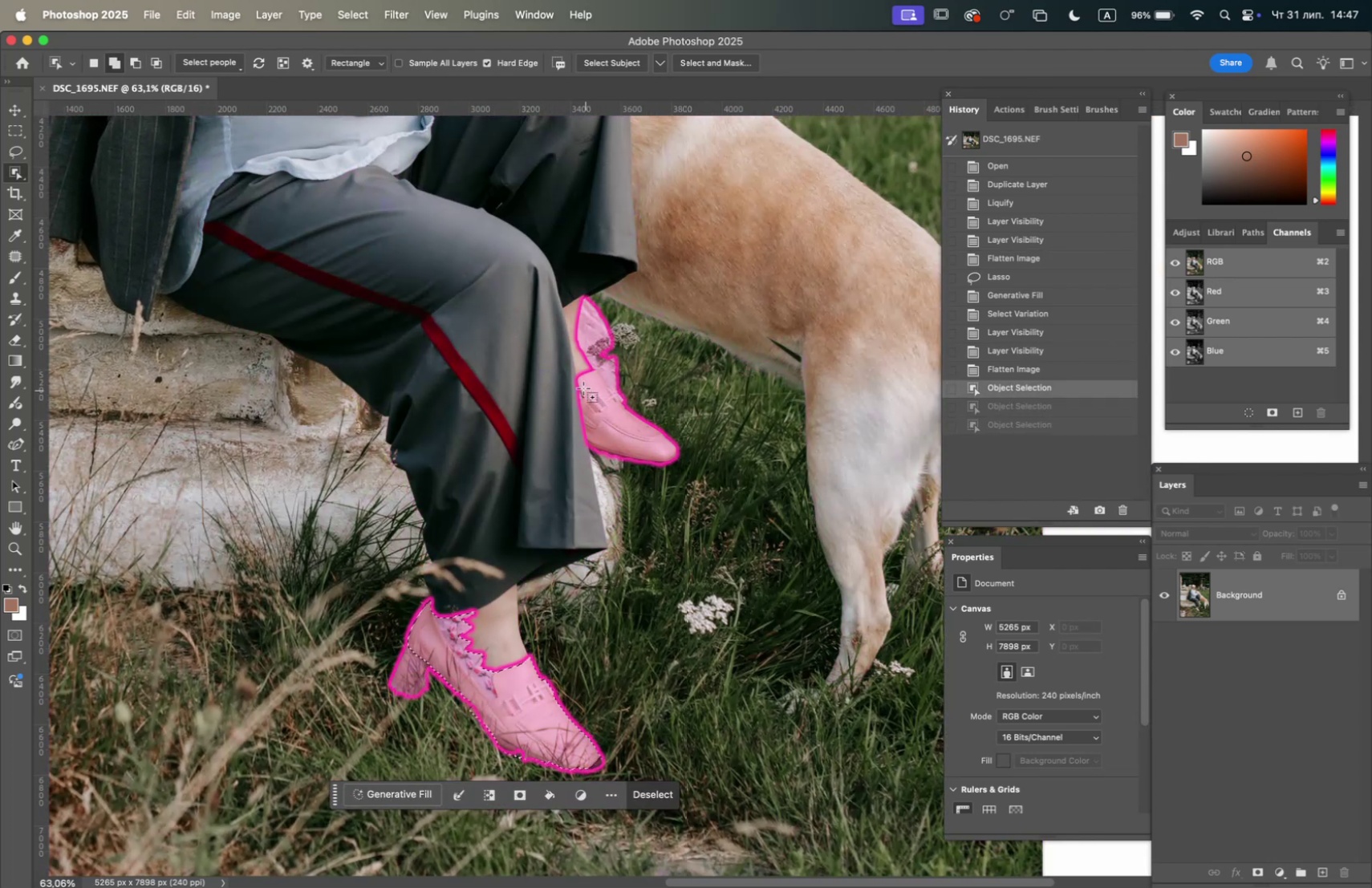 
left_click_drag(start_coordinate=[570, 374], to_coordinate=[691, 476])
 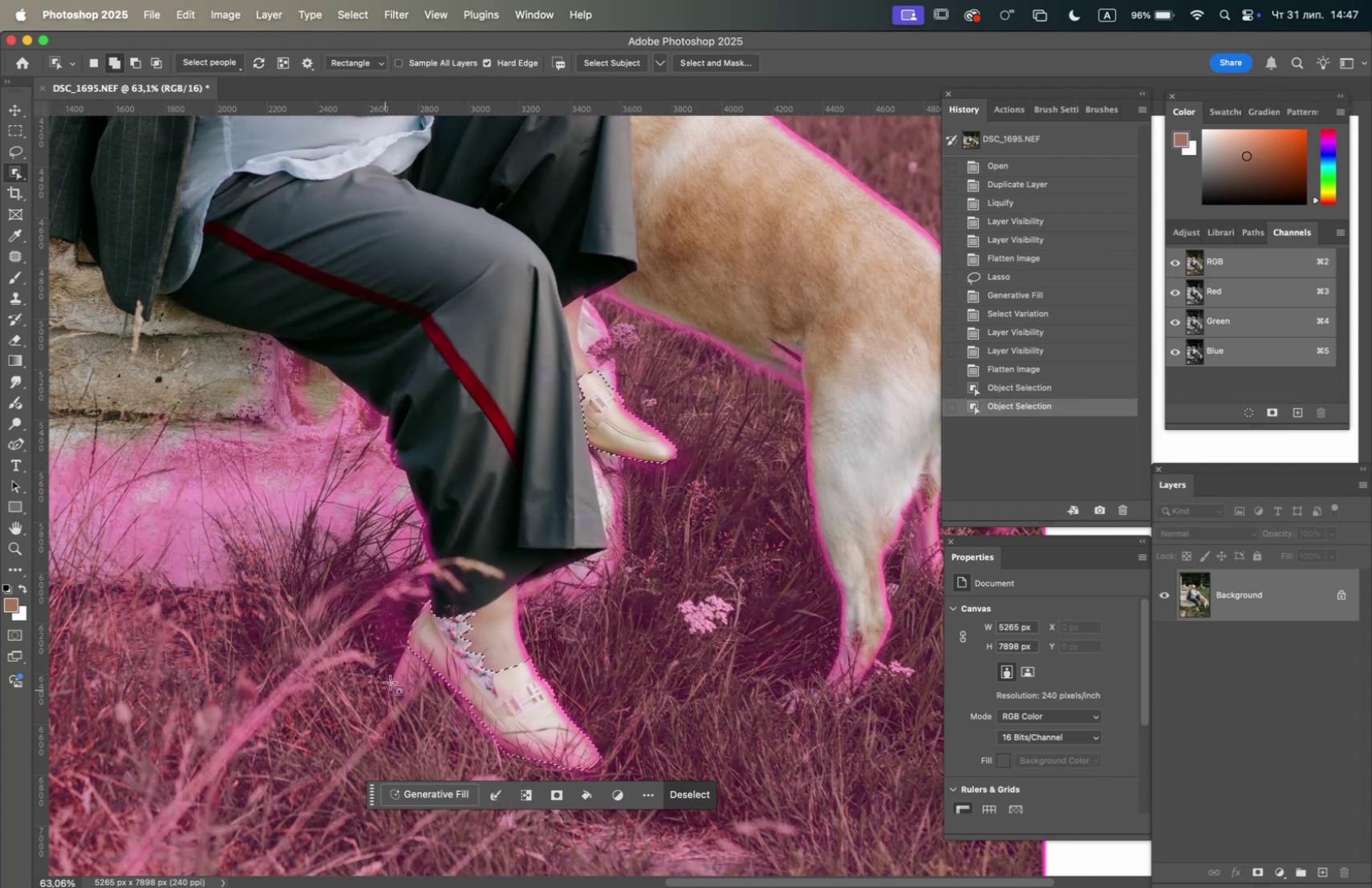 
left_click_drag(start_coordinate=[390, 647], to_coordinate=[437, 699])
 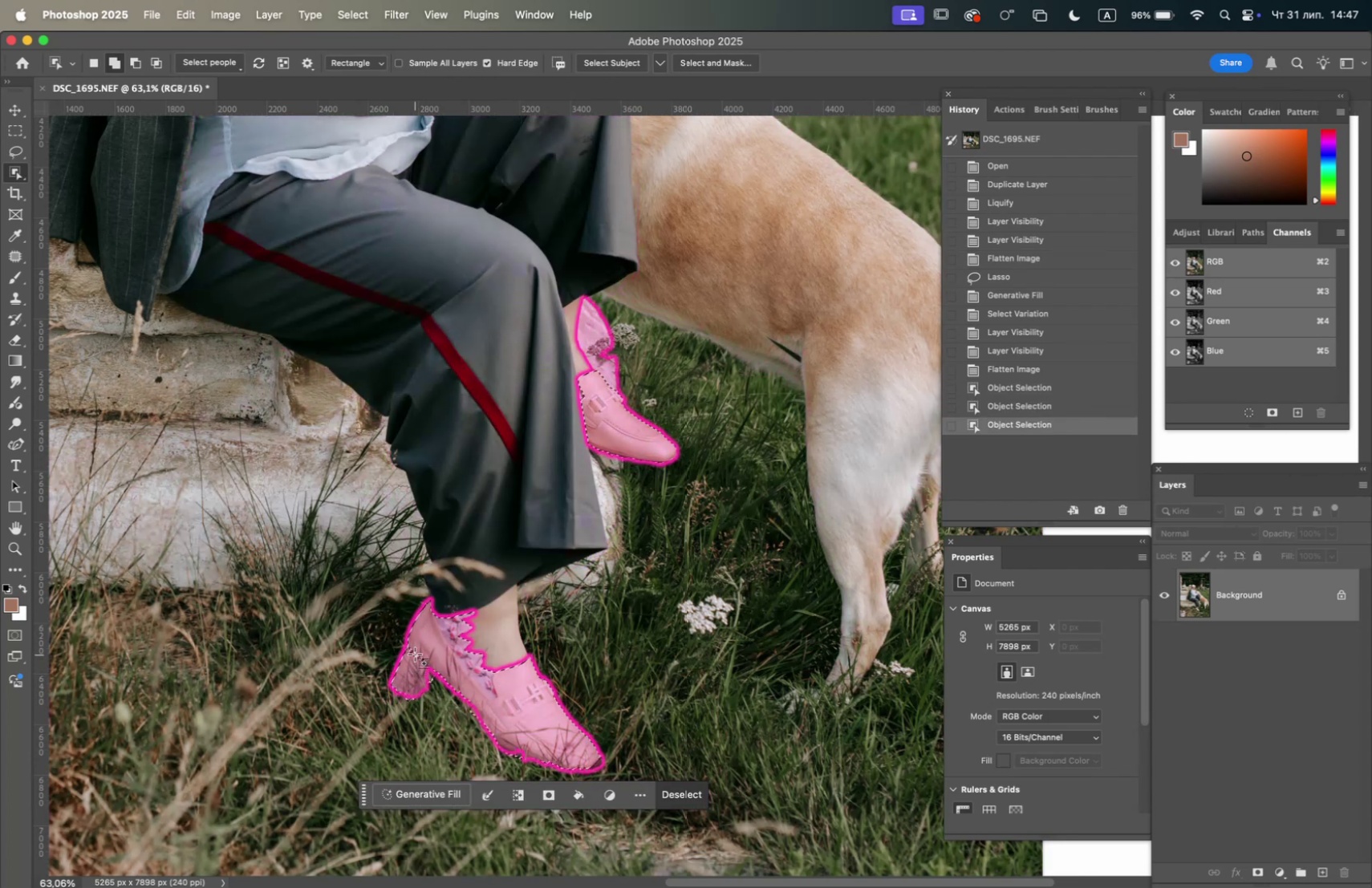 
left_click_drag(start_coordinate=[407, 645], to_coordinate=[425, 664])
 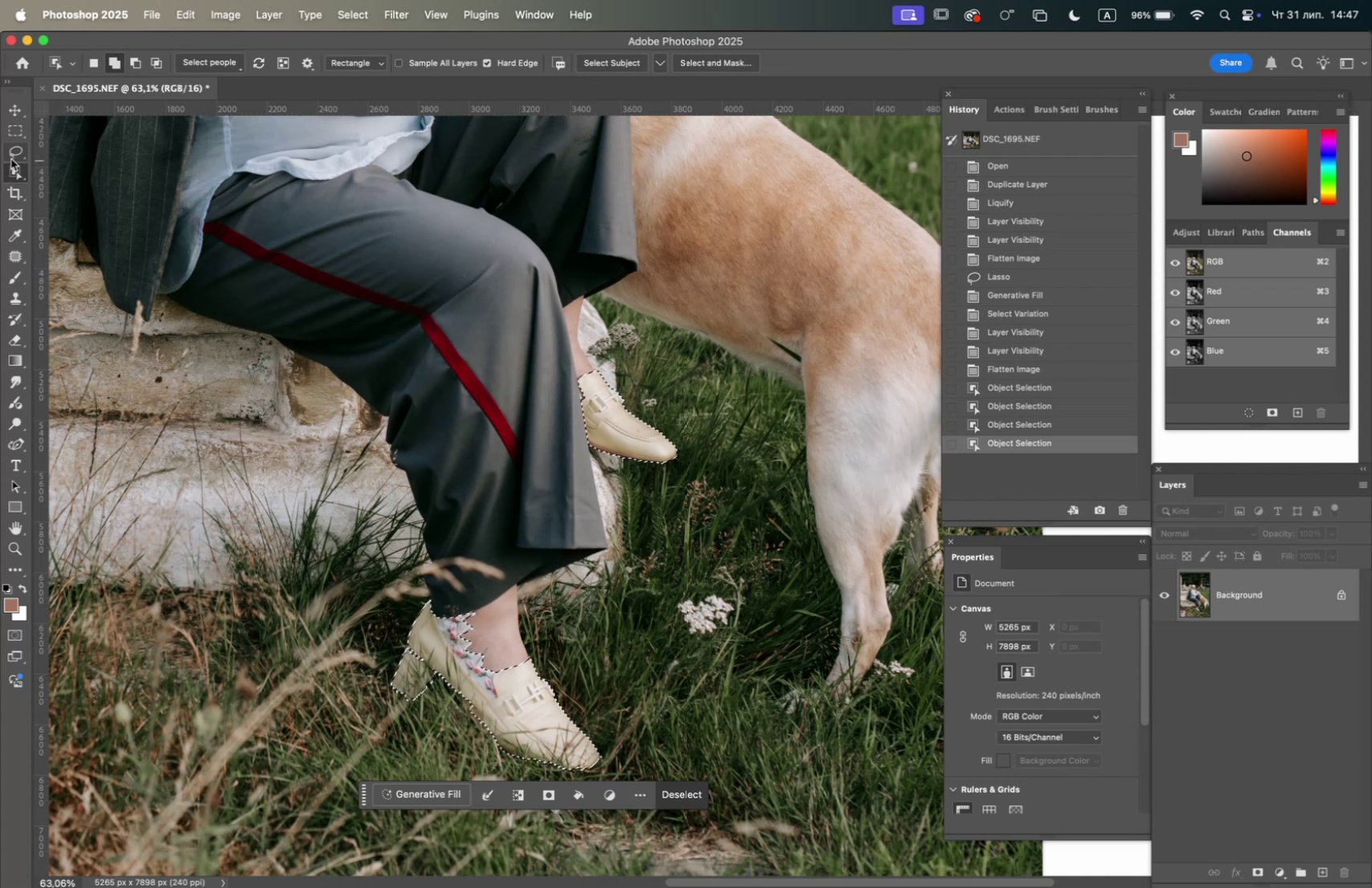 
wait(5.04)
 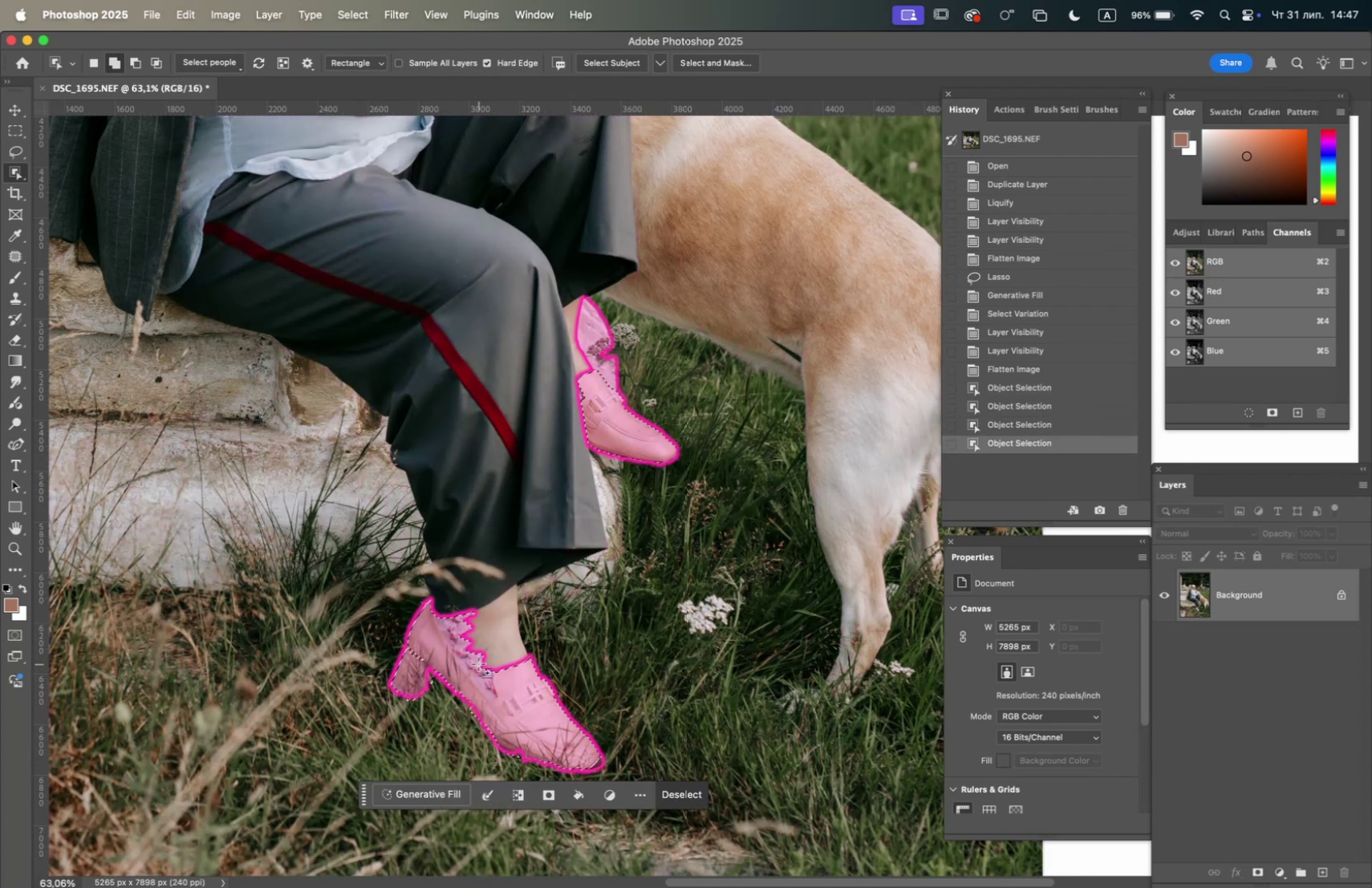 
left_click_drag(start_coordinate=[14, 172], to_coordinate=[48, 182])
 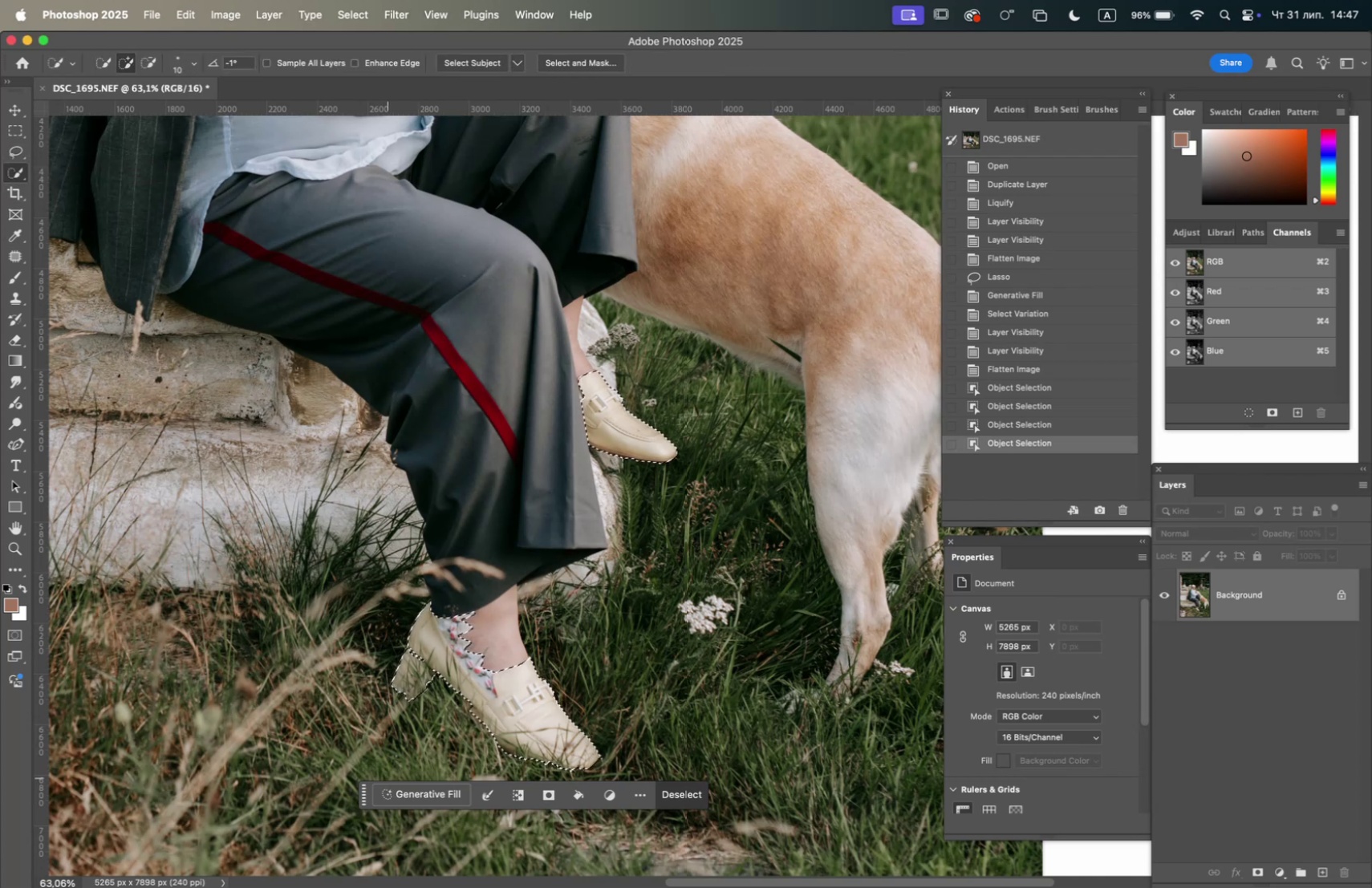 
left_click_drag(start_coordinate=[427, 653], to_coordinate=[412, 653])
 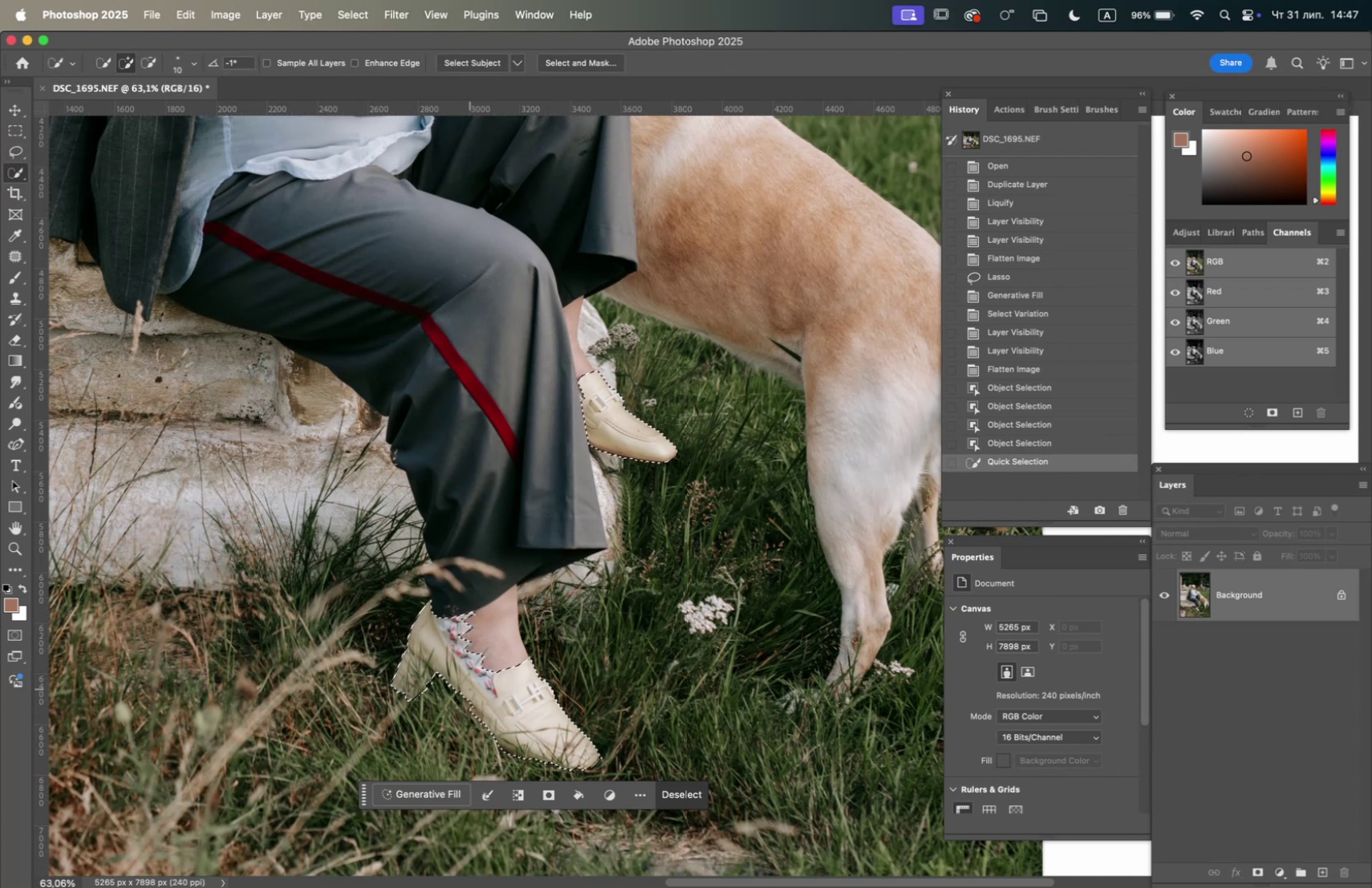 
left_click_drag(start_coordinate=[466, 698], to_coordinate=[471, 705])
 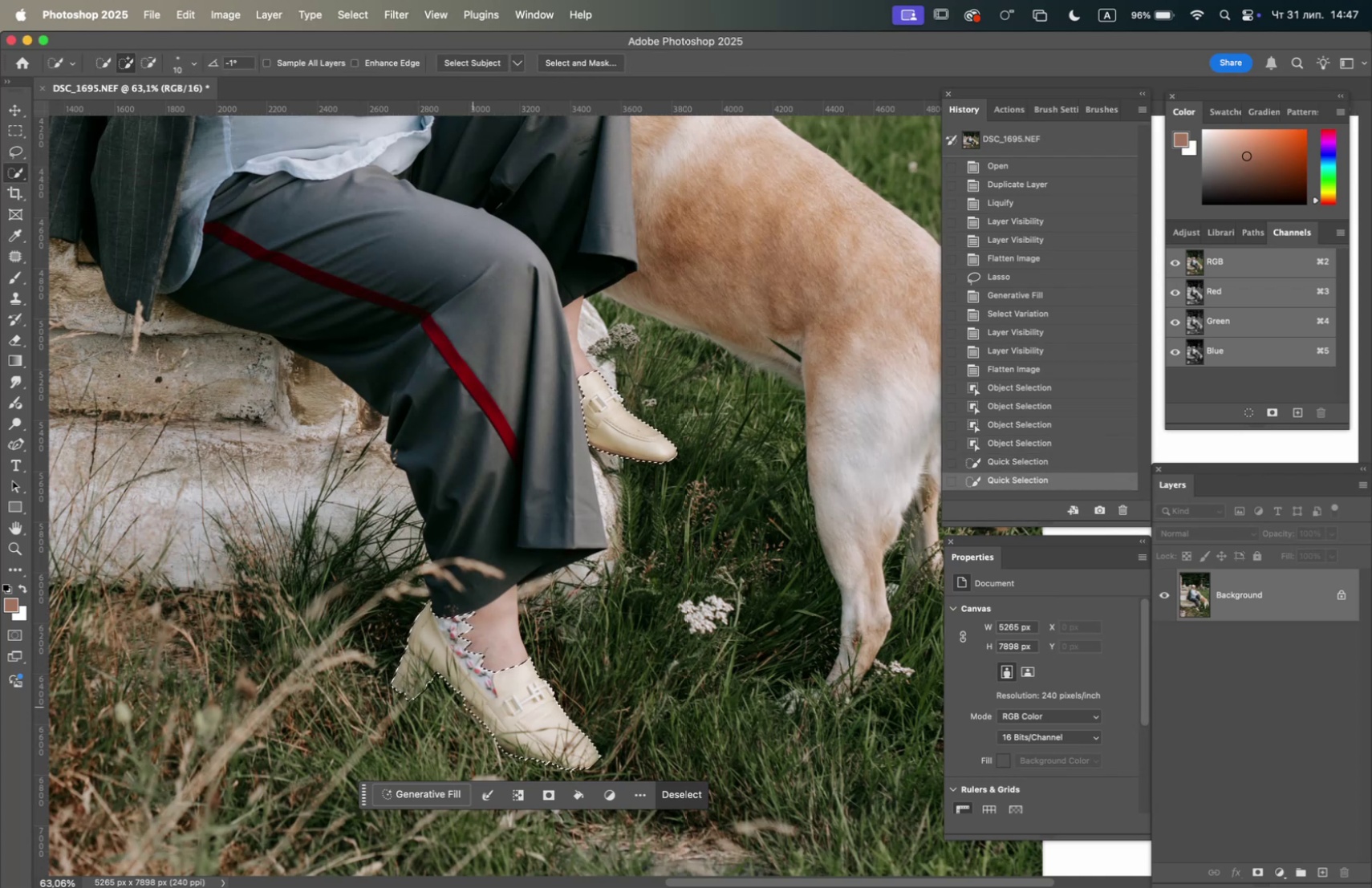 
left_click_drag(start_coordinate=[473, 707], to_coordinate=[477, 713])
 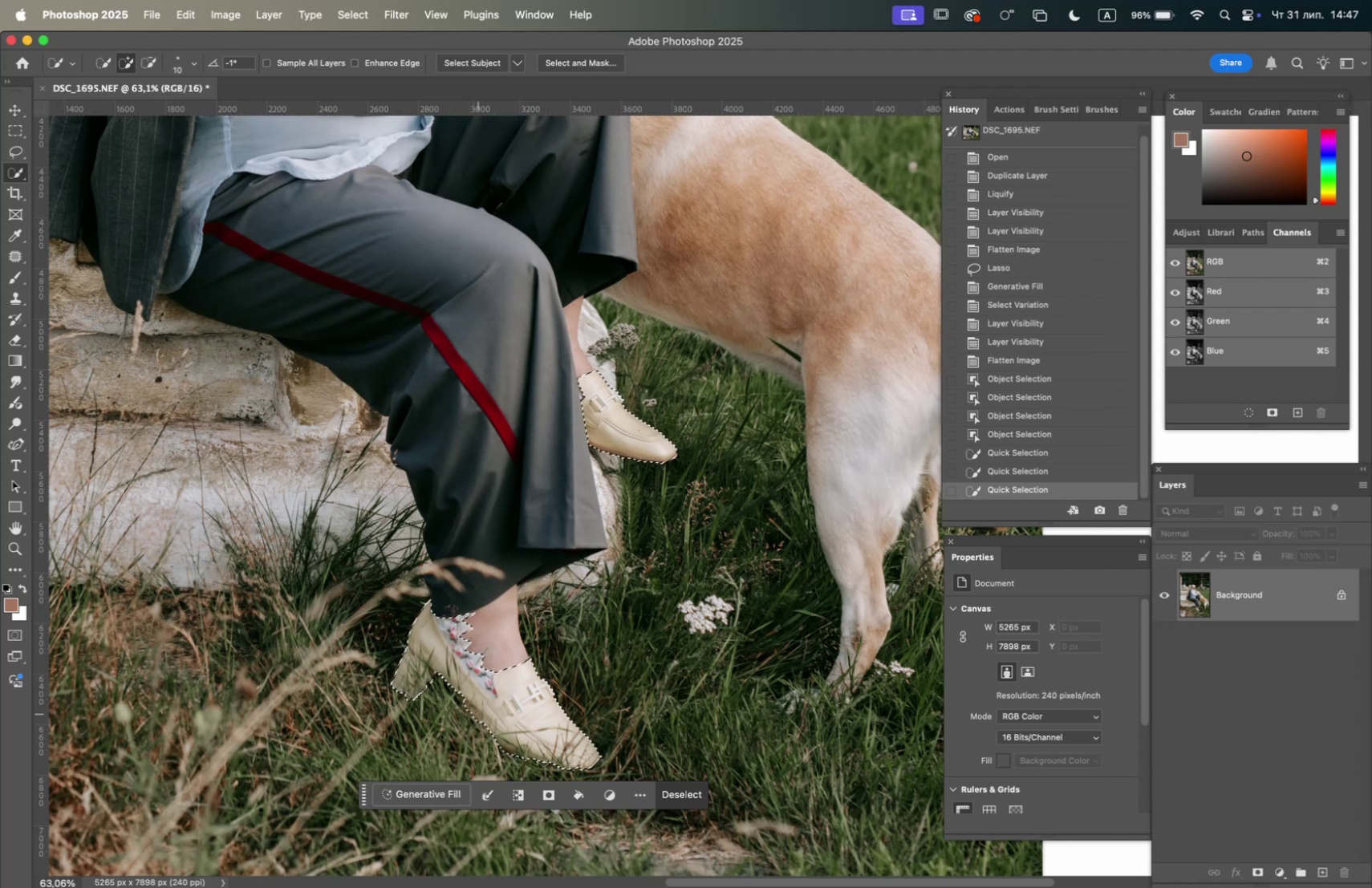 
left_click_drag(start_coordinate=[479, 713], to_coordinate=[483, 720])
 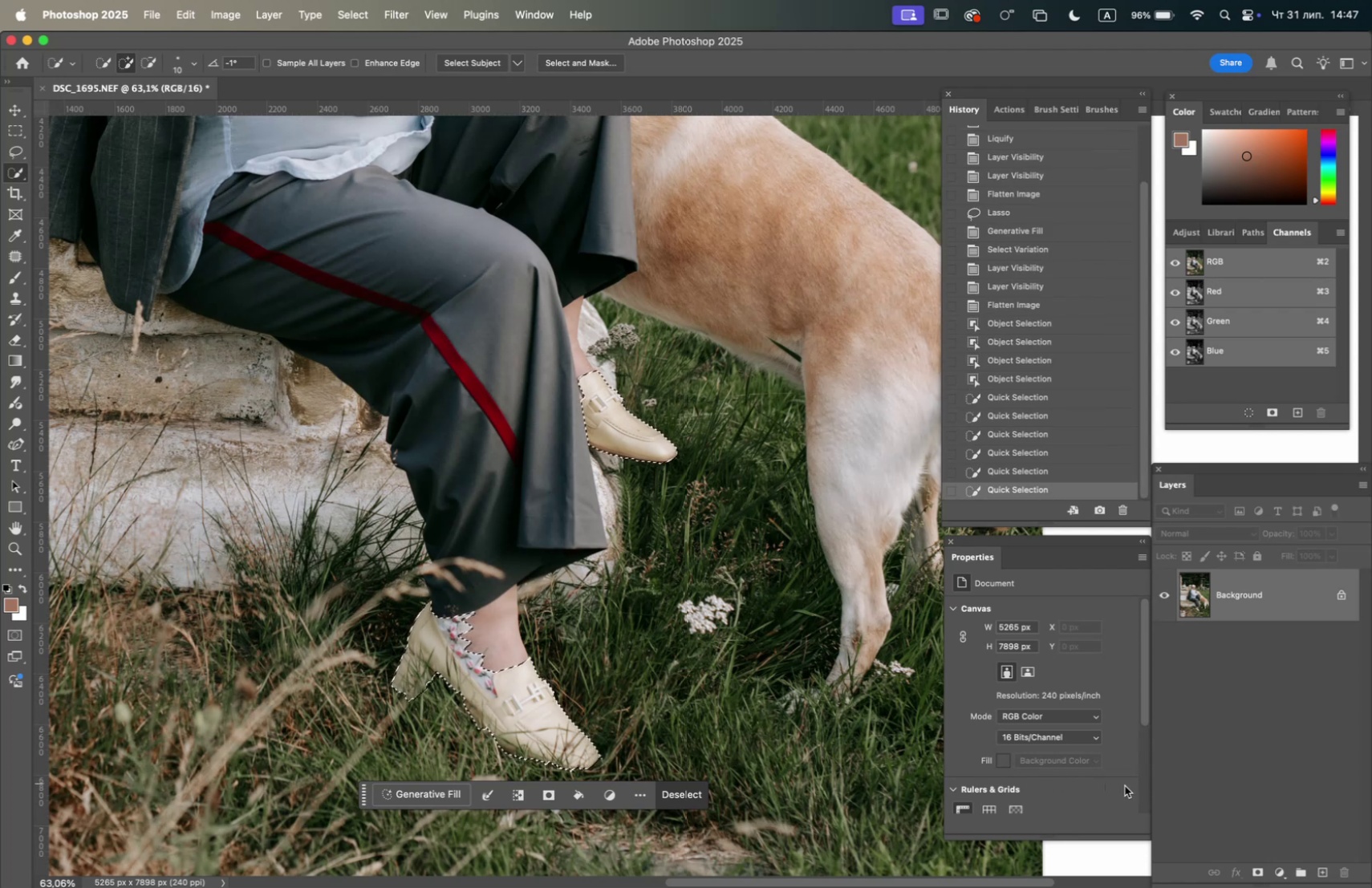 
wait(7.54)
 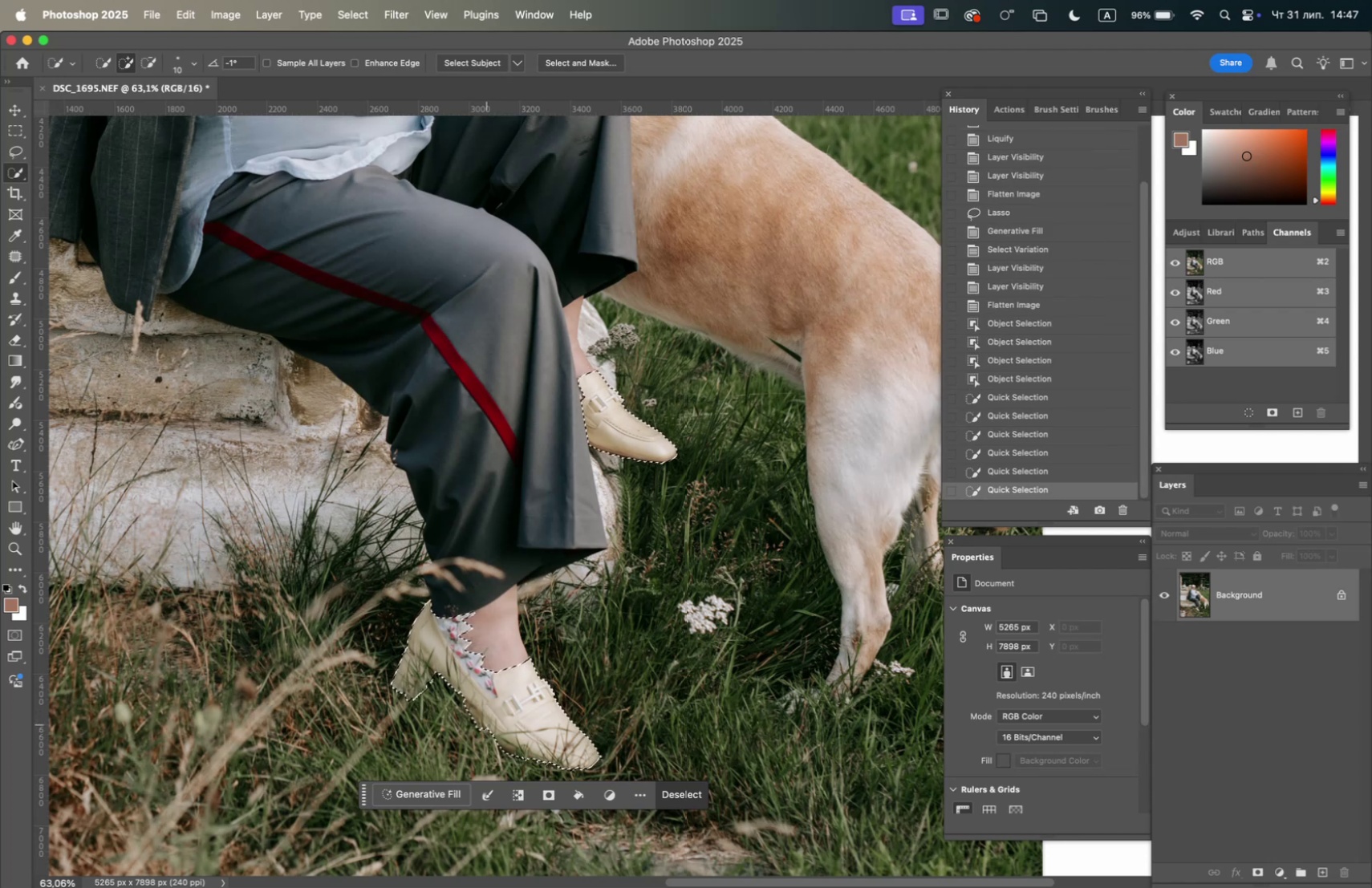 
left_click([1283, 868])
 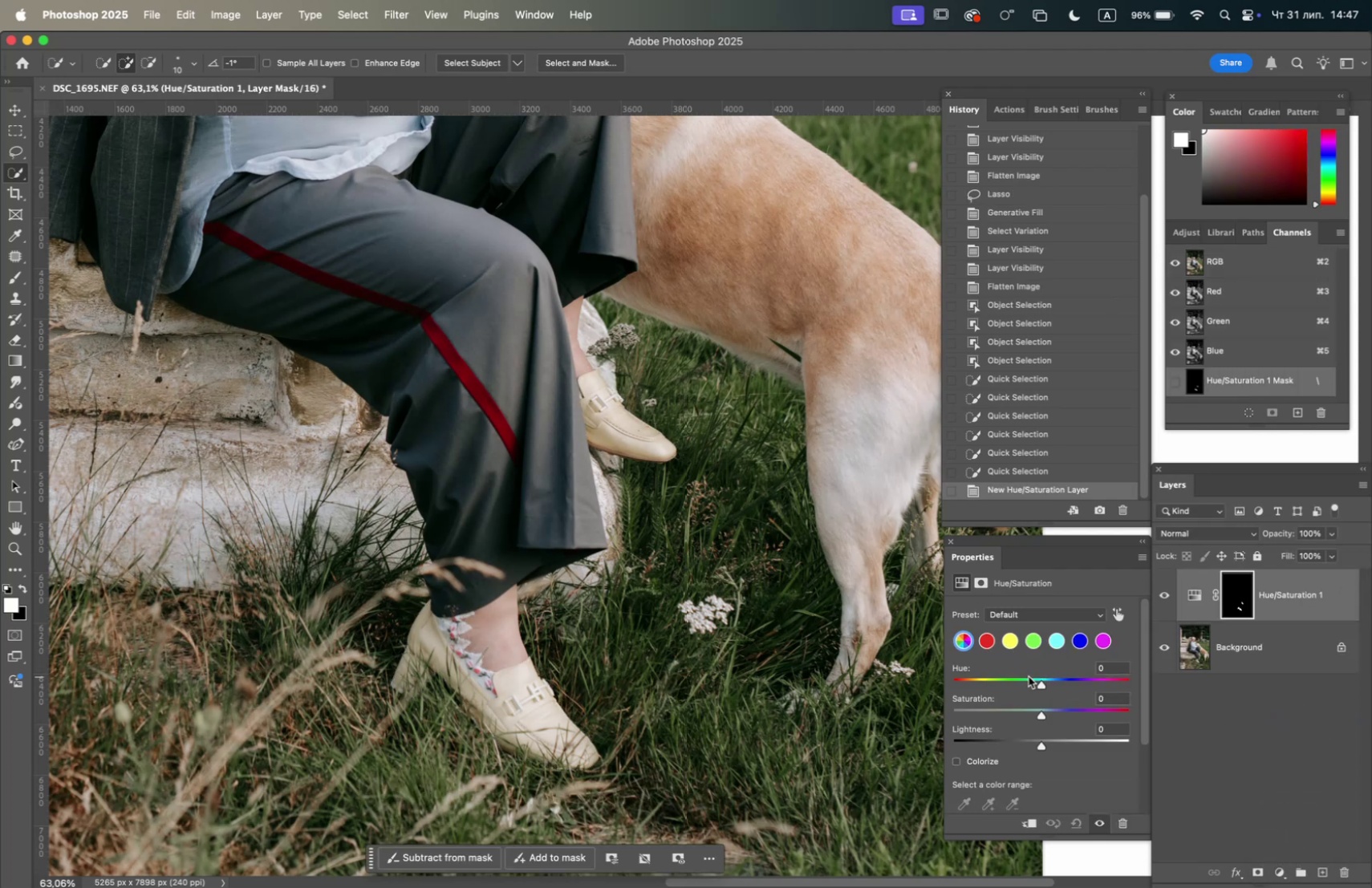 
wait(11.29)
 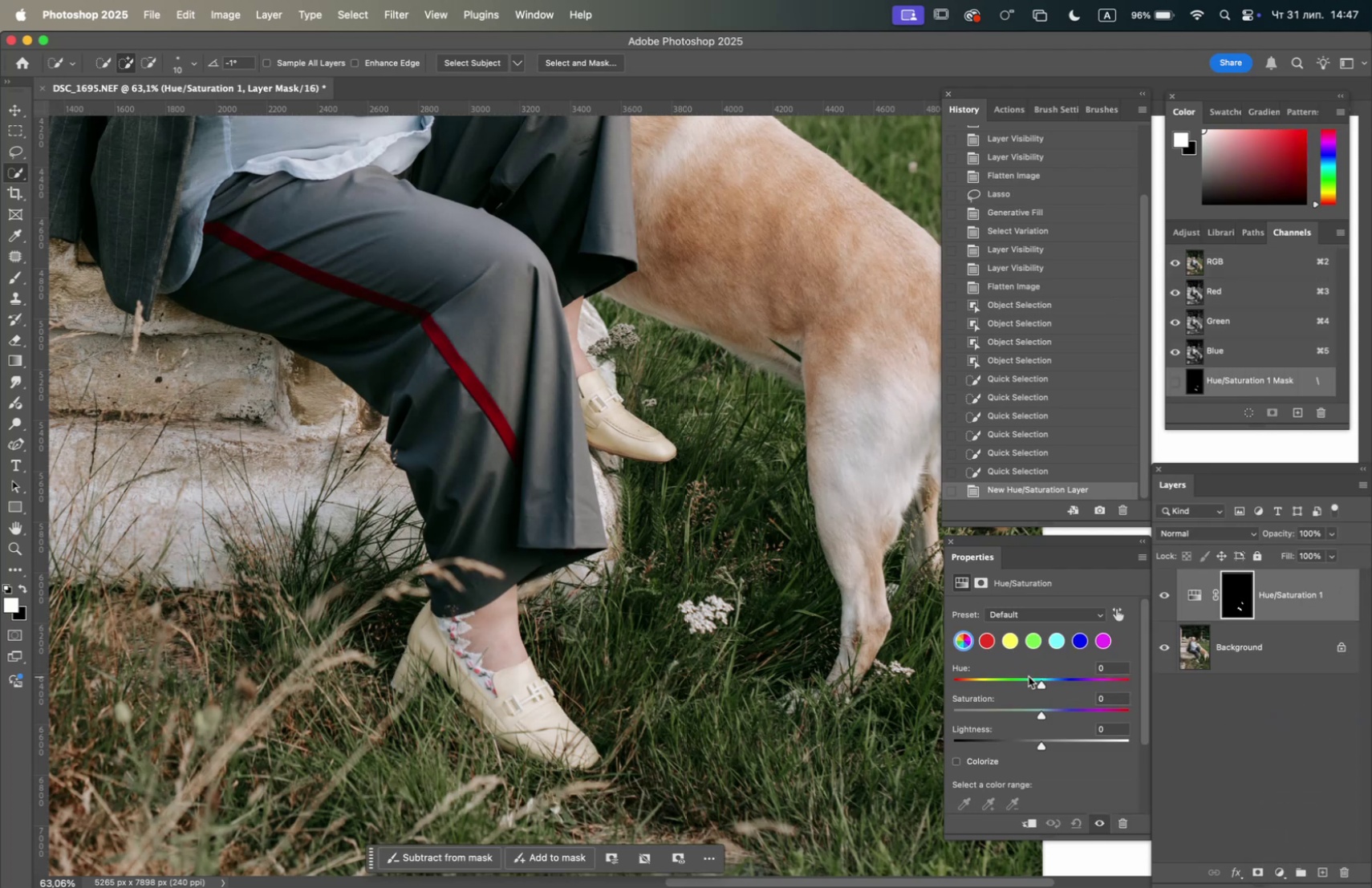 
left_click_drag(start_coordinate=[1044, 716], to_coordinate=[1070, 716])
 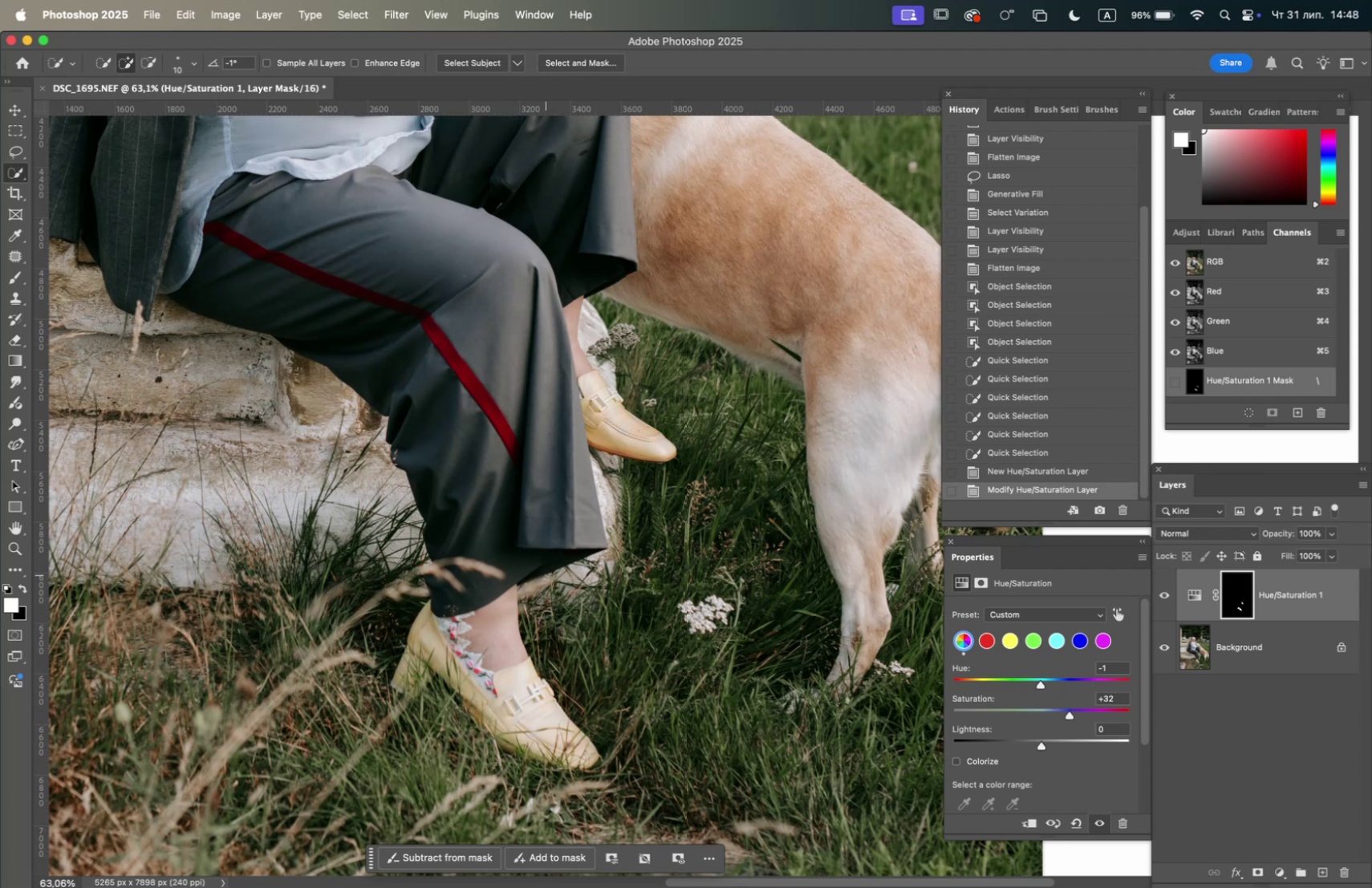 
wait(6.48)
 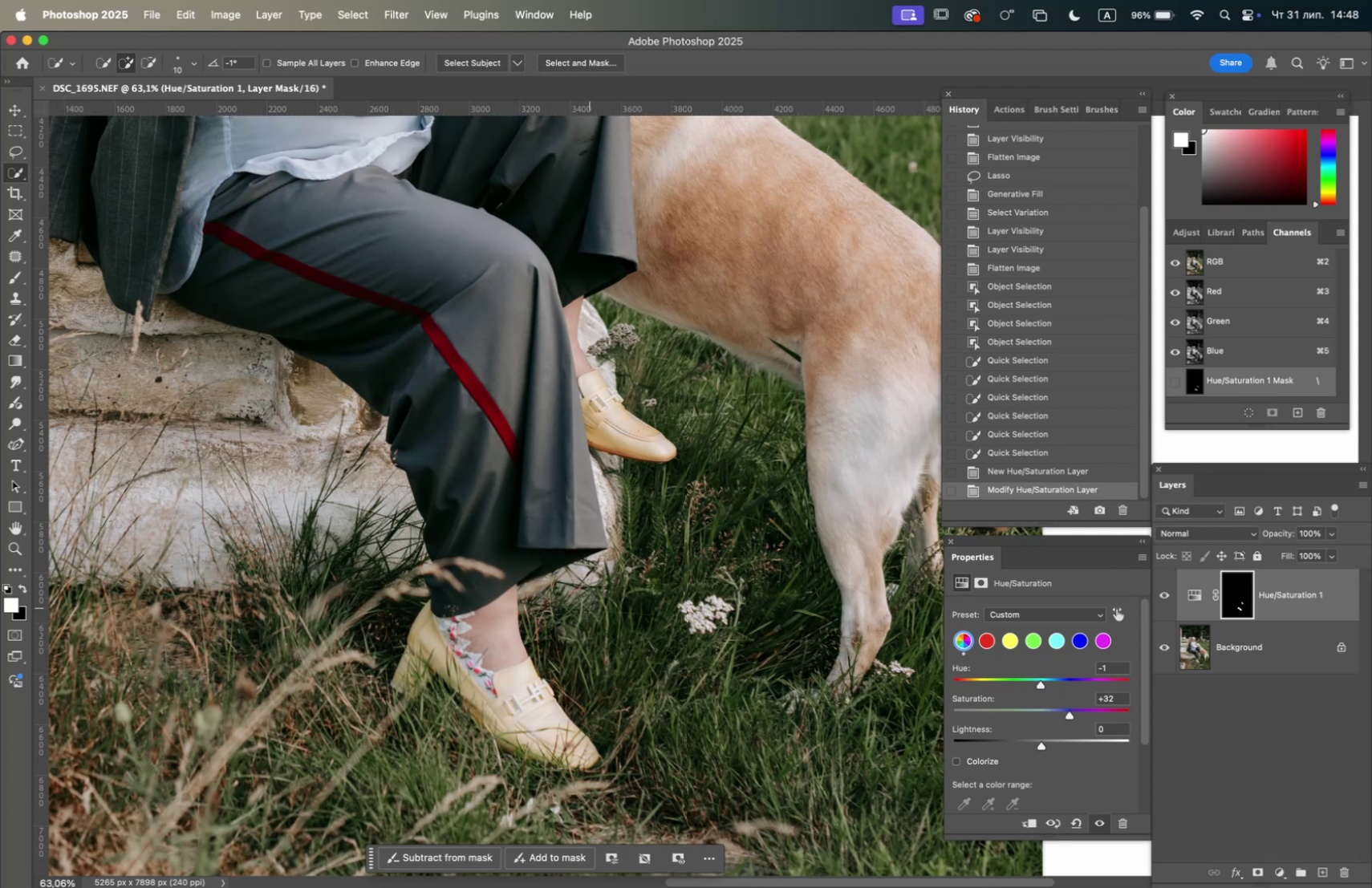 
hold_key(key=OptionLeft, duration=1.83)
scroll: coordinate [456, 679], scroll_direction: up, amount: 4.0
 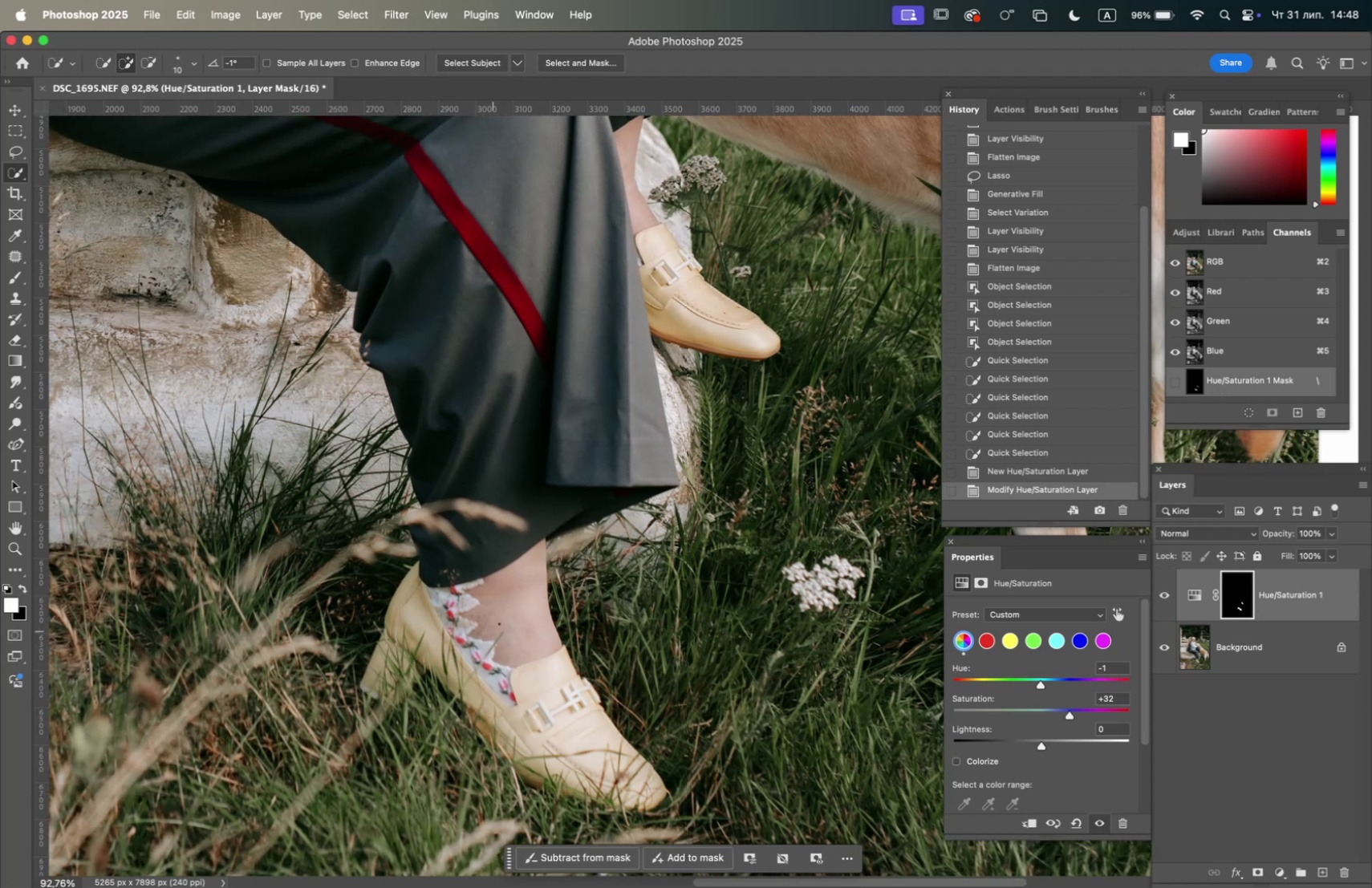 
hold_key(key=Space, duration=1.39)
 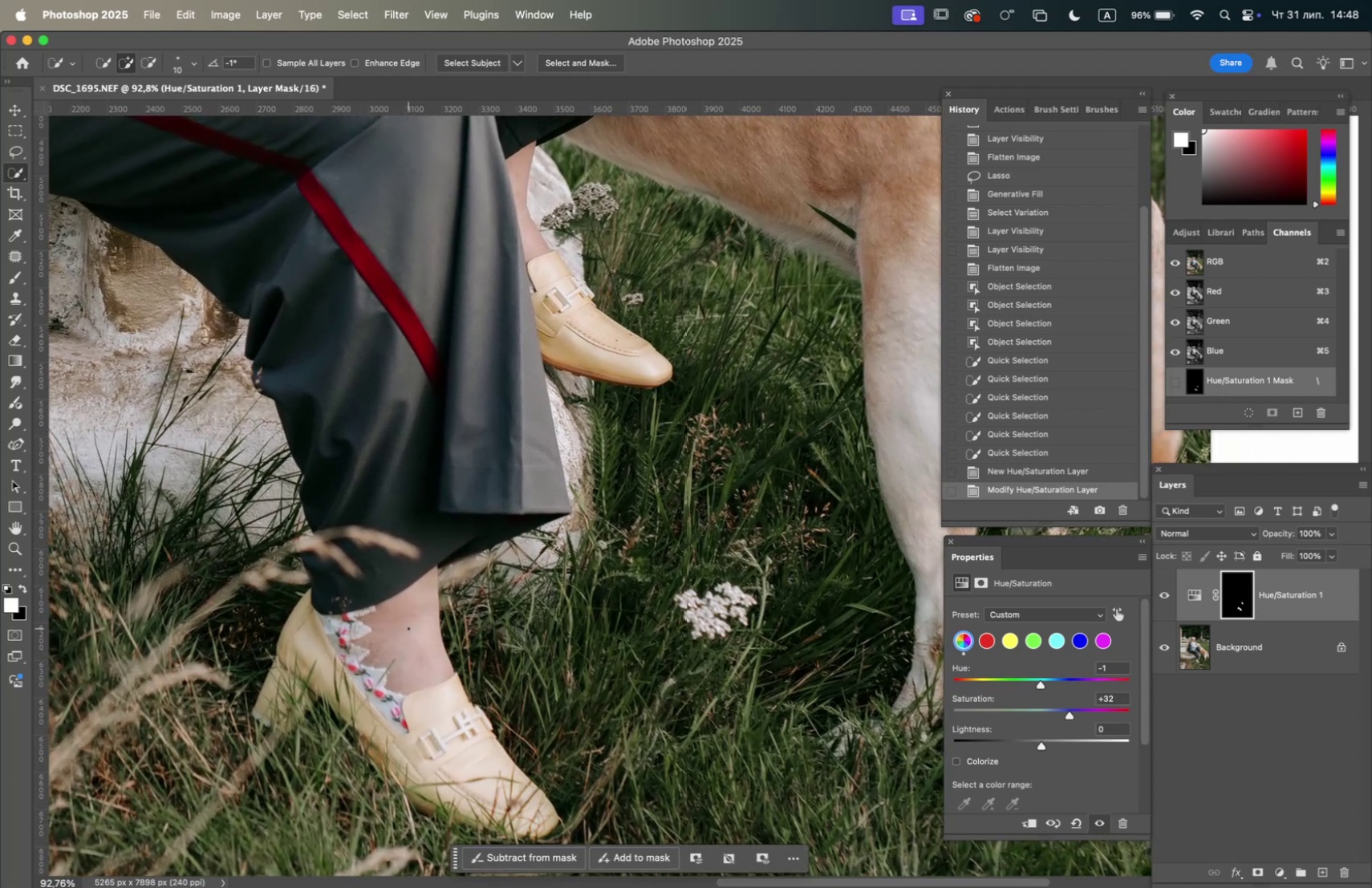 
left_click_drag(start_coordinate=[516, 602], to_coordinate=[408, 628])
 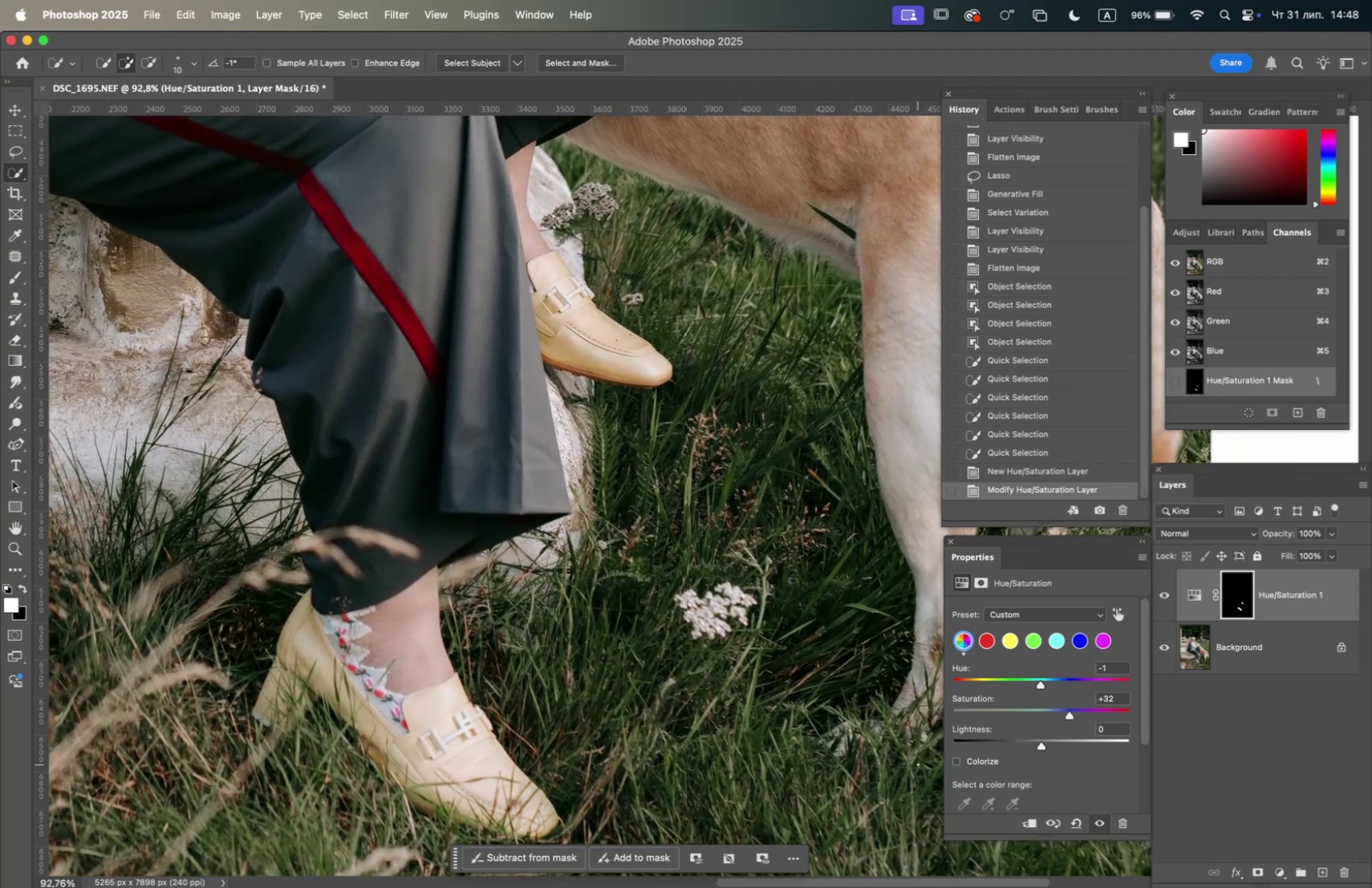 
left_click([954, 760])
 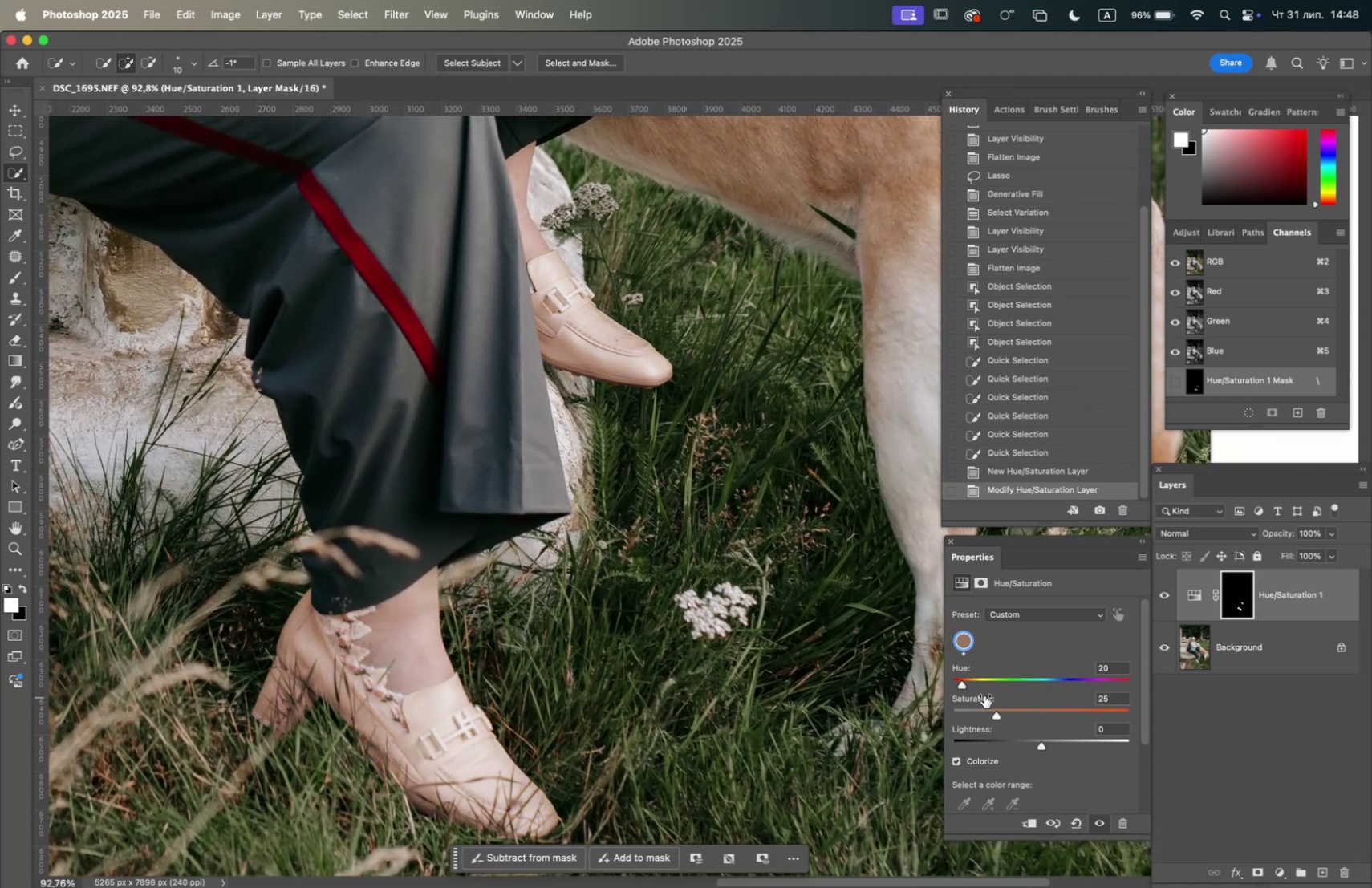 
left_click_drag(start_coordinate=[962, 684], to_coordinate=[974, 683])
 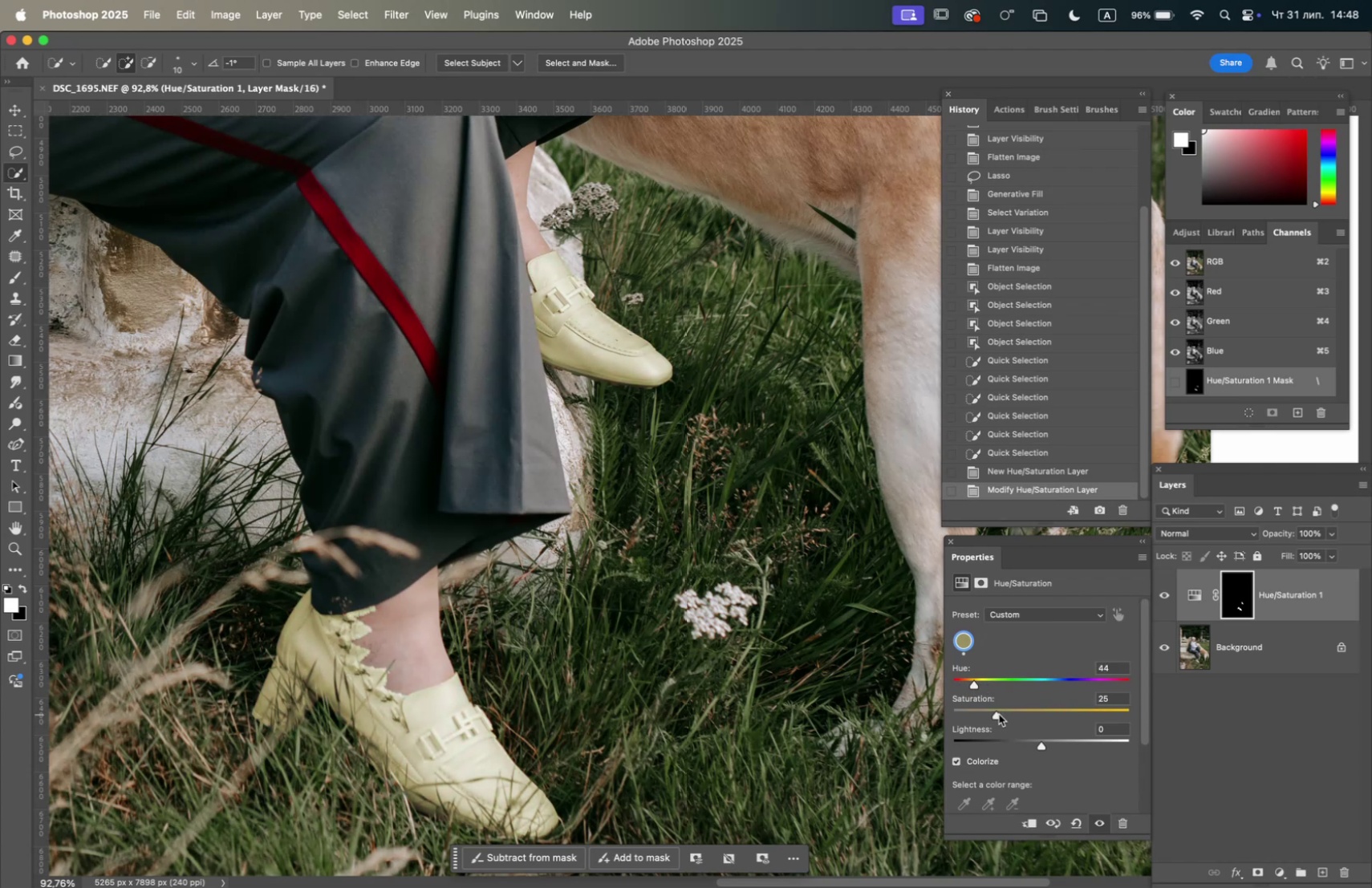 
left_click_drag(start_coordinate=[1000, 713], to_coordinate=[1010, 715])
 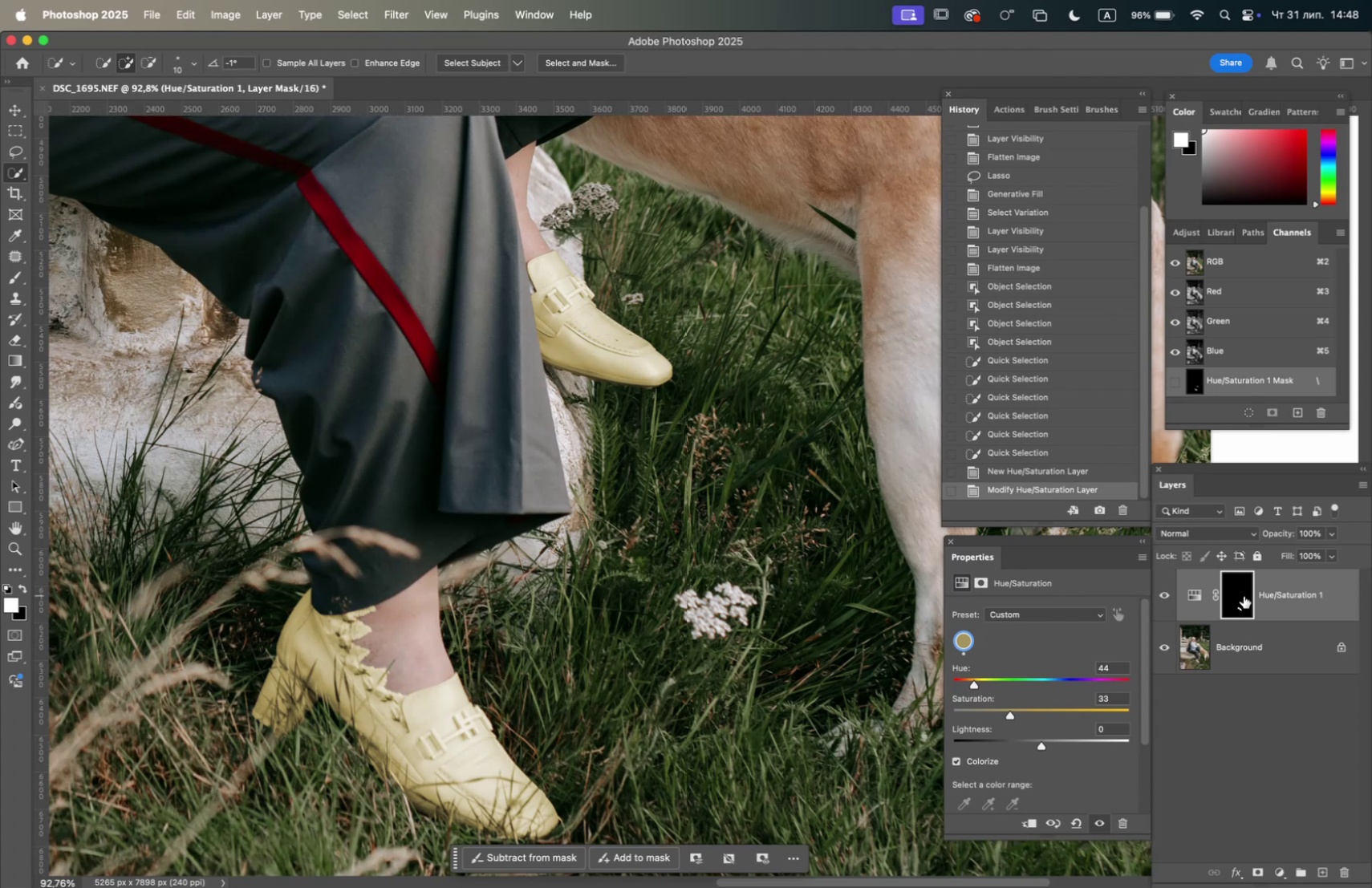 
left_click([1238, 598])
 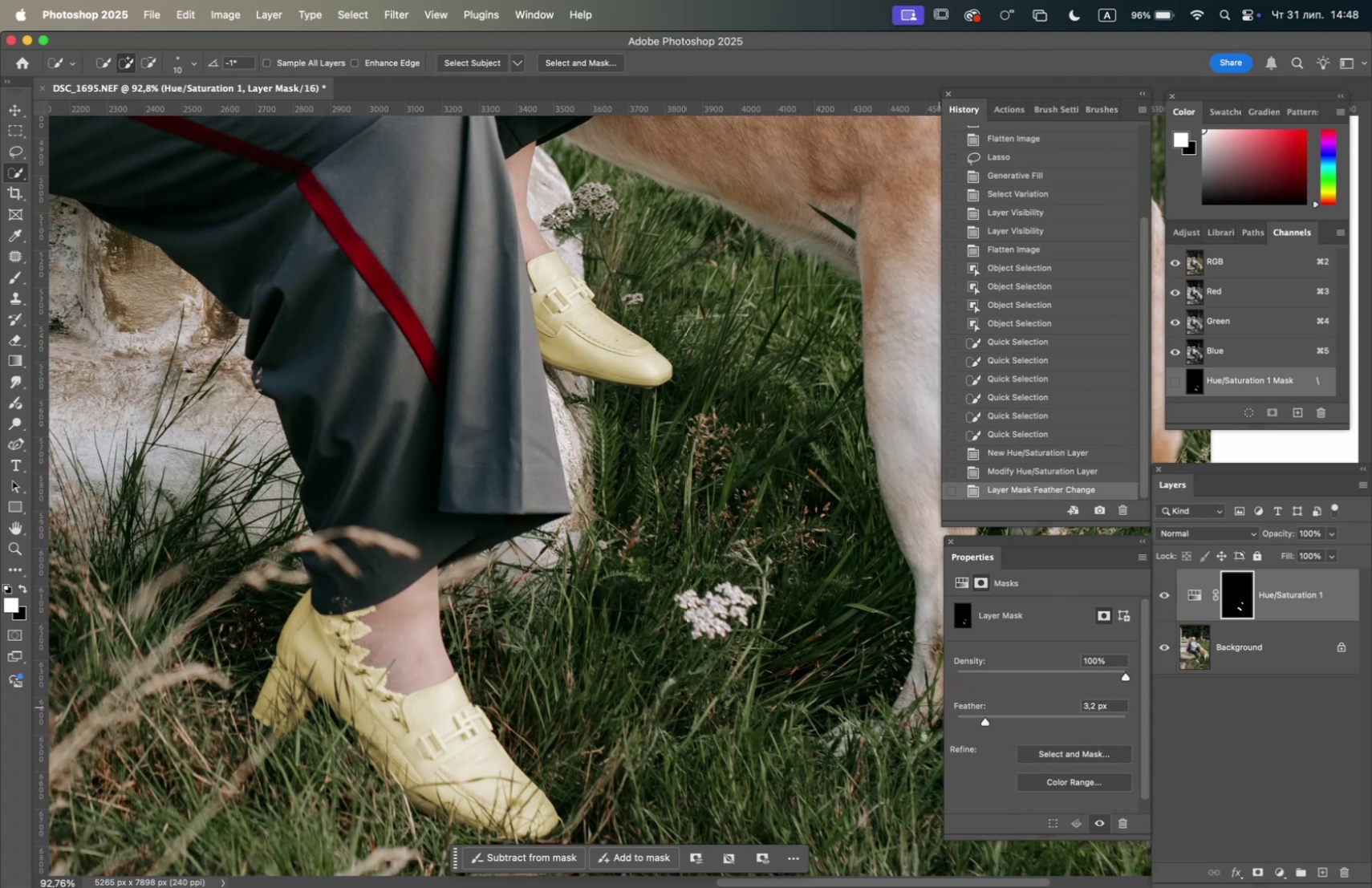 
wait(5.77)
 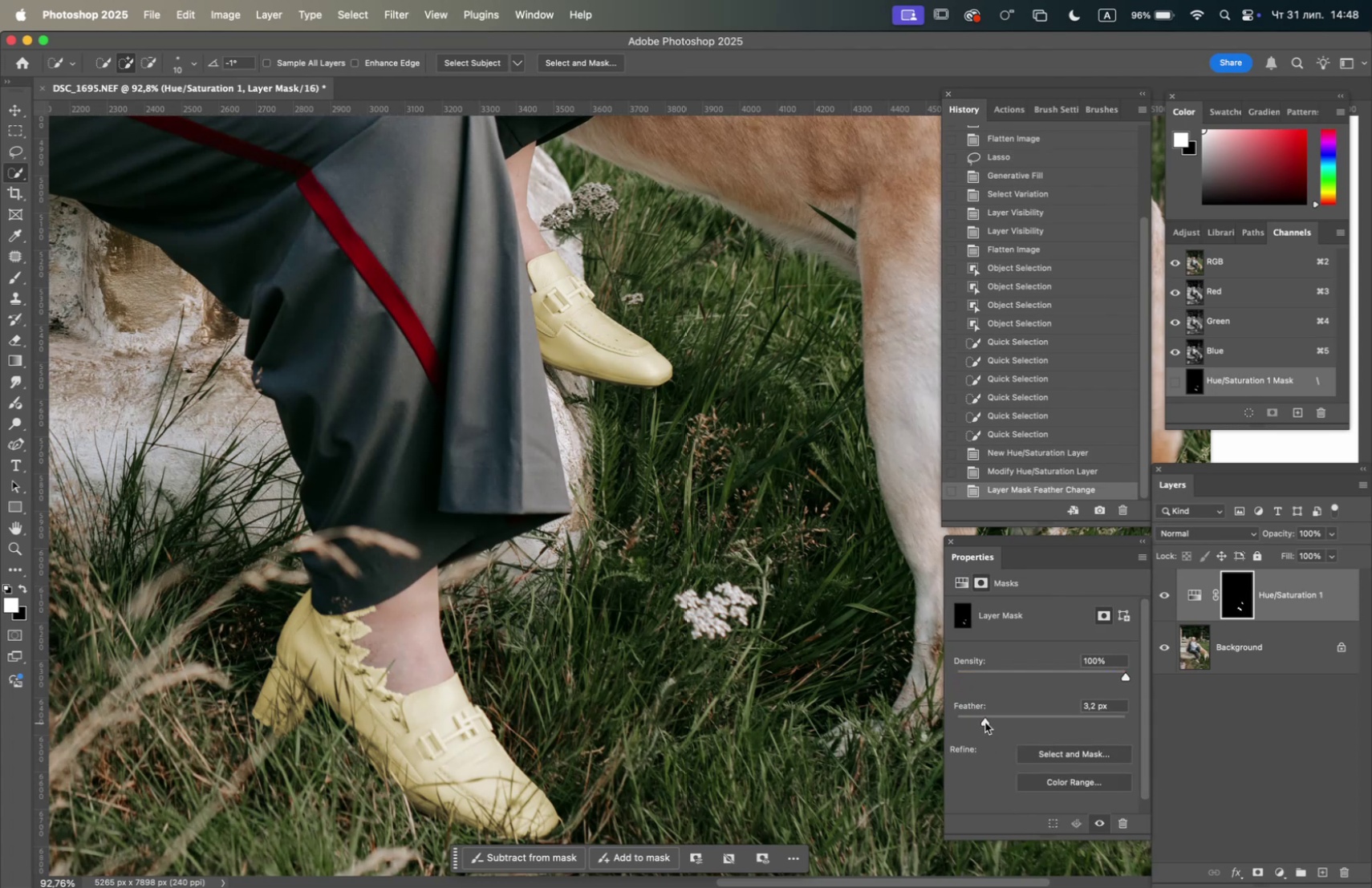 
left_click([18, 274])
 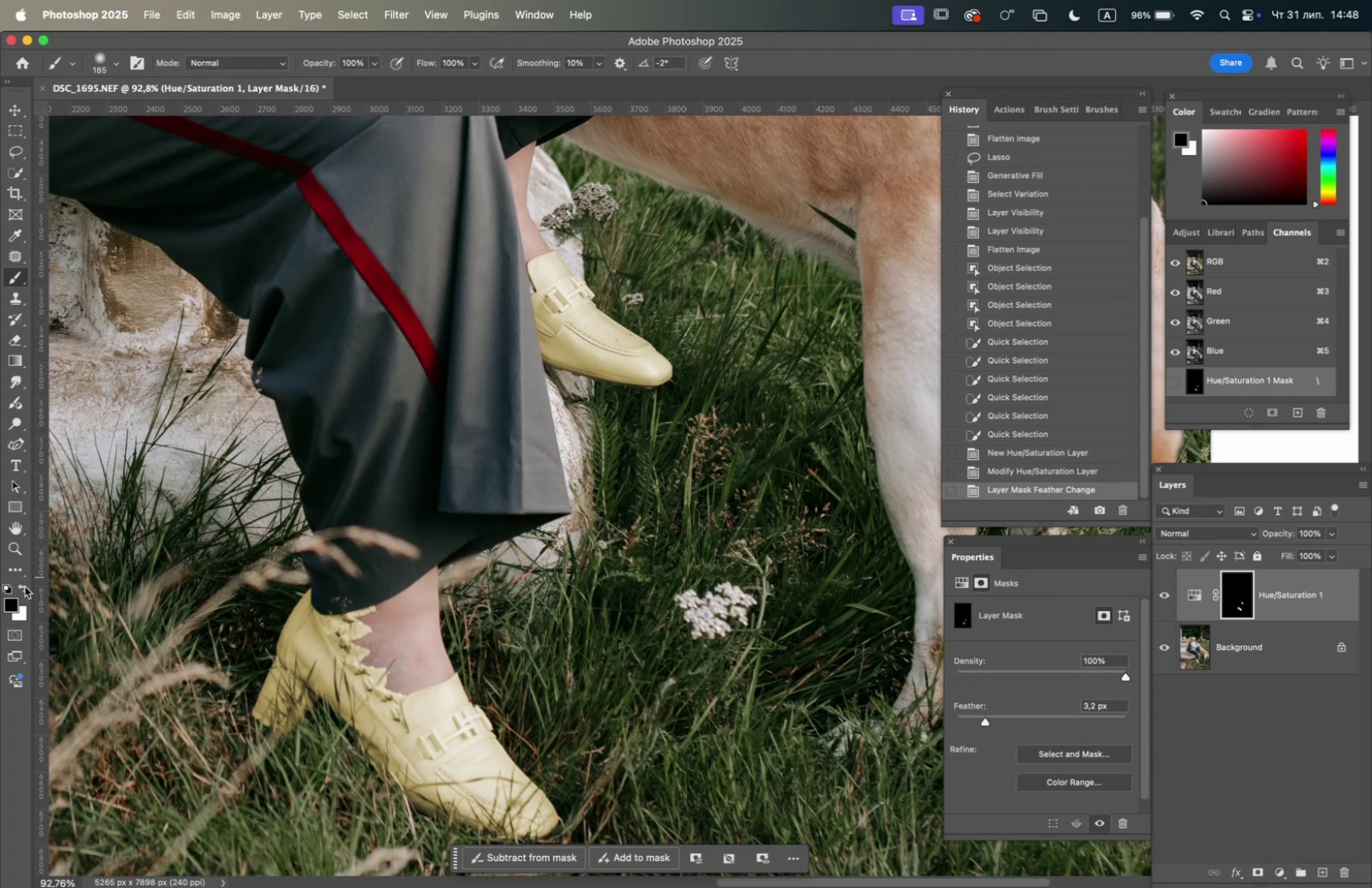 
right_click([465, 646])
 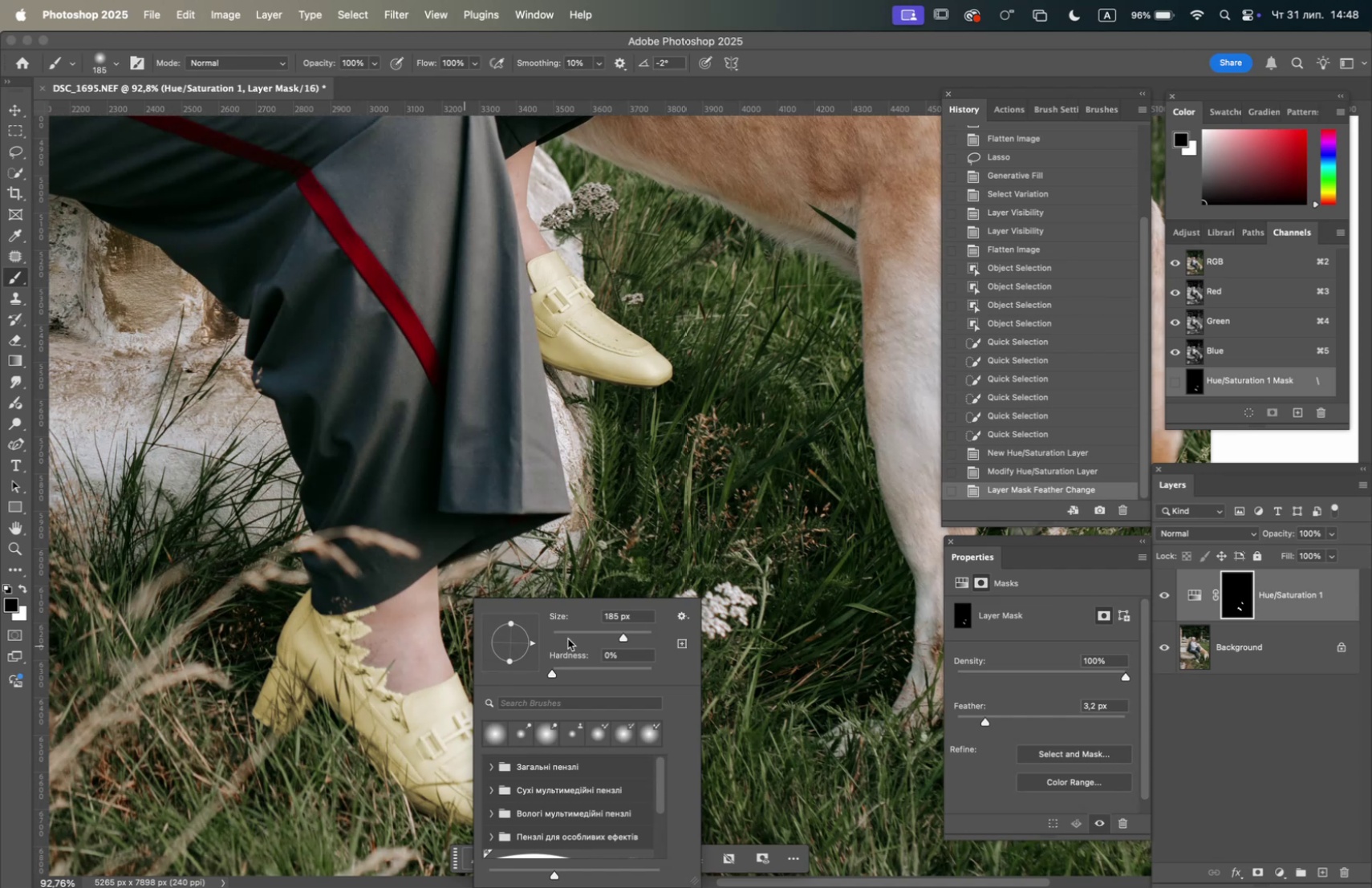 
left_click([572, 632])
 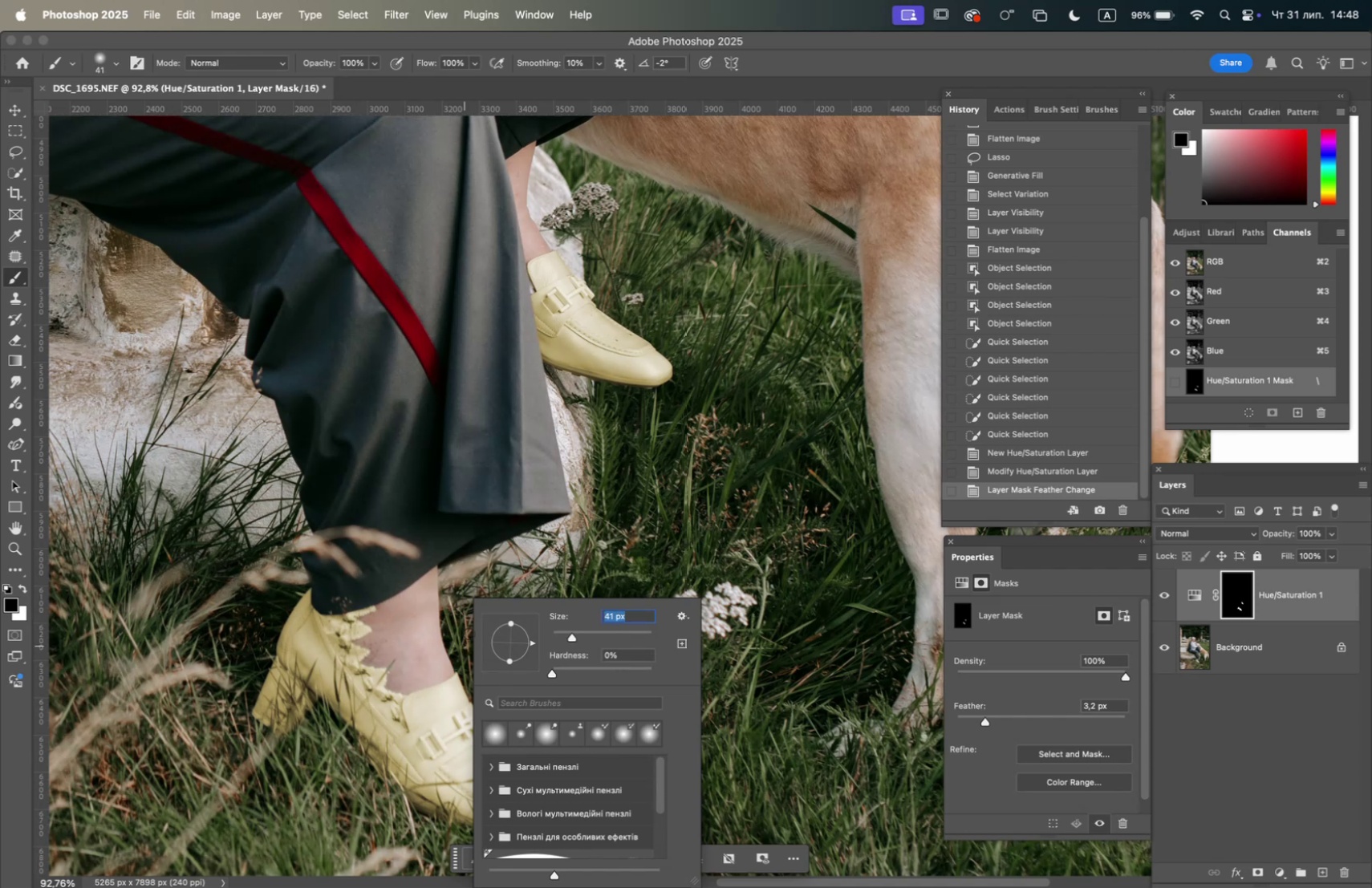 
left_click([582, 632])
 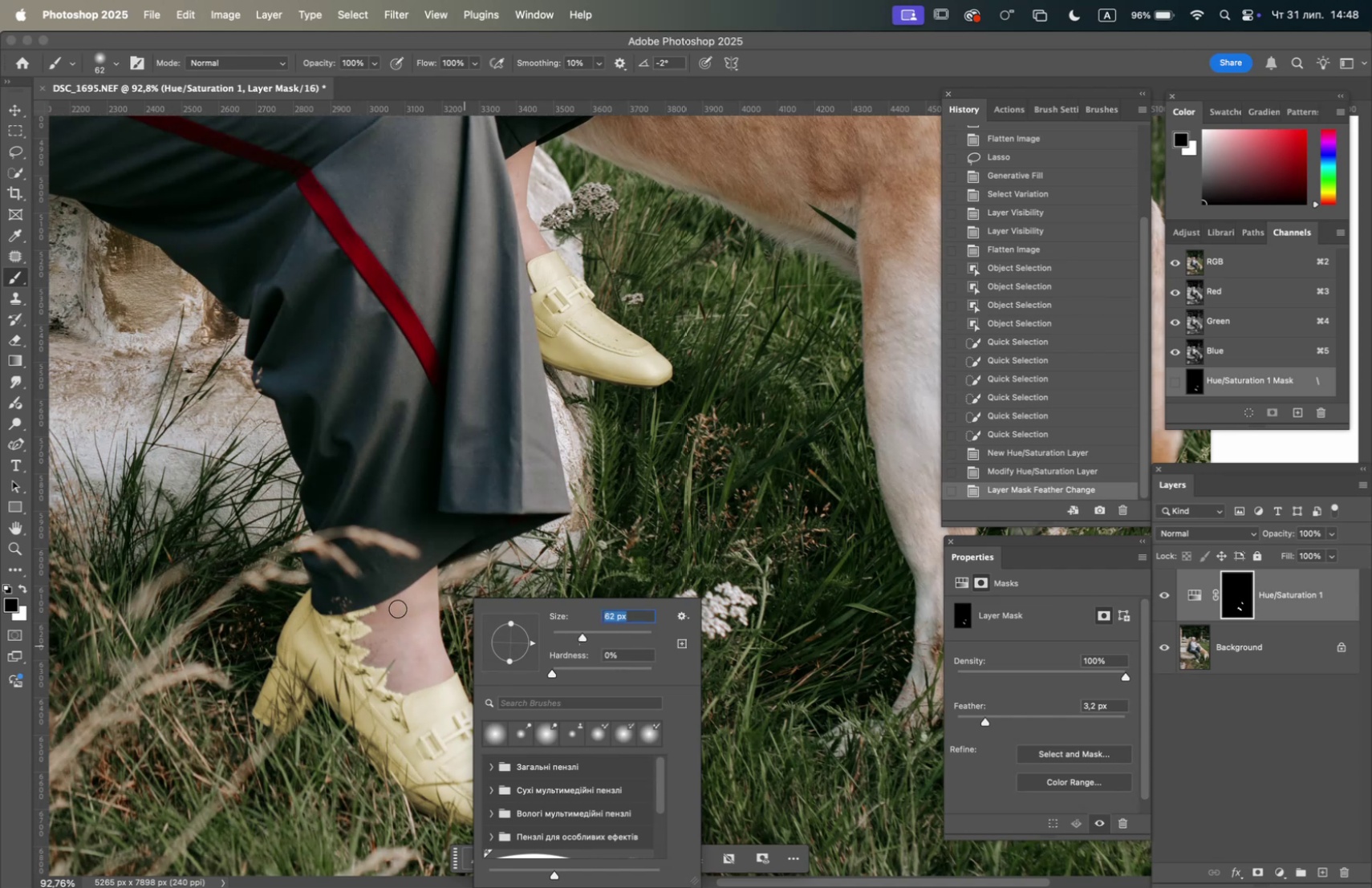 
left_click_drag(start_coordinate=[388, 605], to_coordinate=[348, 602])
 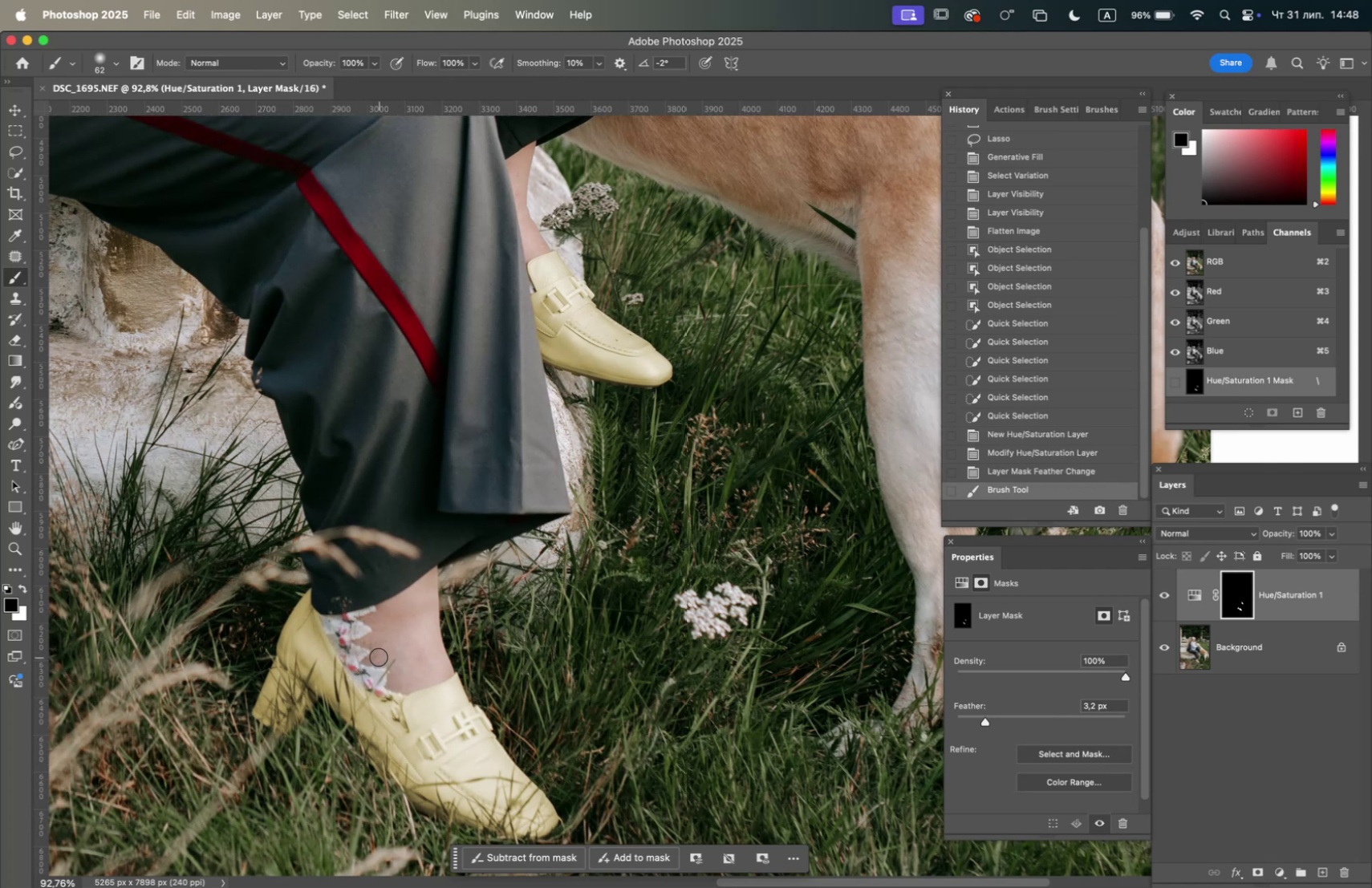 
hold_key(key=OptionLeft, duration=0.73)
scroll: coordinate [395, 664], scroll_direction: up, amount: 5.0
 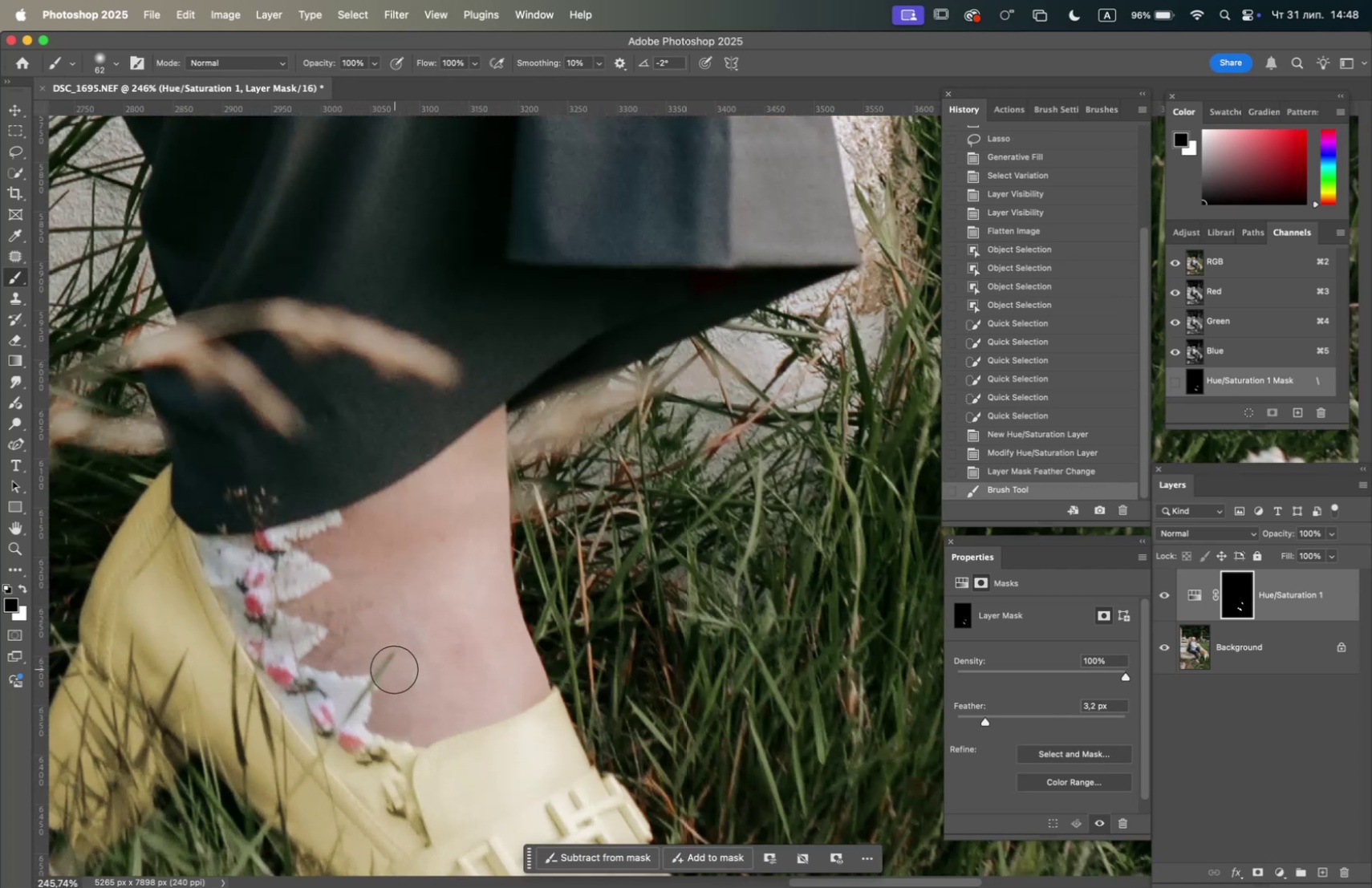 
hold_key(key=Space, duration=1.05)
 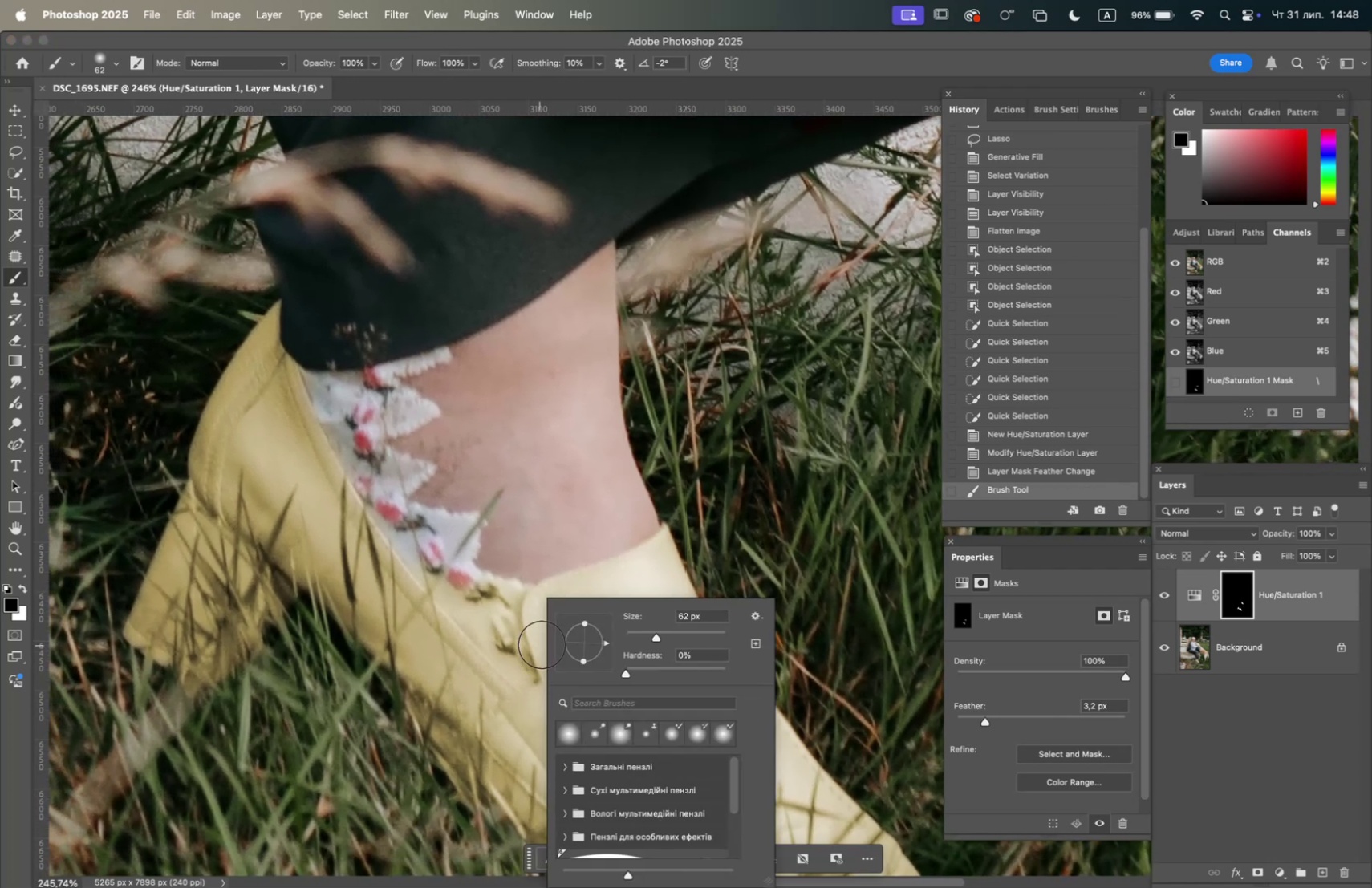 
left_click_drag(start_coordinate=[393, 665], to_coordinate=[490, 505])
 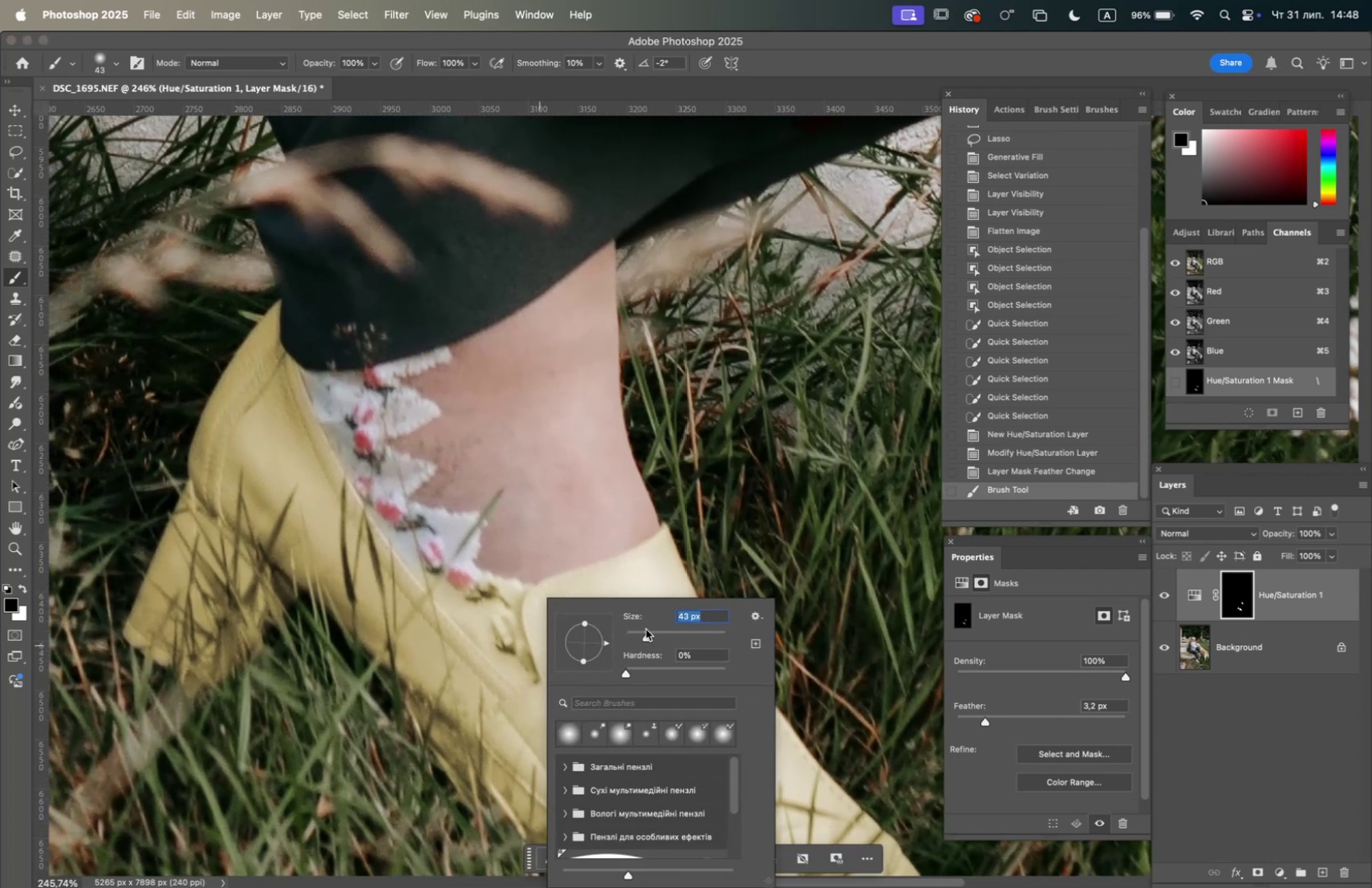 
left_click([645, 637])
 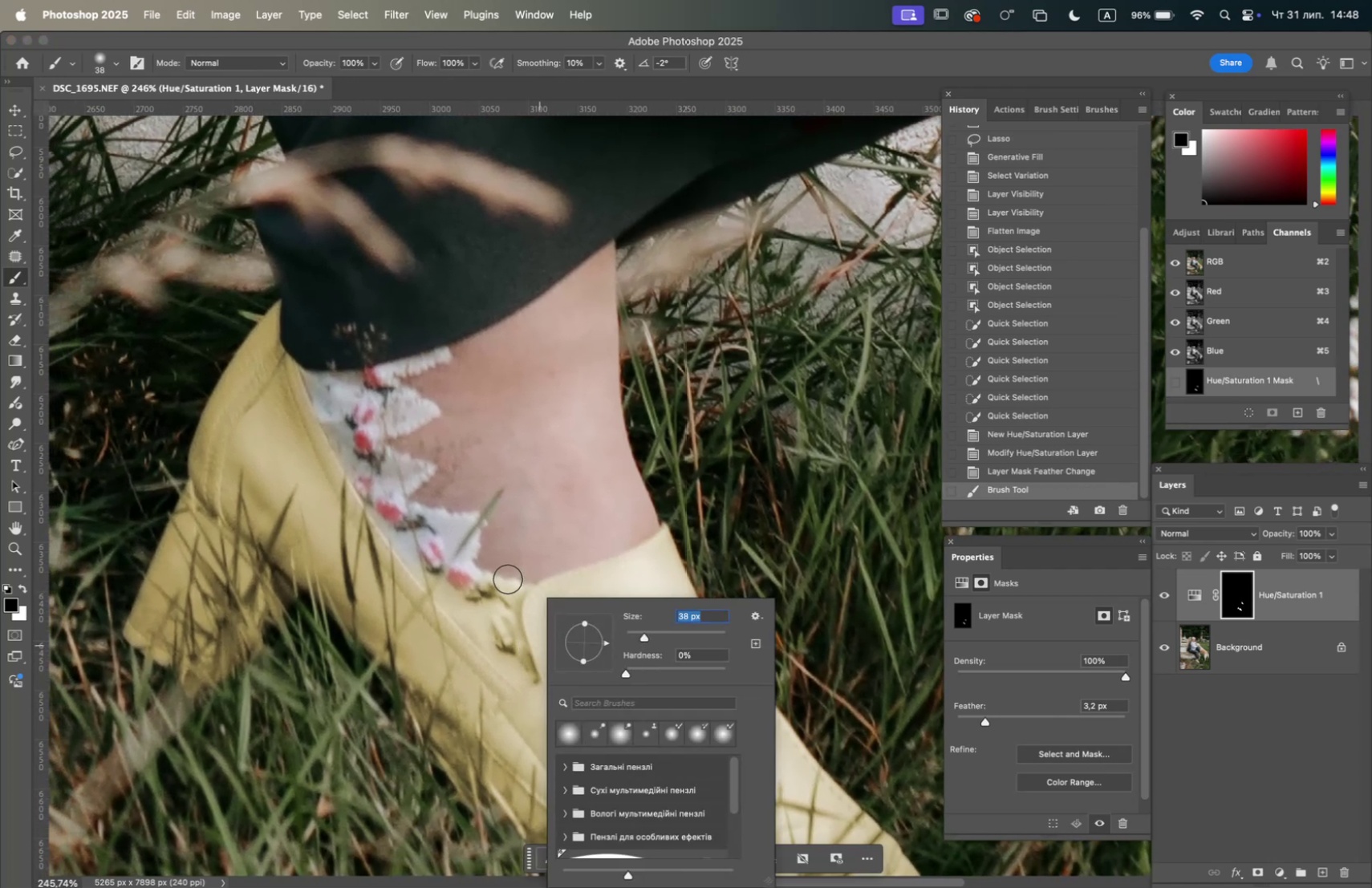 
left_click_drag(start_coordinate=[496, 573], to_coordinate=[516, 577])
 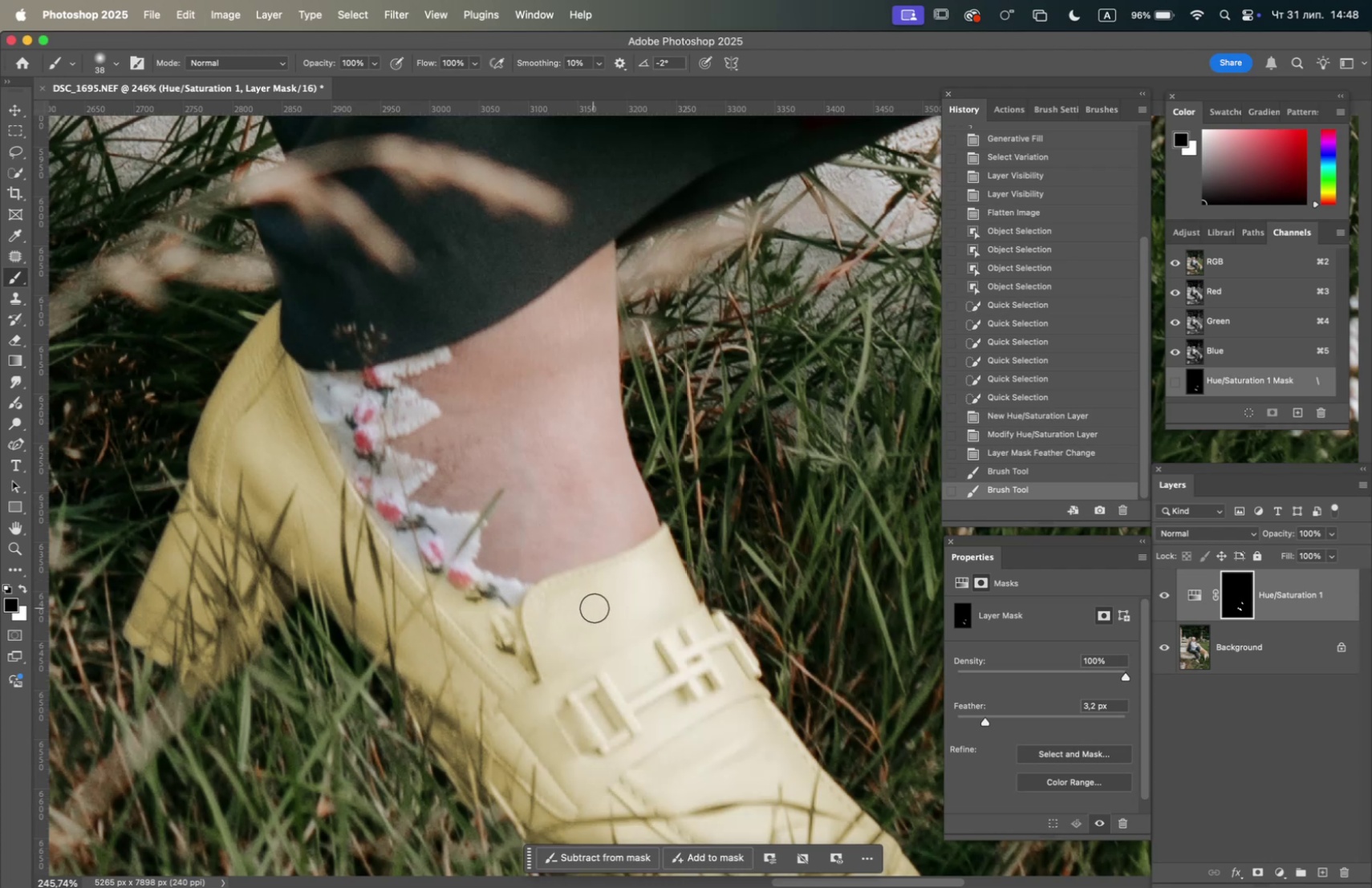 
right_click([595, 607])
 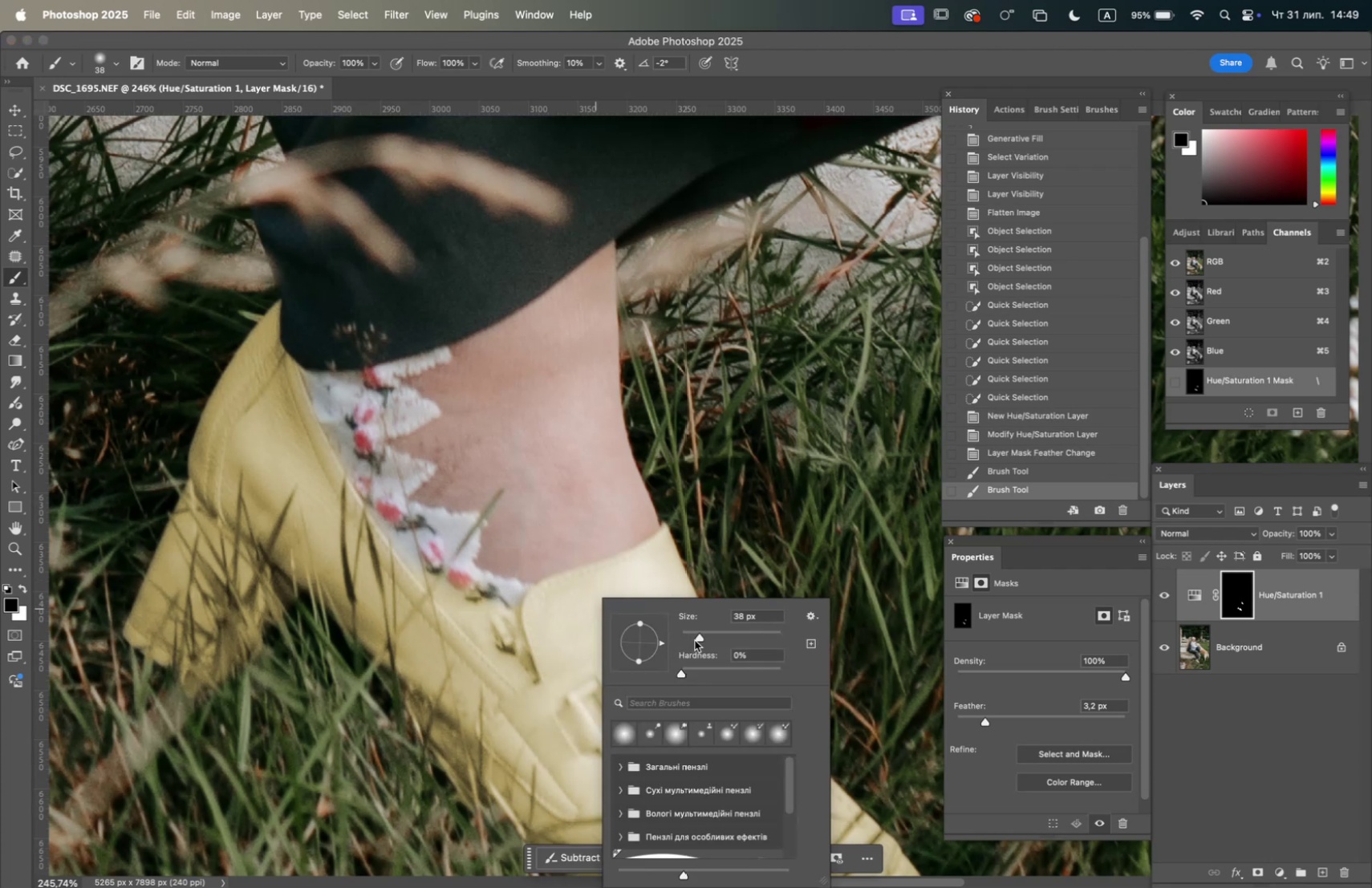 
left_click([696, 638])
 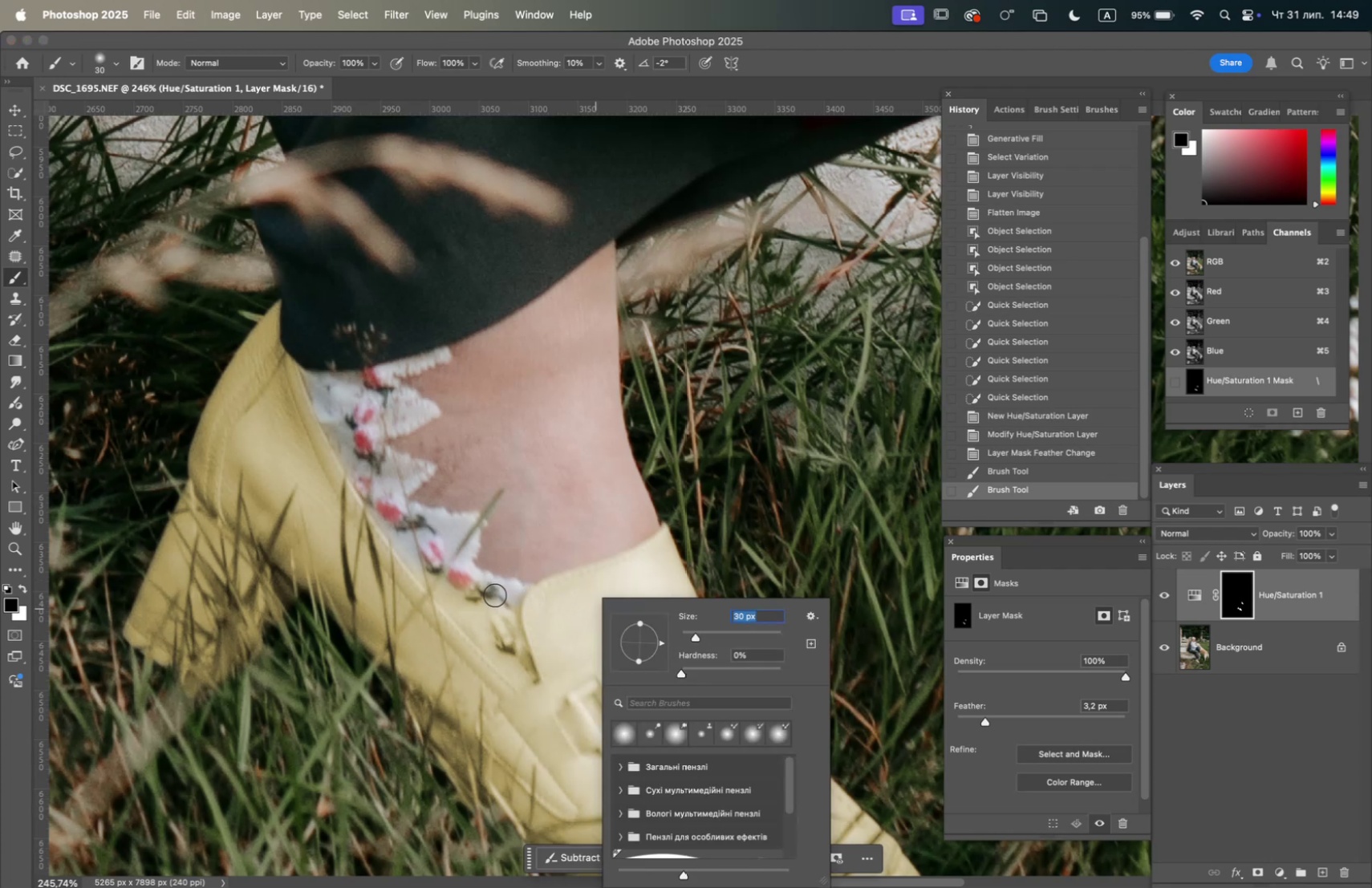 
left_click_drag(start_coordinate=[474, 570], to_coordinate=[519, 666])
 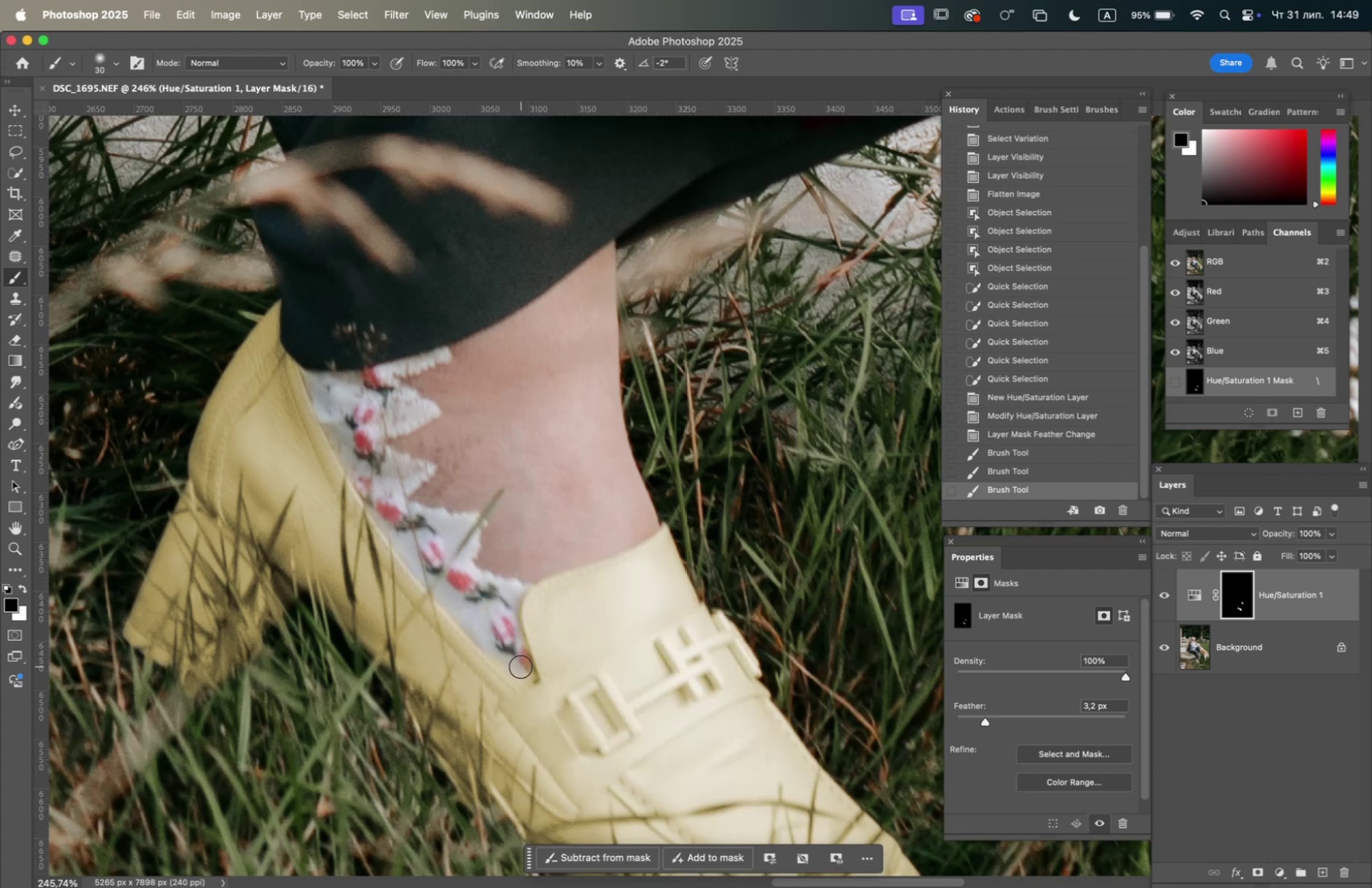 
right_click([521, 666])
 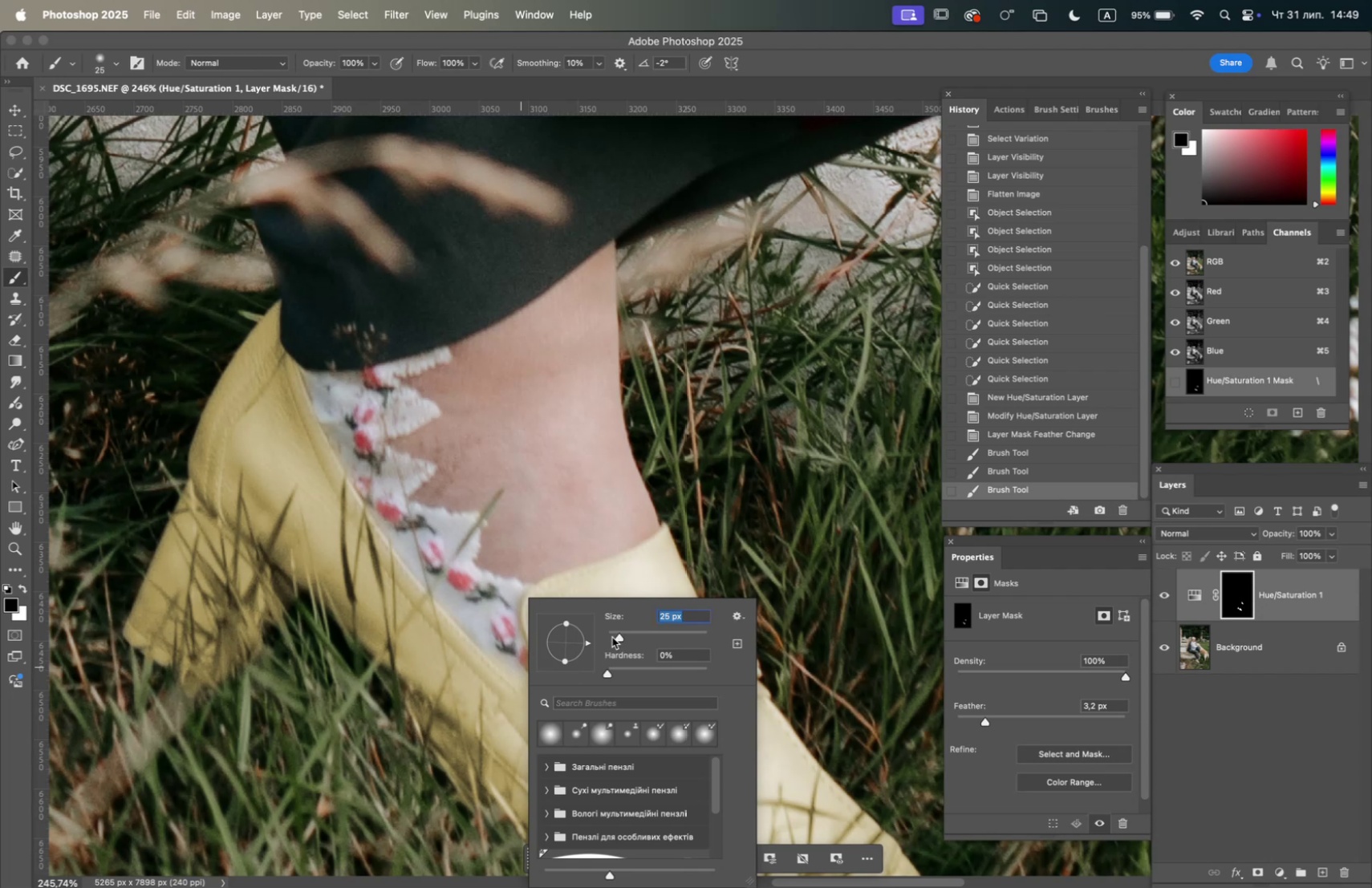 
left_click_drag(start_coordinate=[509, 643], to_coordinate=[493, 639])
 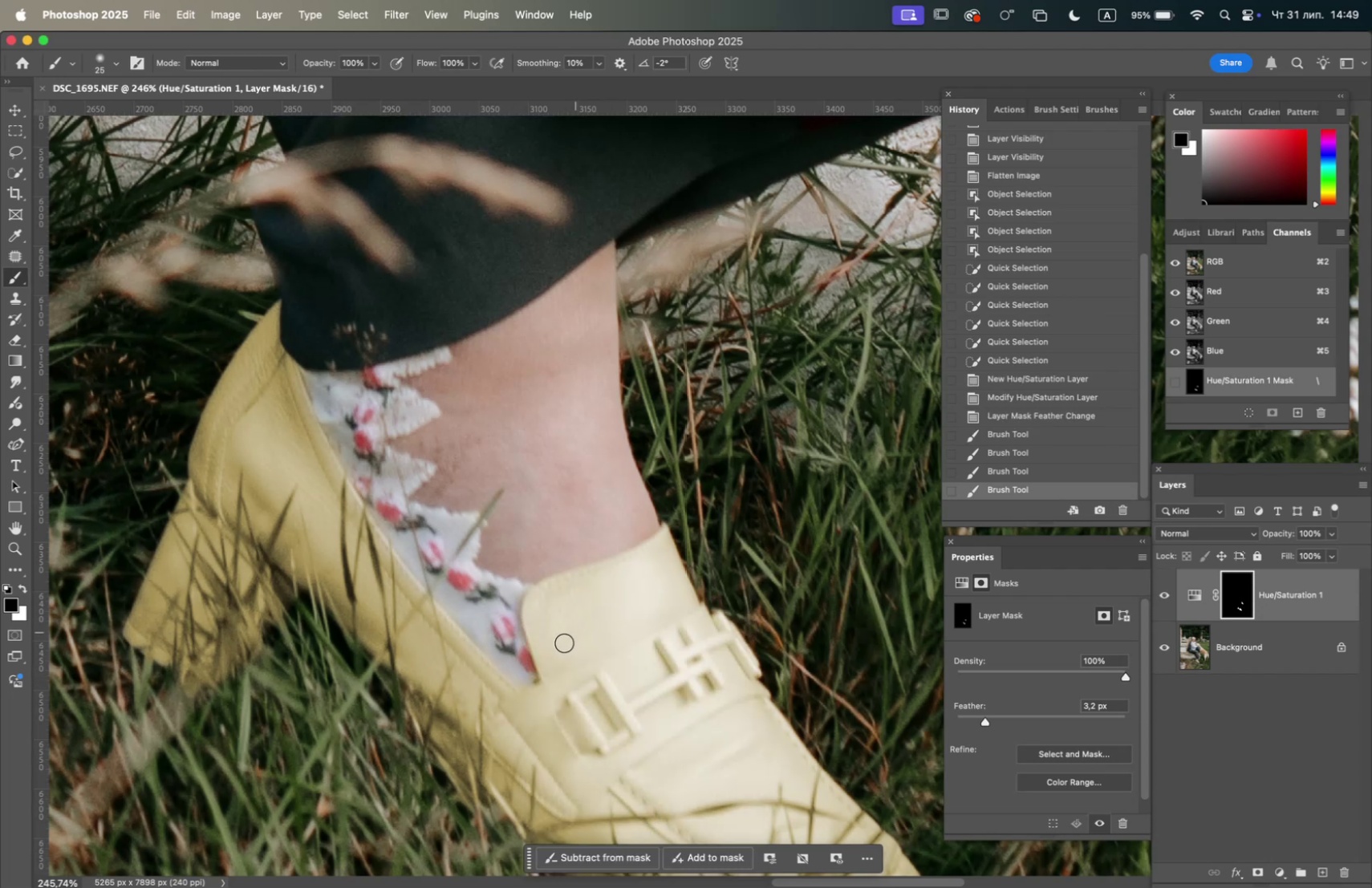 
hold_key(key=OptionLeft, duration=0.8)
scroll: coordinate [553, 636], scroll_direction: down, amount: 6.0
 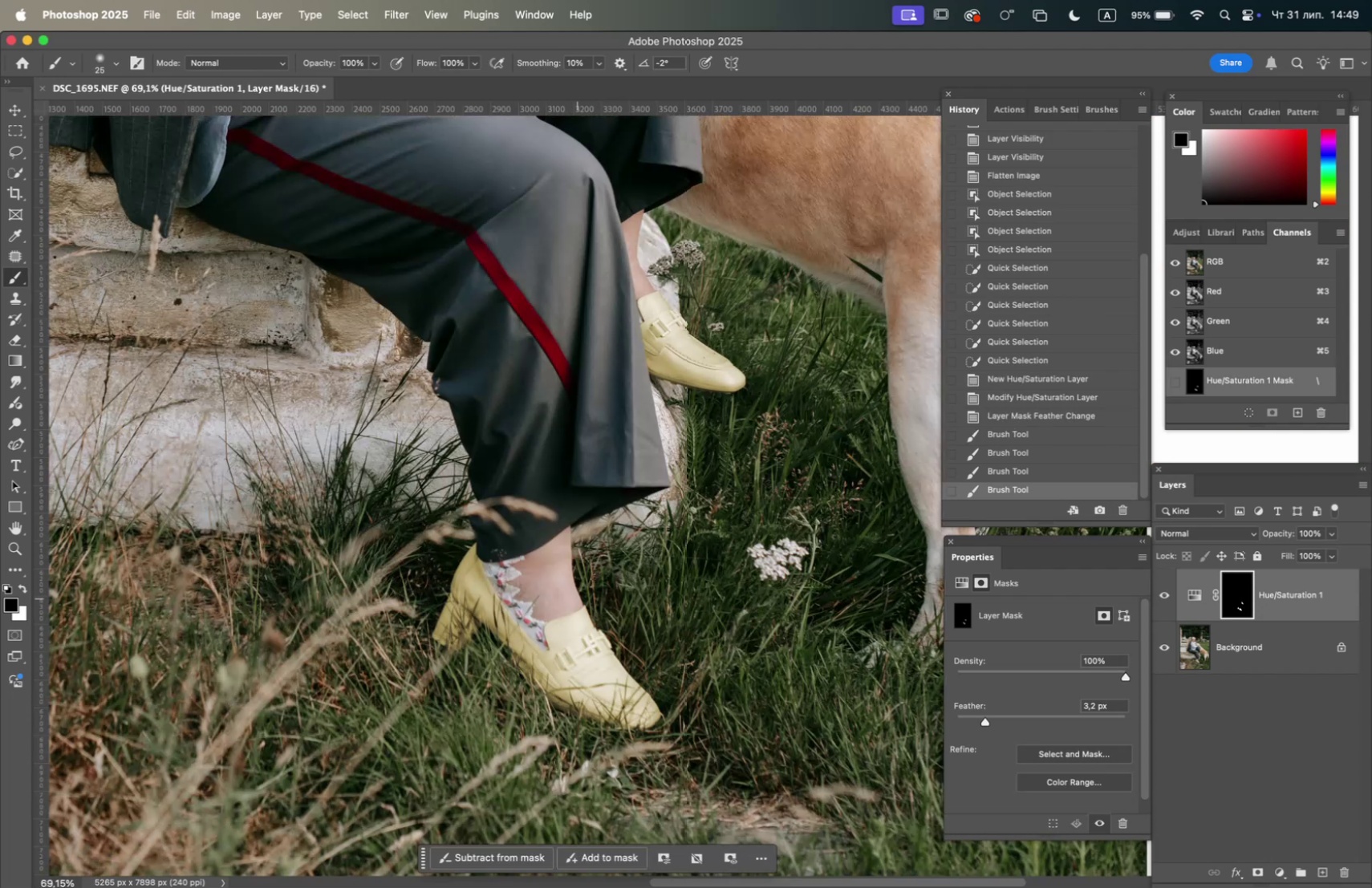 
hold_key(key=Space, duration=0.94)
 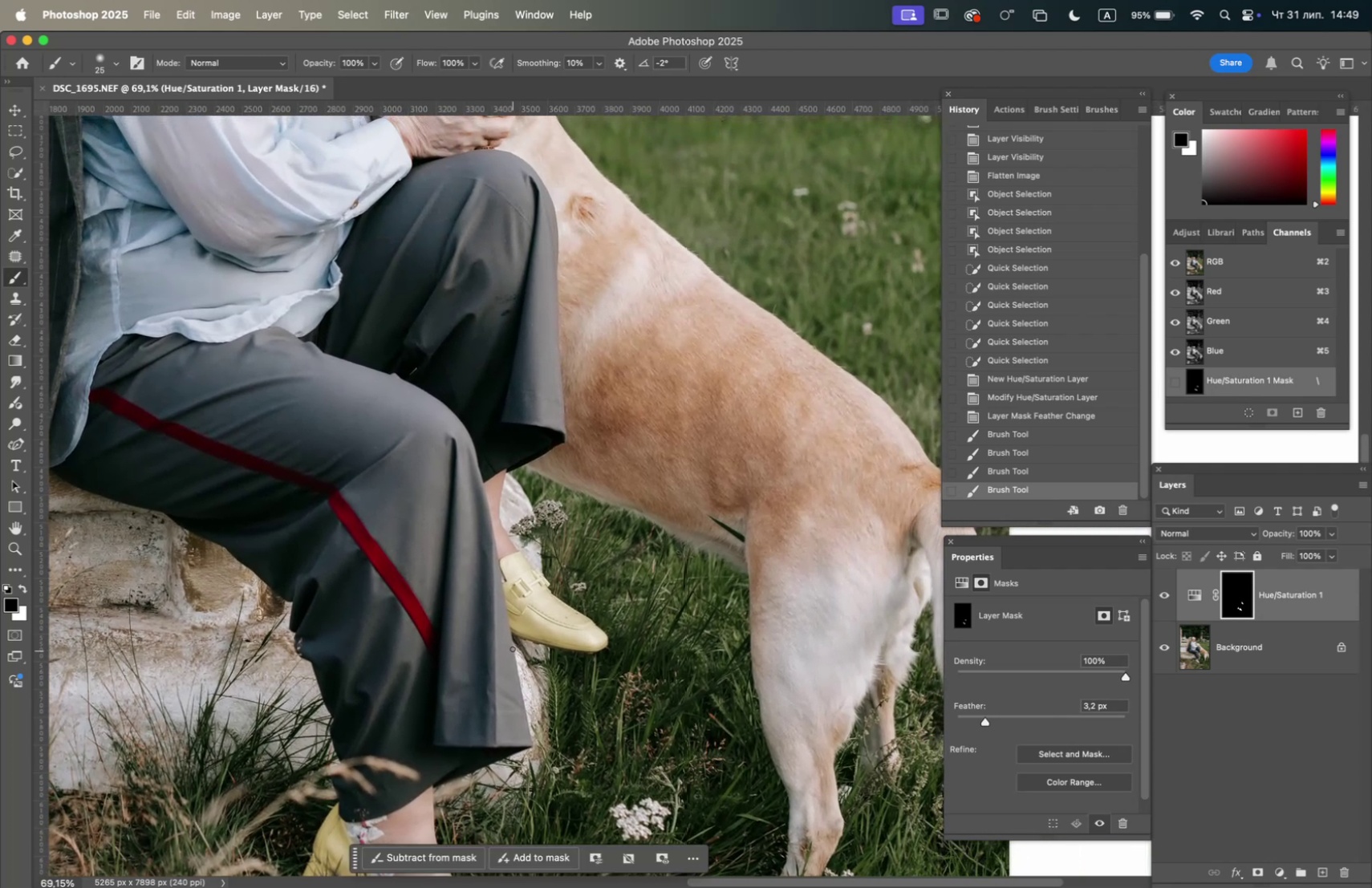 
left_click_drag(start_coordinate=[607, 542], to_coordinate=[482, 764])
 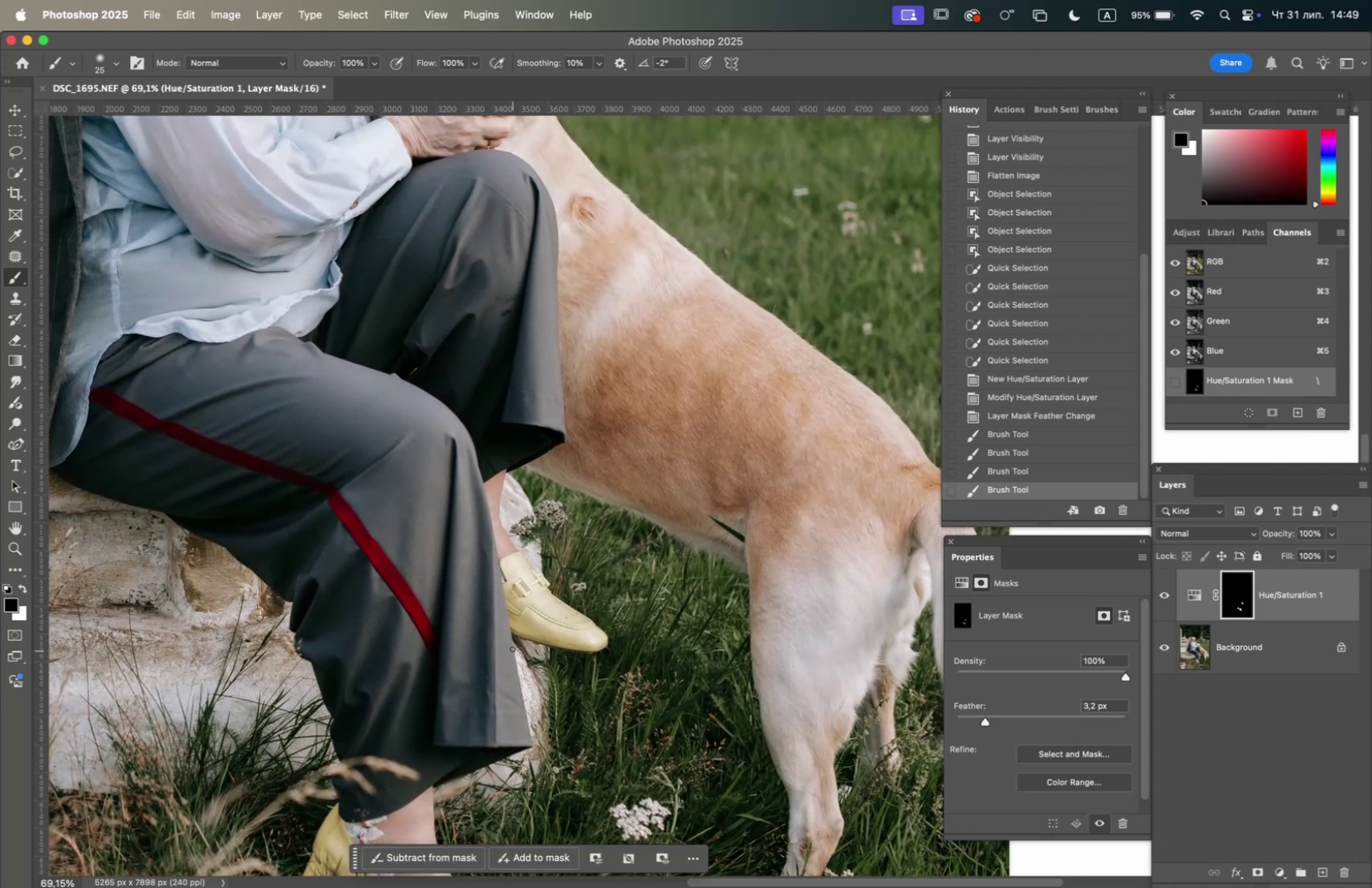 
hold_key(key=OptionLeft, duration=2.21)
scroll: coordinate [502, 648], scroll_direction: up, amount: 5.0
 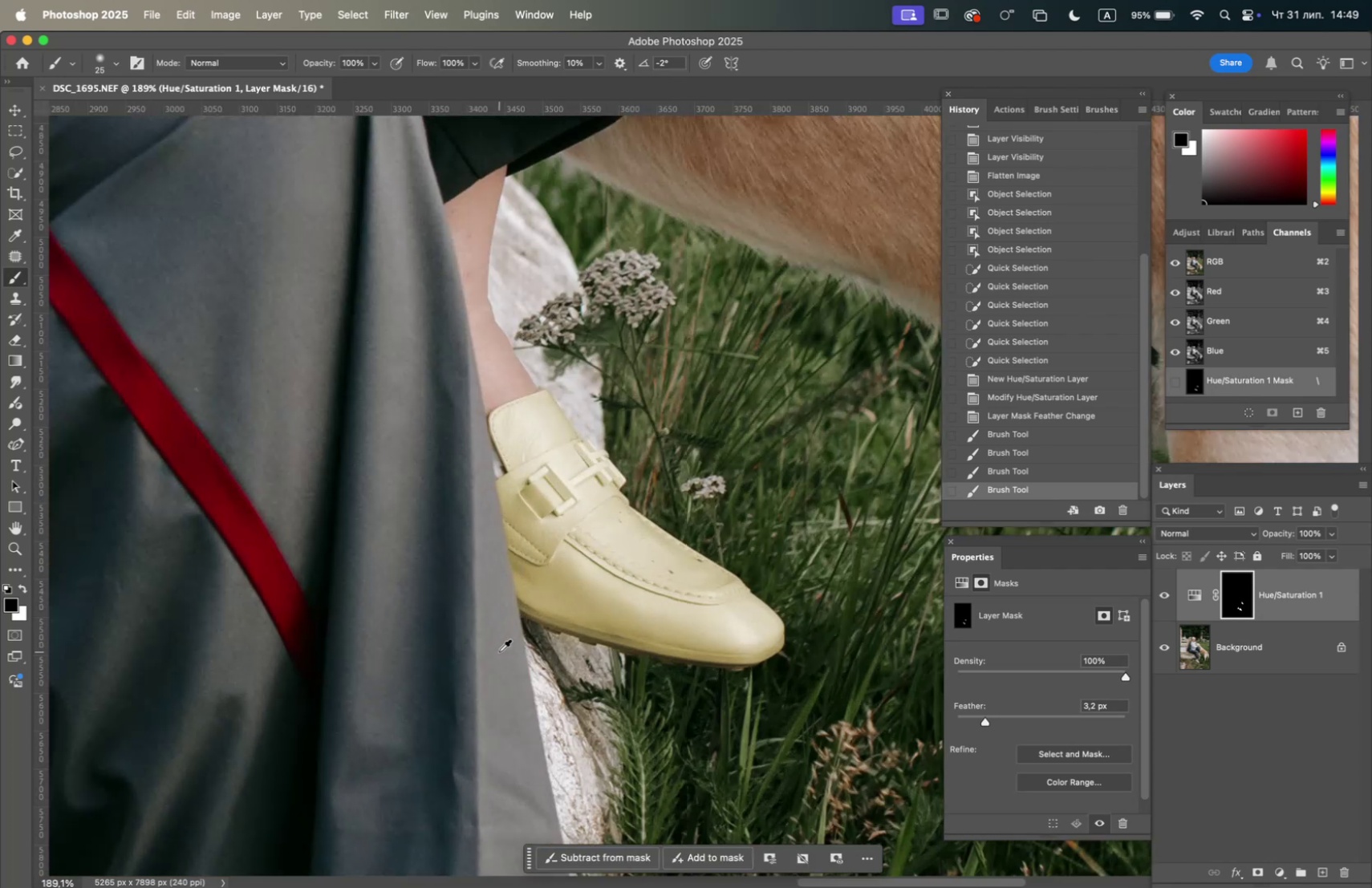 
scroll: coordinate [494, 651], scroll_direction: down, amount: 8.0
 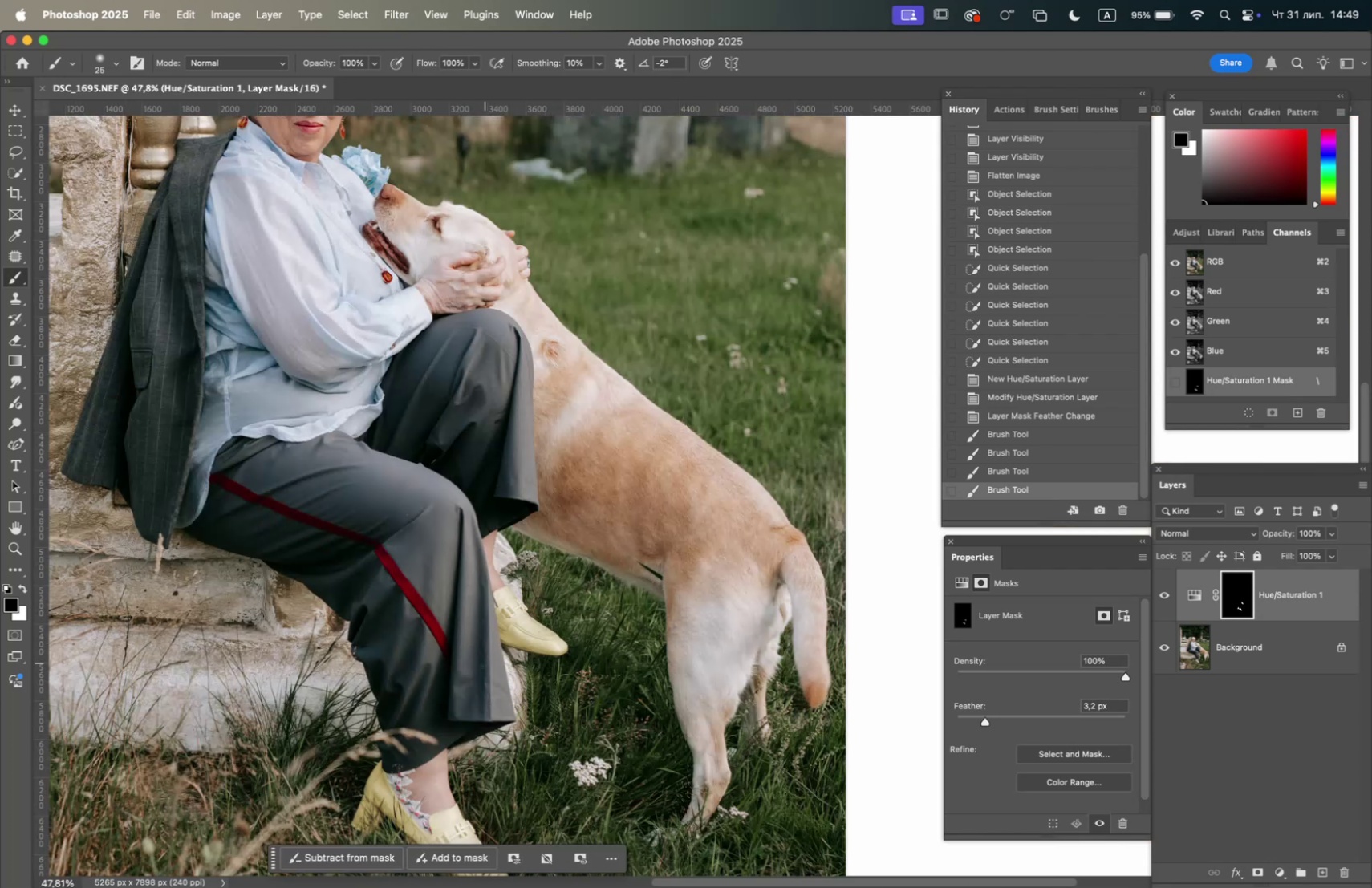 
hold_key(key=Space, duration=0.81)
 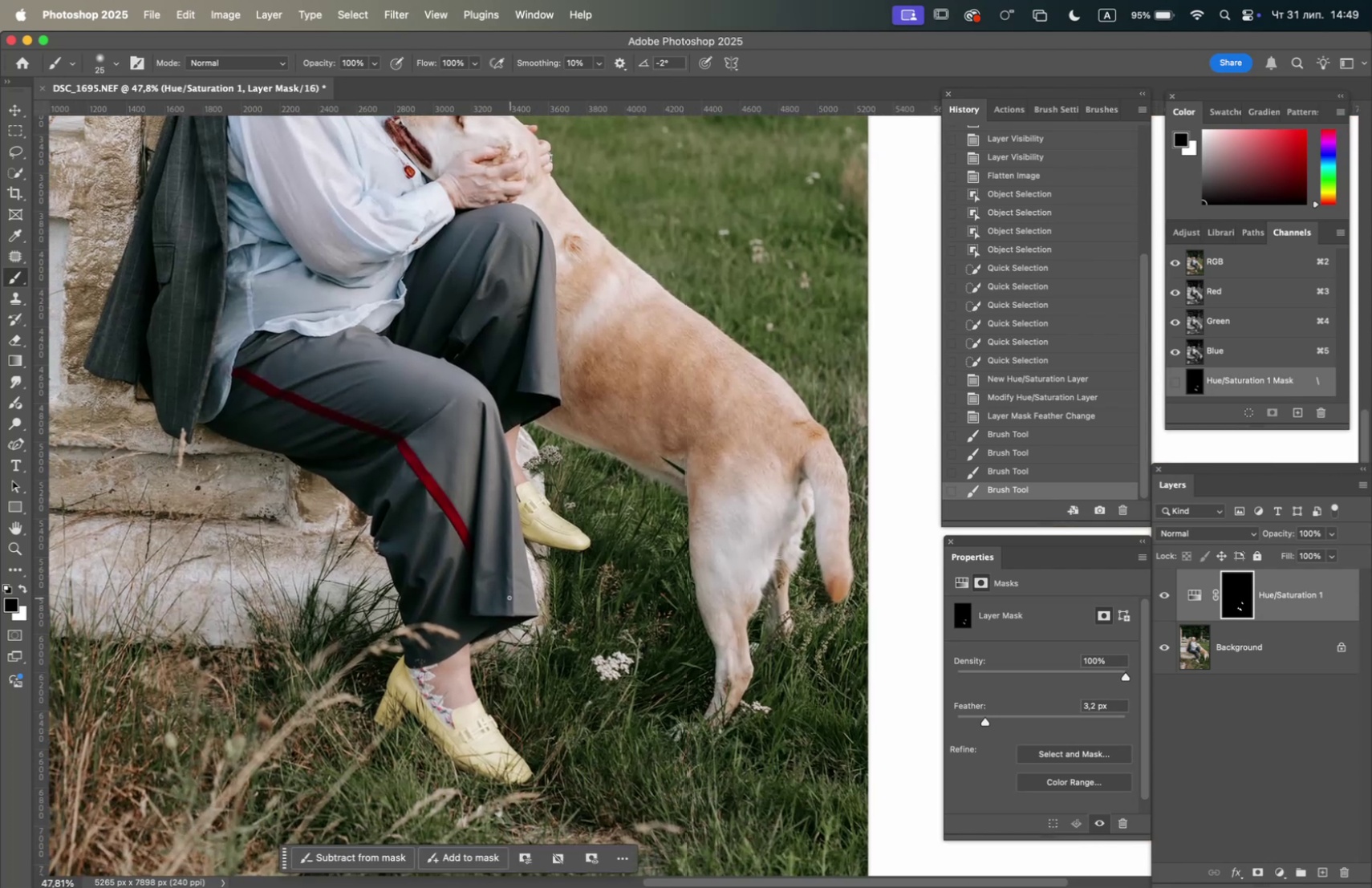 
left_click_drag(start_coordinate=[482, 667], to_coordinate=[505, 562])
 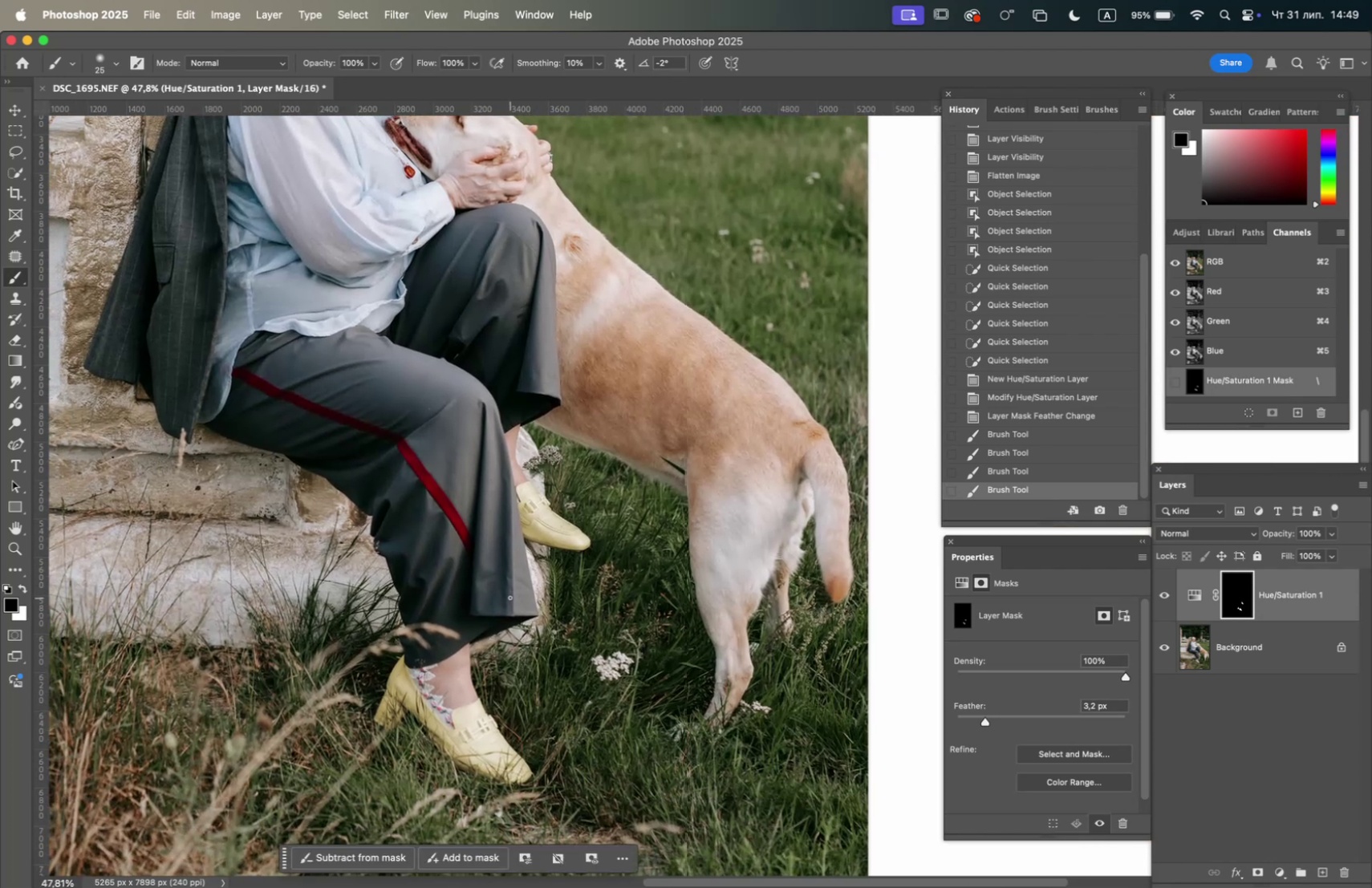 
hold_key(key=OptionLeft, duration=0.68)
scroll: coordinate [505, 596], scroll_direction: down, amount: 3.0
 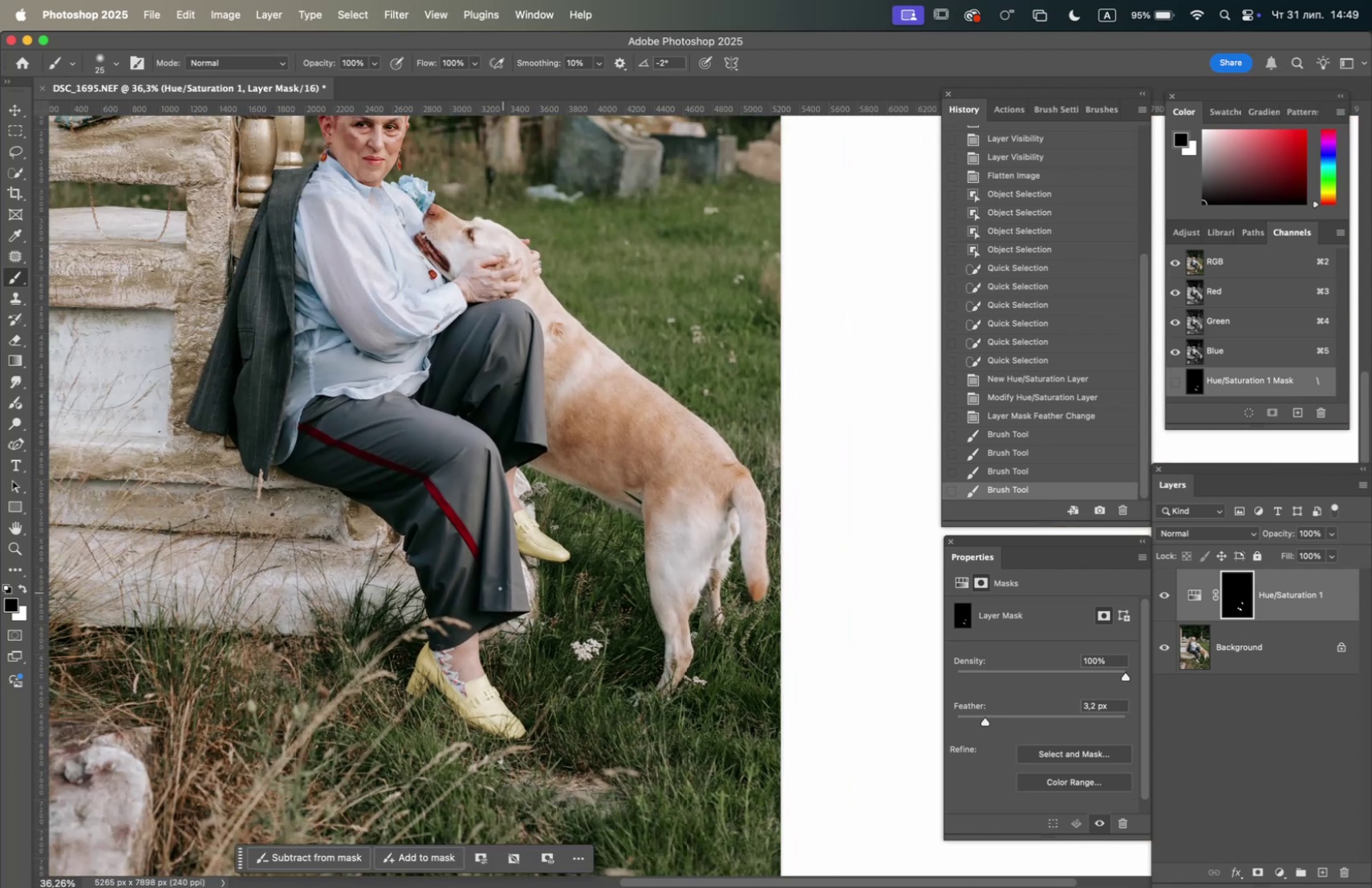 
hold_key(key=Space, duration=1.11)
 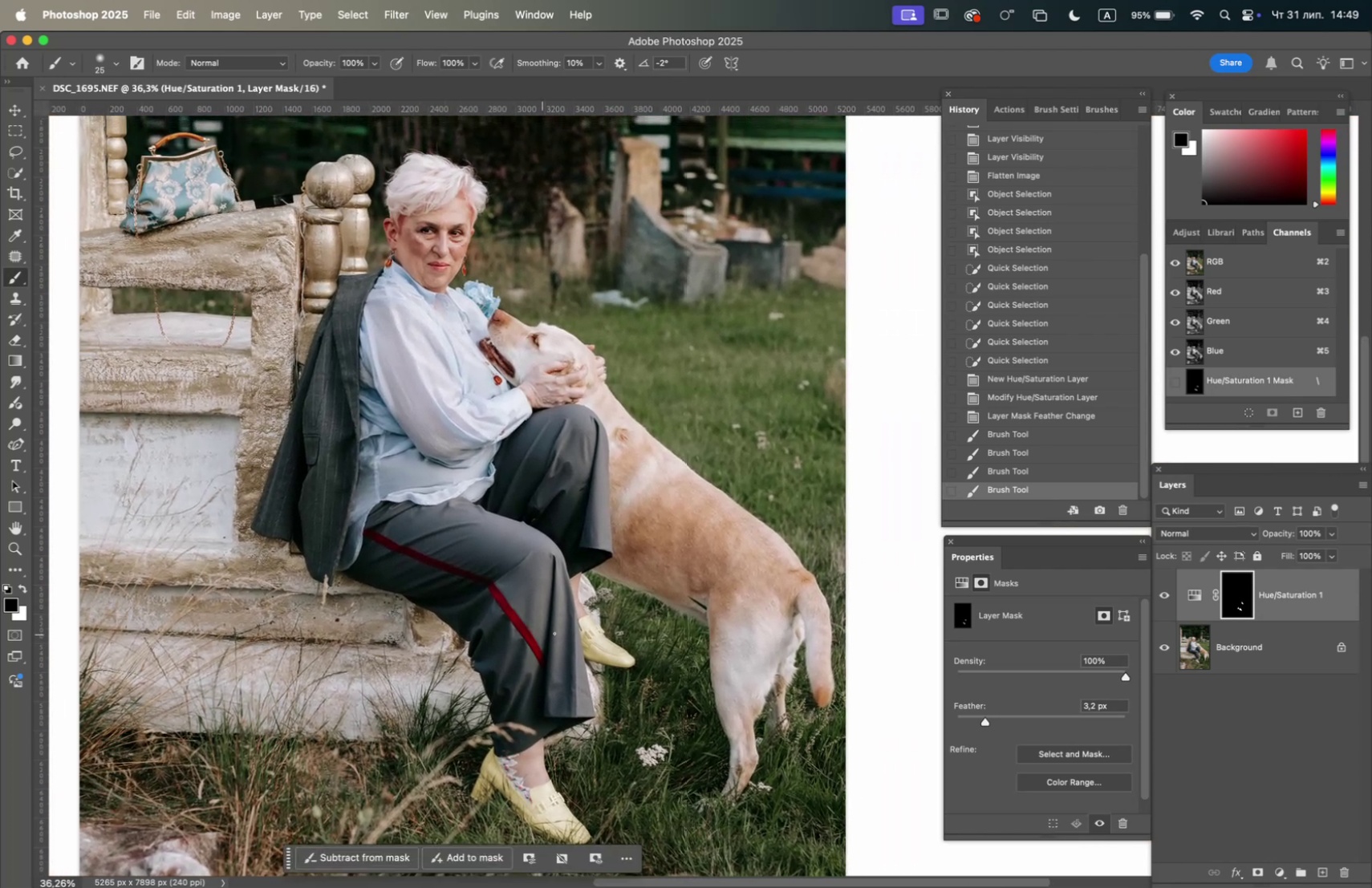 
left_click_drag(start_coordinate=[463, 537], to_coordinate=[528, 643])
 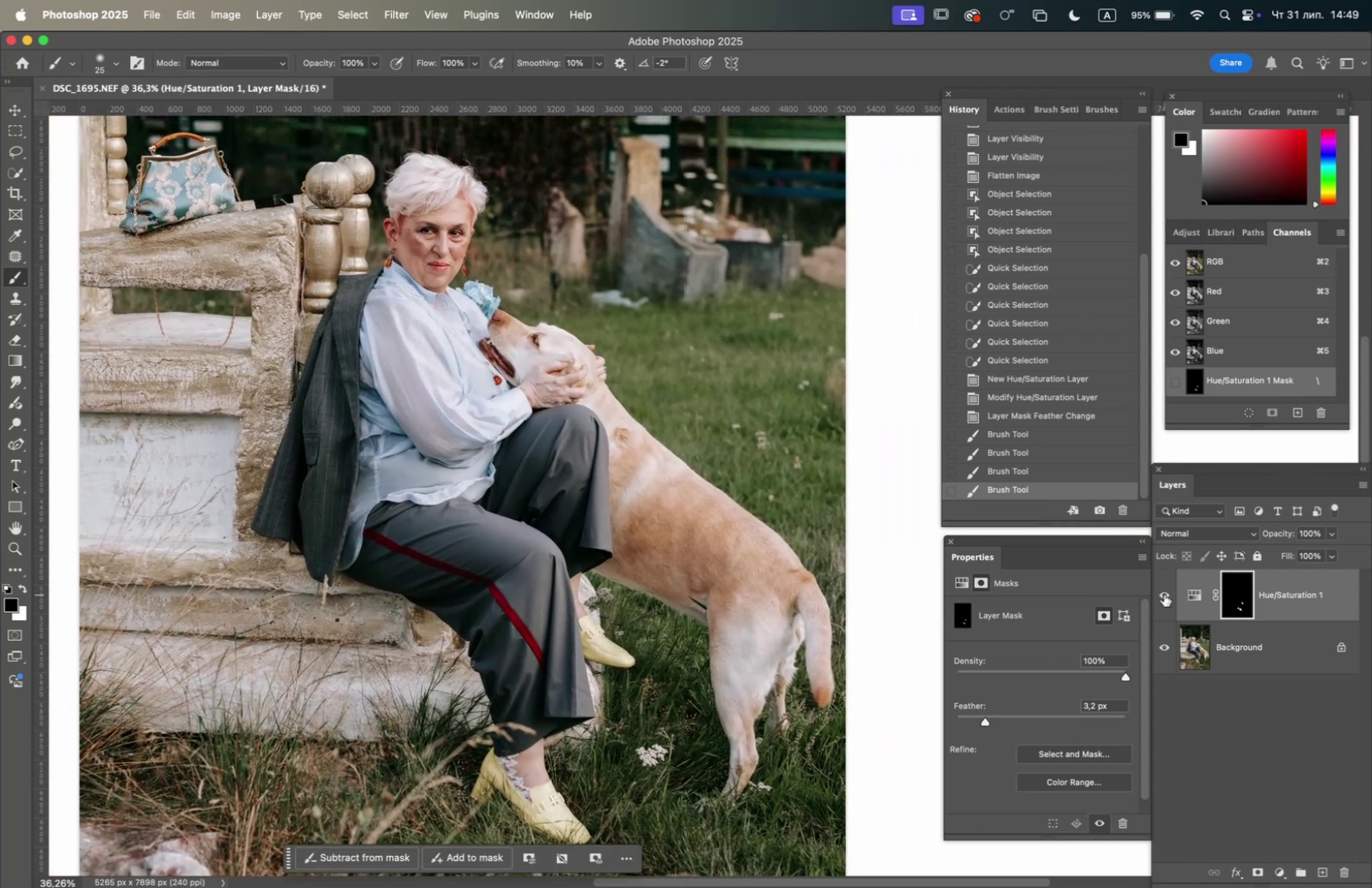 
double_click([1164, 594])
 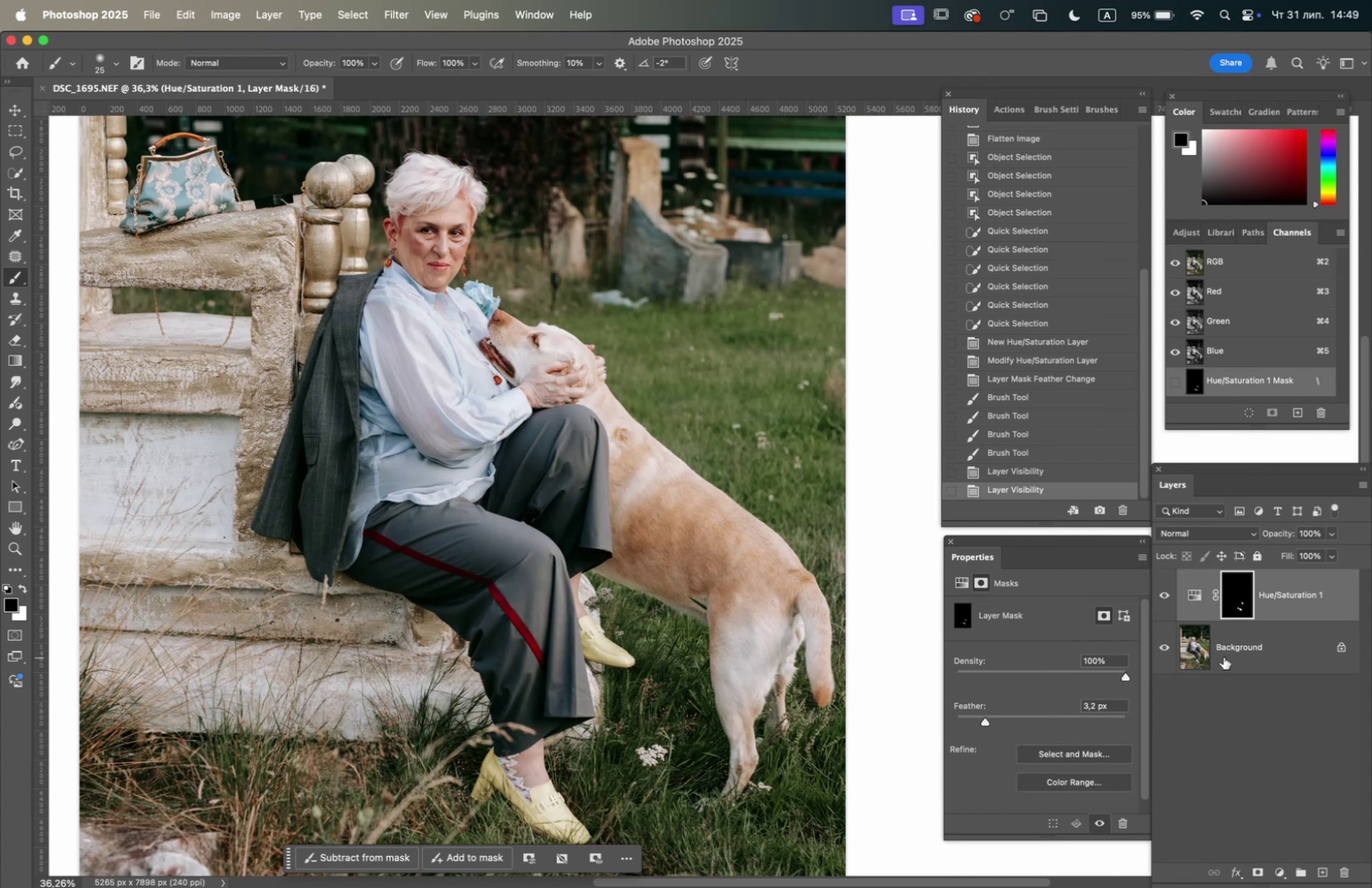 
right_click([1240, 654])
 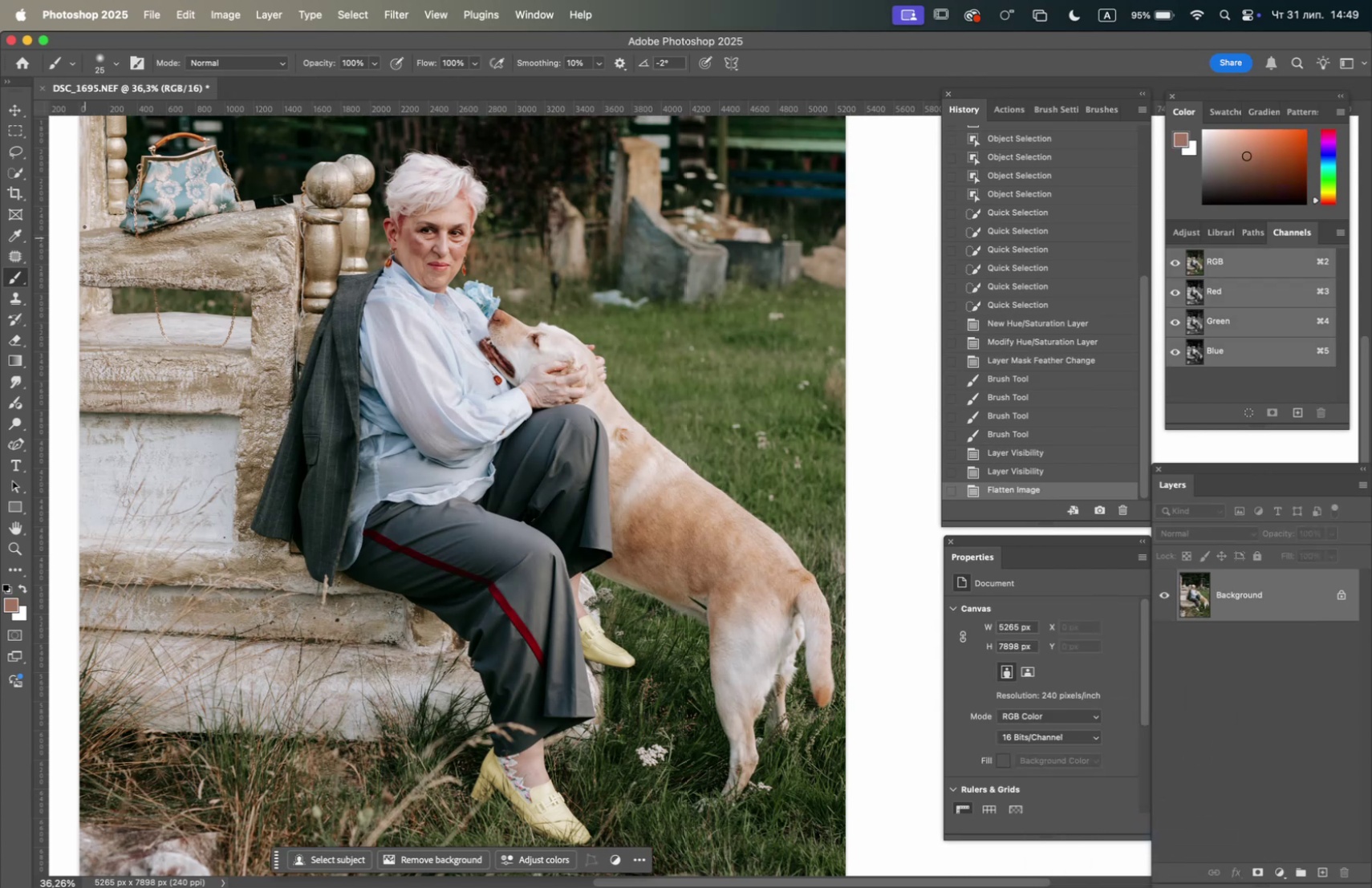 
left_click([20, 148])
 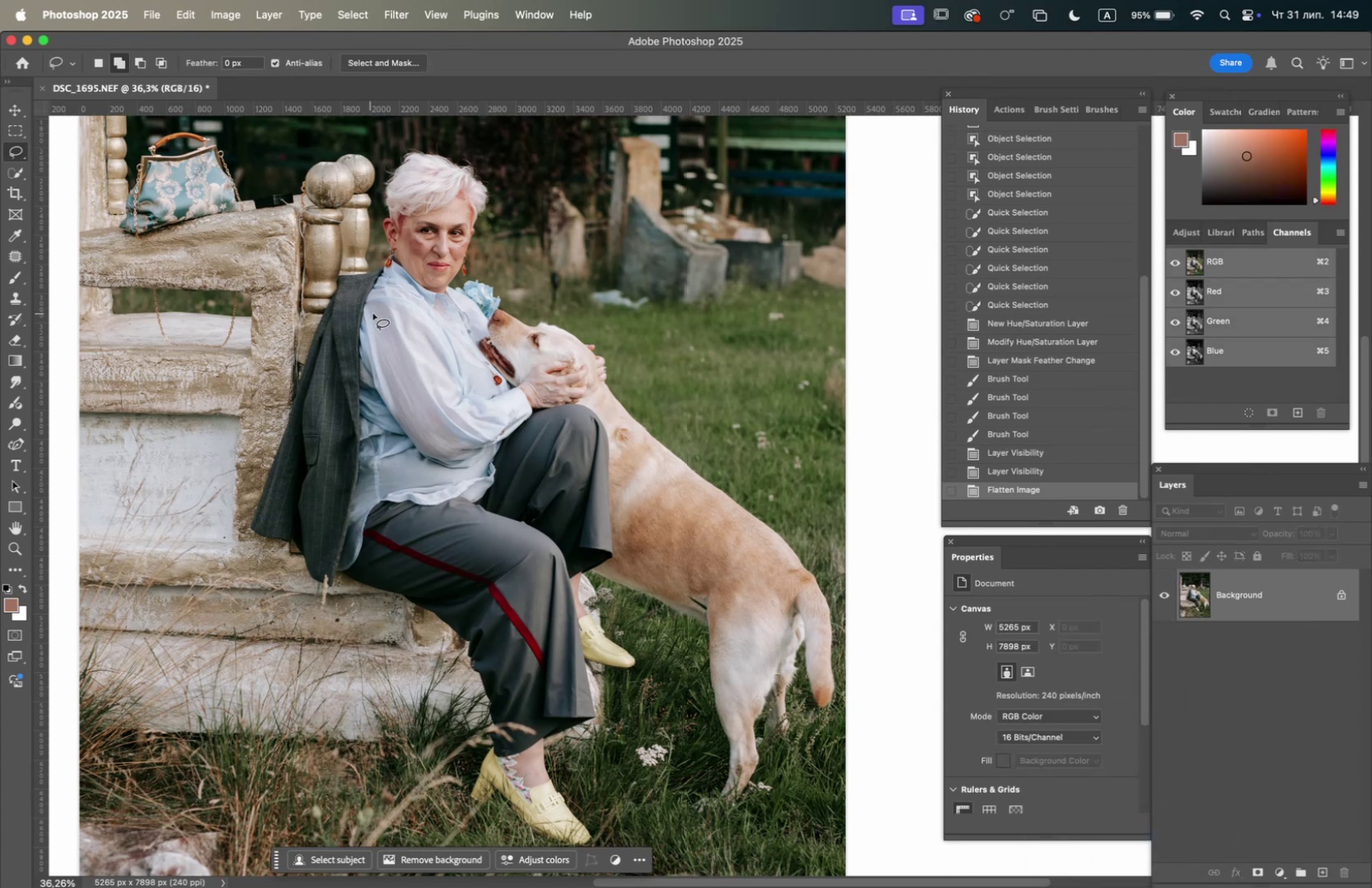 
hold_key(key=OptionLeft, duration=1.76)
scroll: coordinate [591, 564], scroll_direction: up, amount: 8.0
 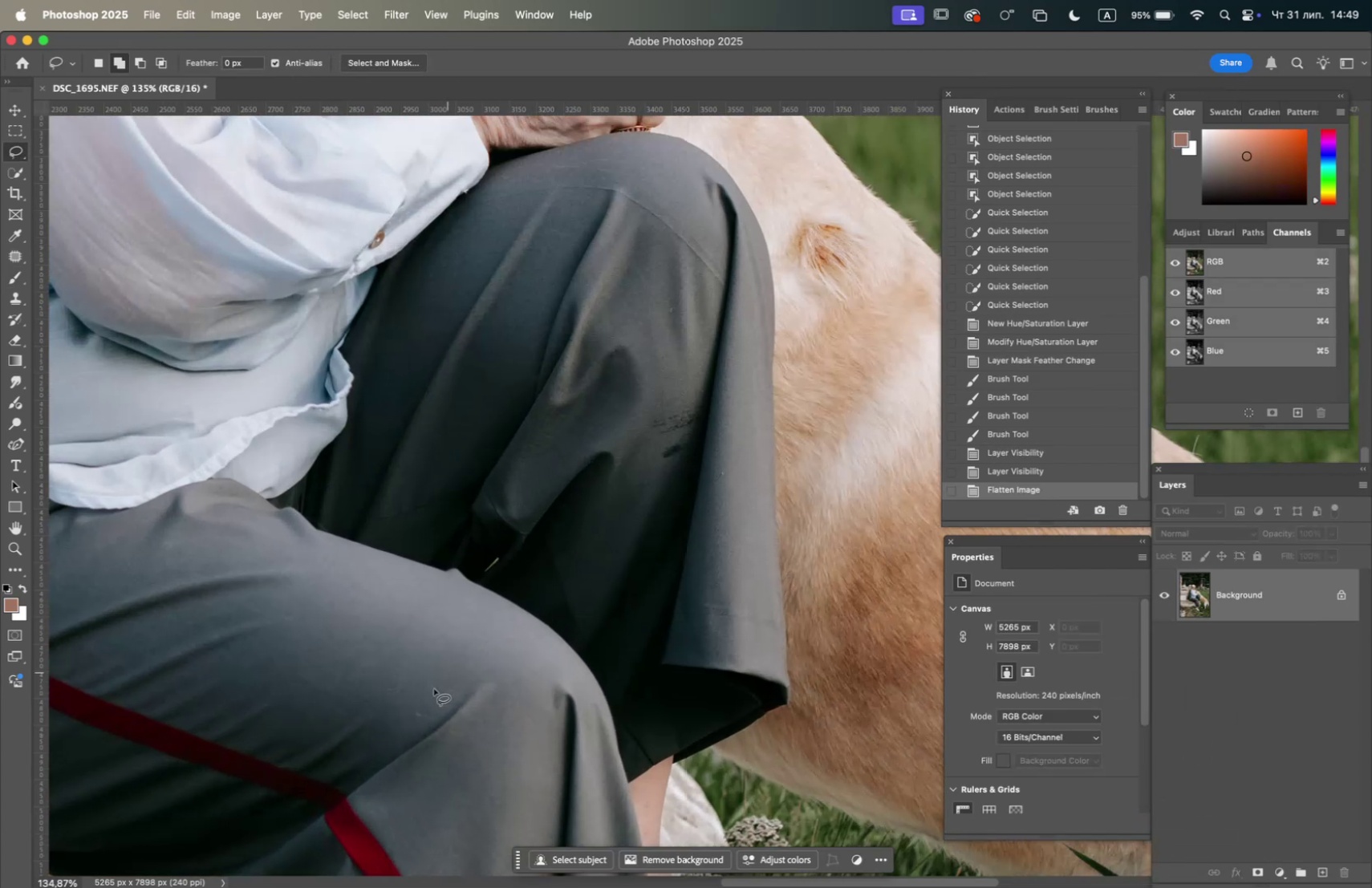 
left_click_drag(start_coordinate=[425, 708], to_coordinate=[432, 713])
 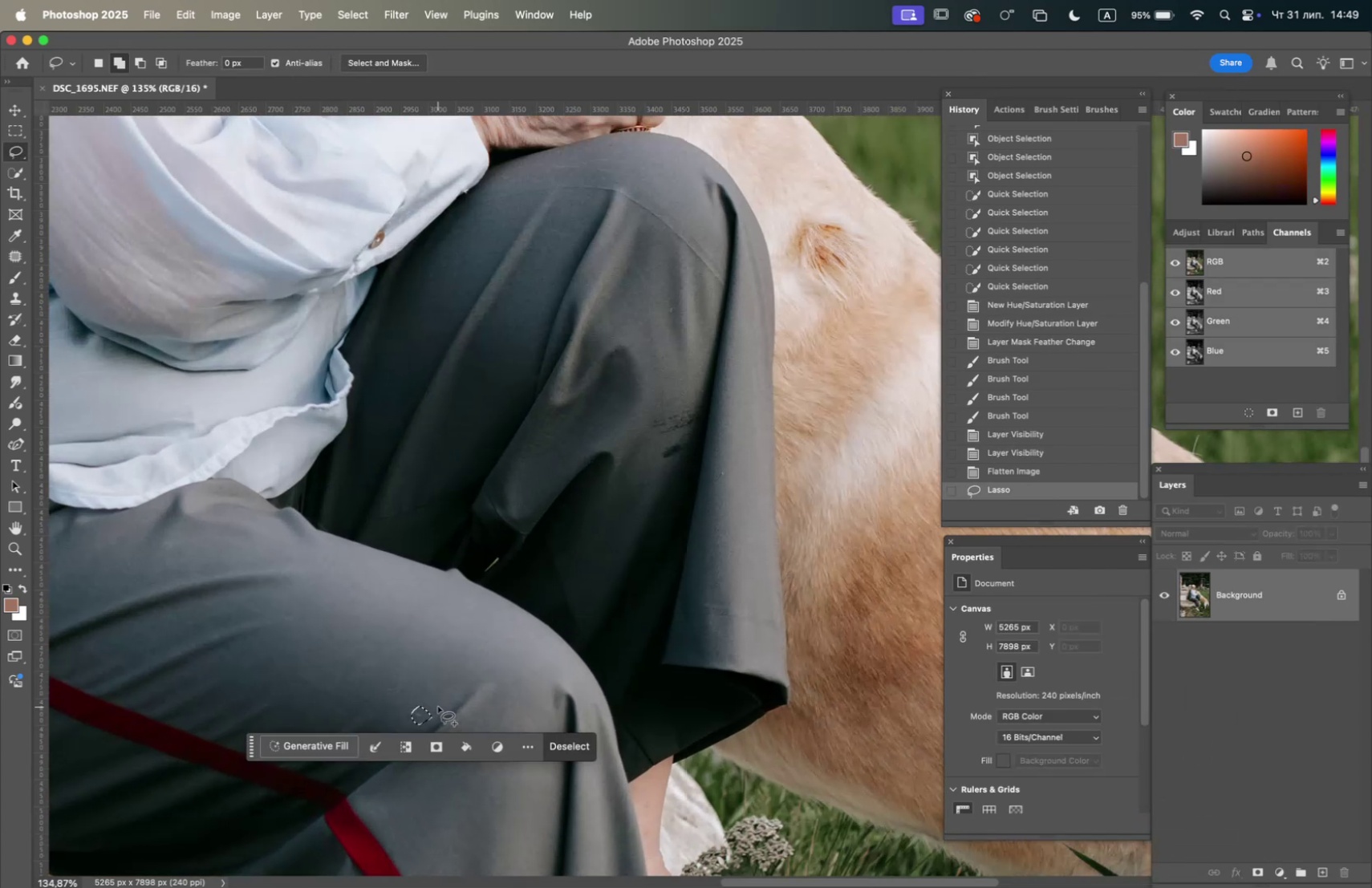 
key(F5)
 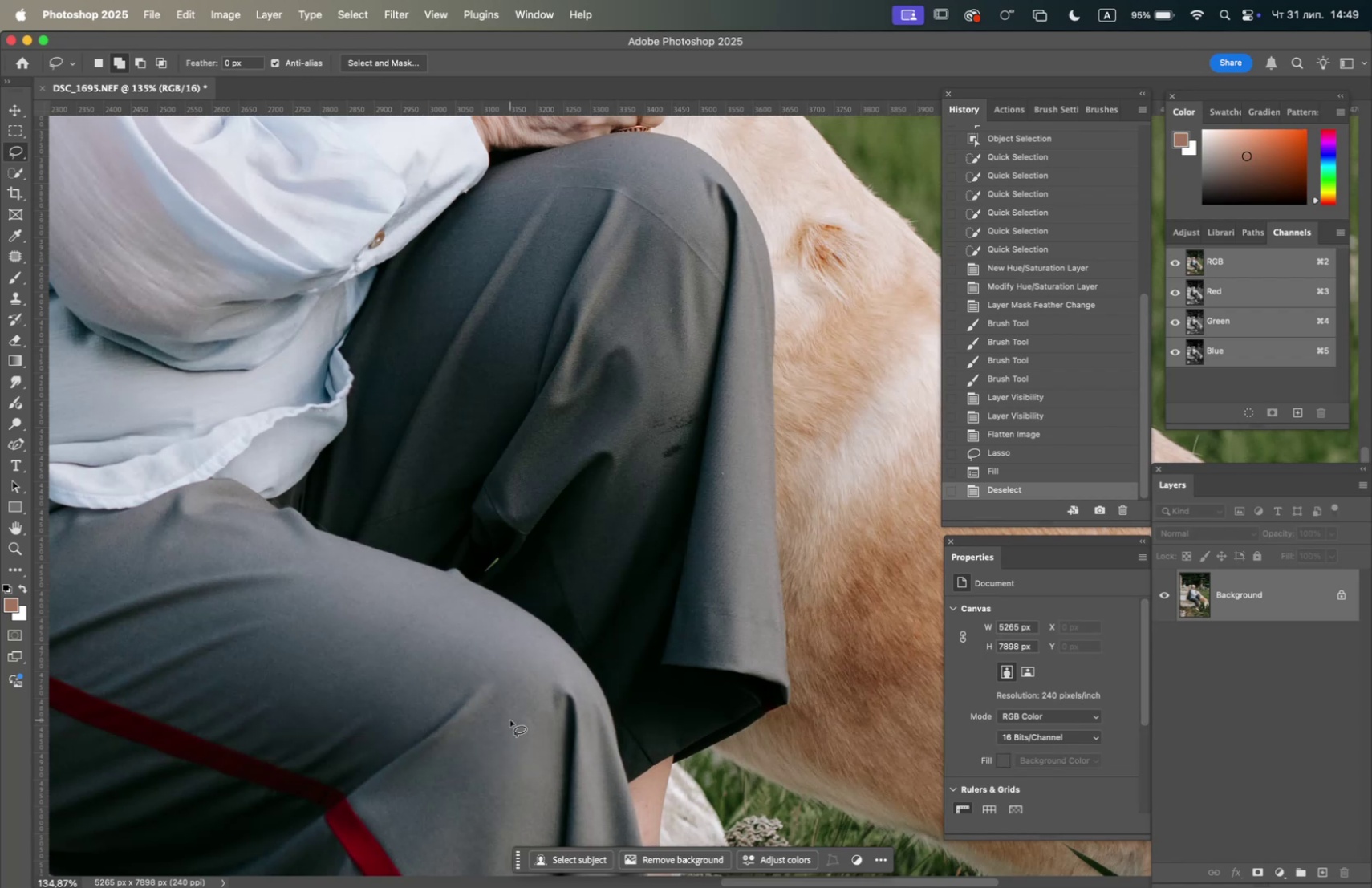 
hold_key(key=Space, duration=1.29)
 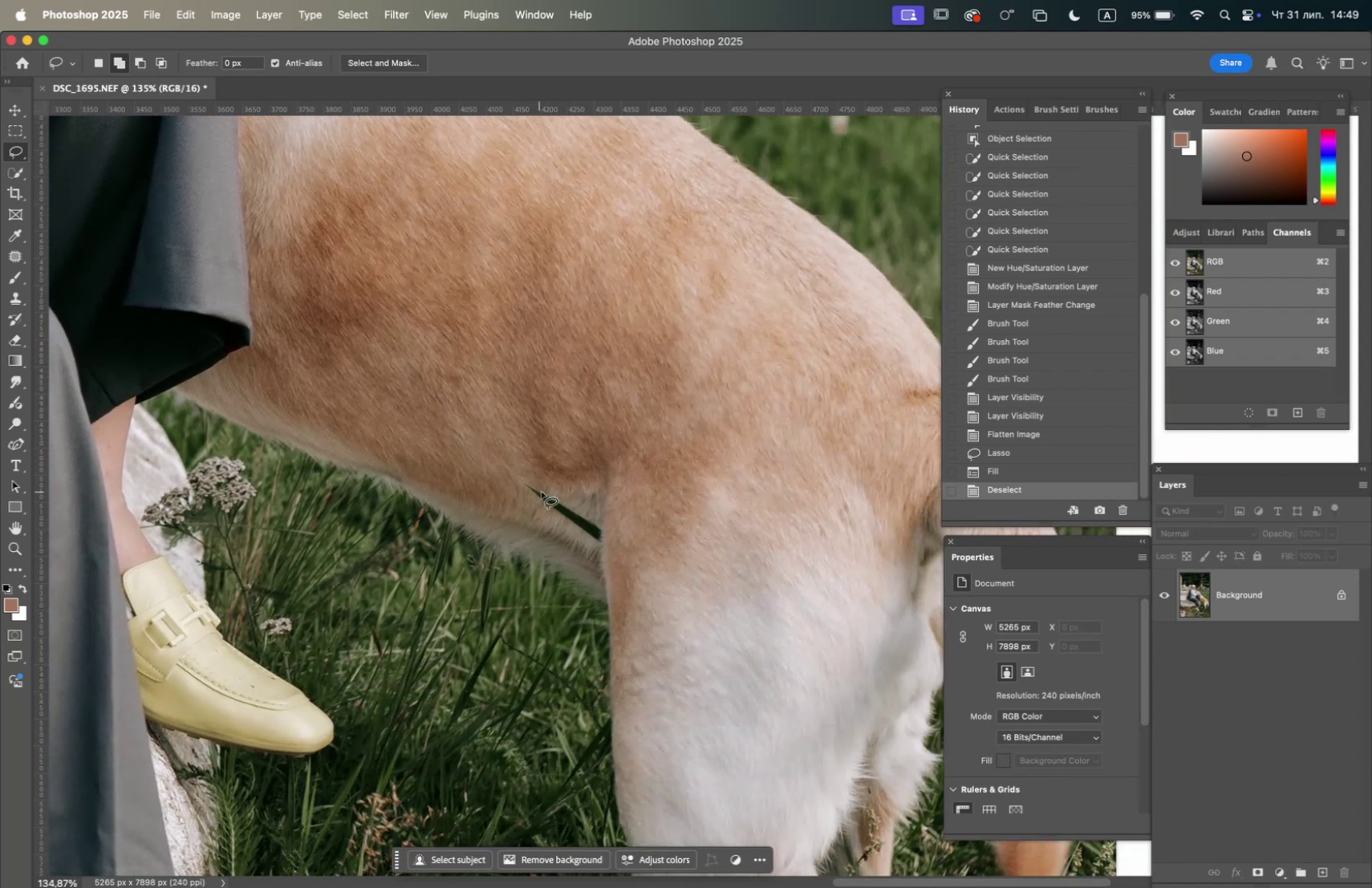 
left_click_drag(start_coordinate=[582, 687], to_coordinate=[346, 530])
 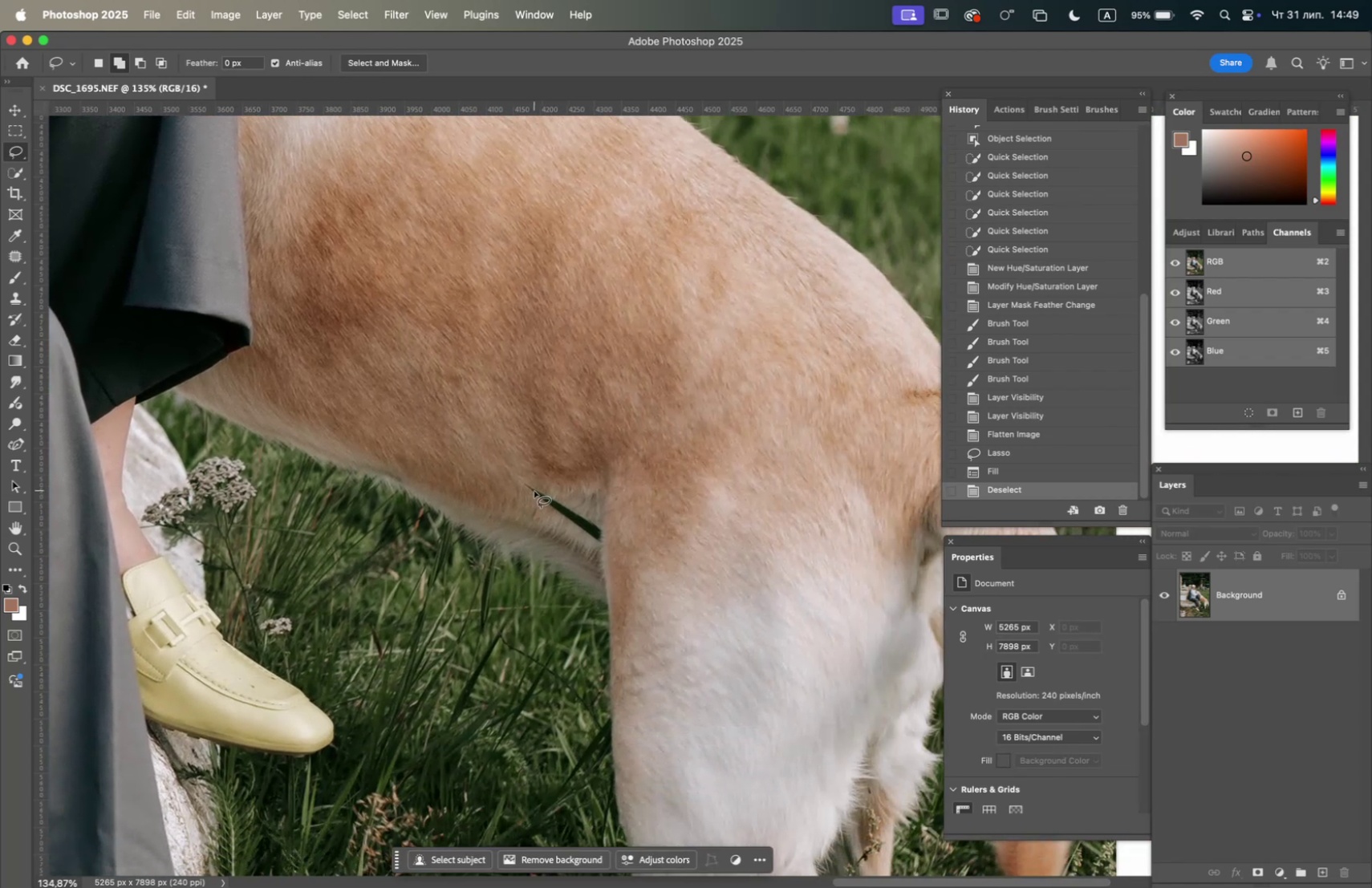 
left_click_drag(start_coordinate=[542, 487], to_coordinate=[601, 518])
 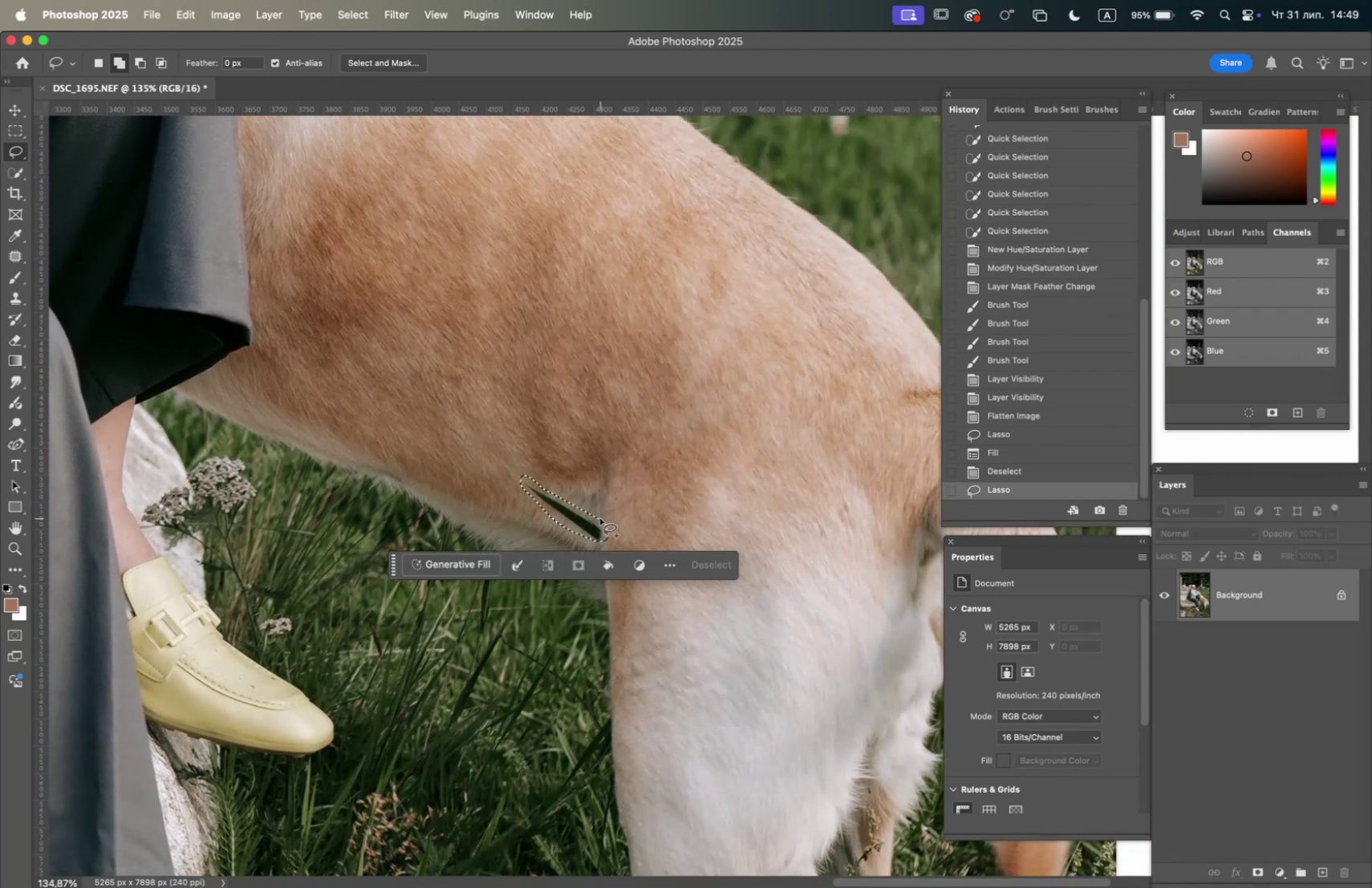 
key(F5)
 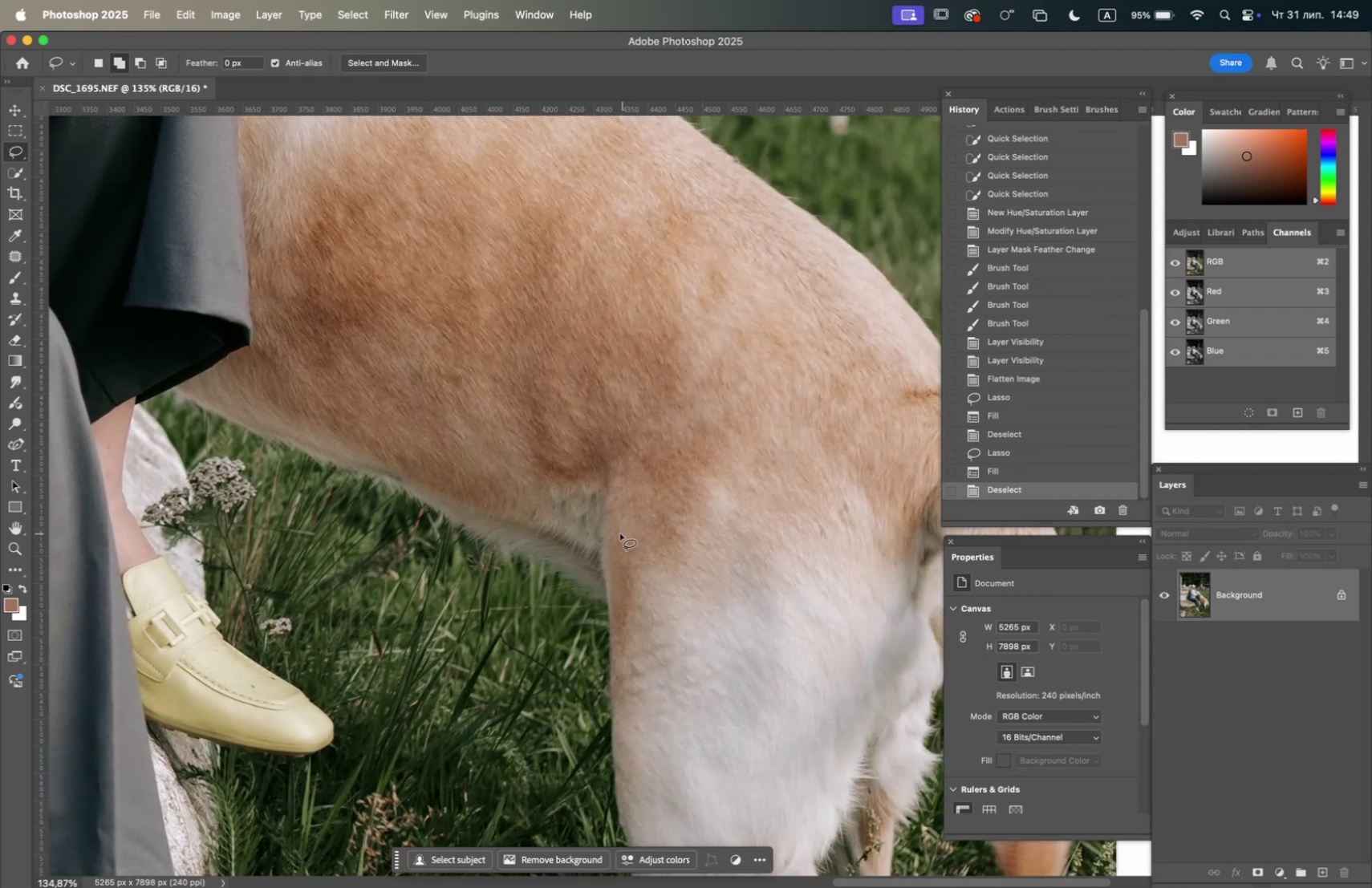 
left_click_drag(start_coordinate=[595, 513], to_coordinate=[591, 533])
 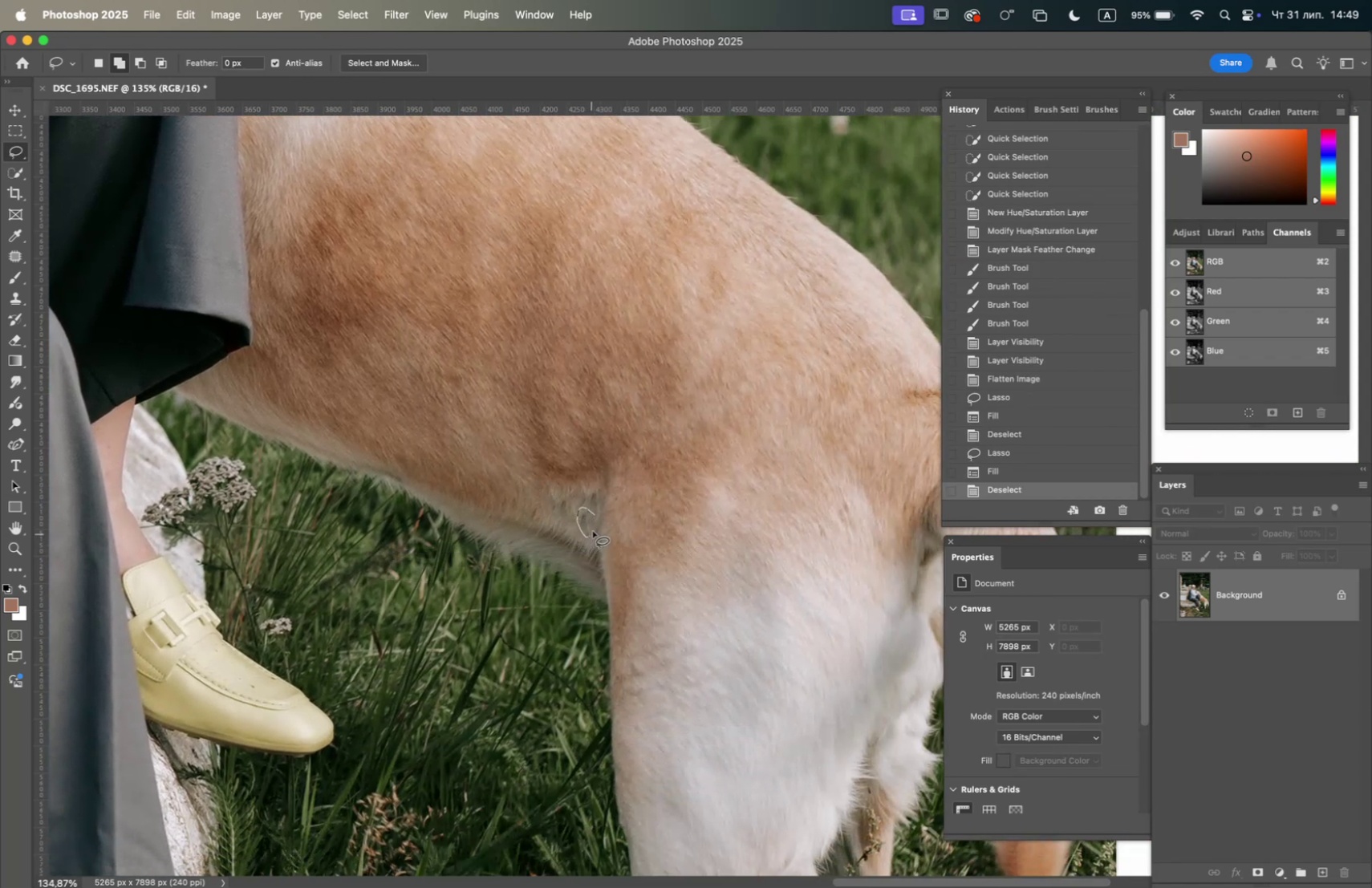 
key(F5)
 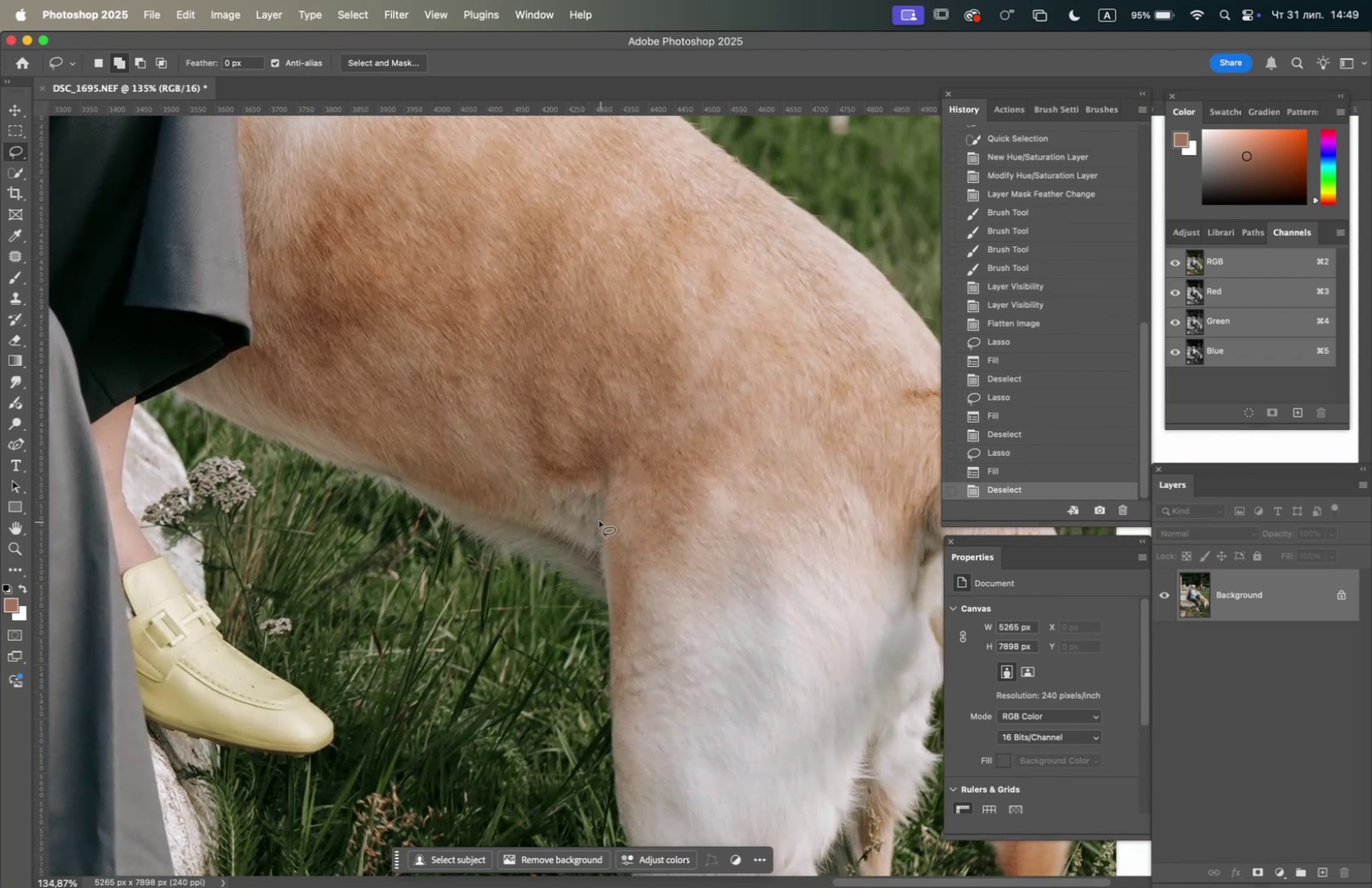 
left_click_drag(start_coordinate=[588, 505], to_coordinate=[585, 520])
 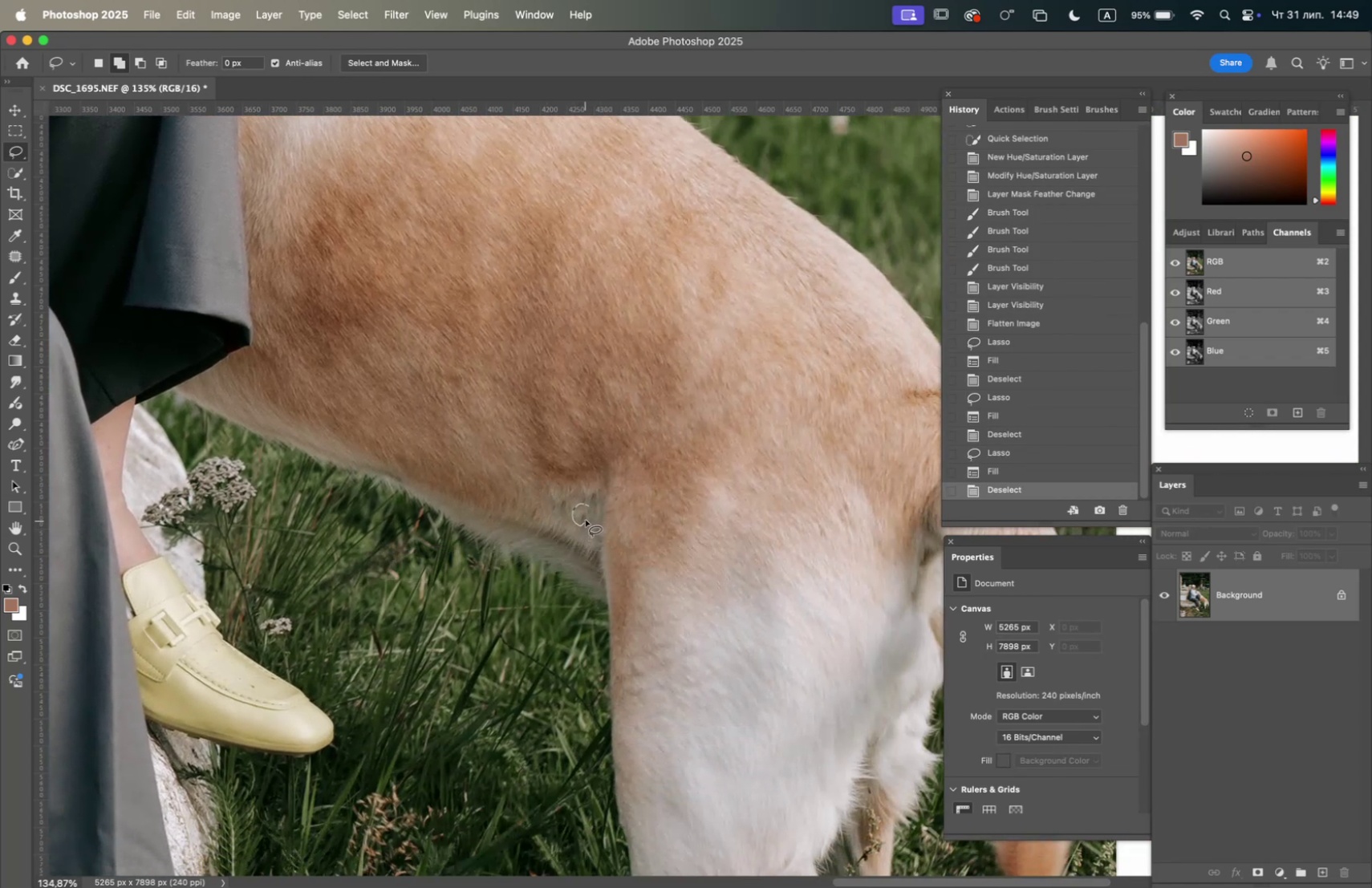 
key(F5)
 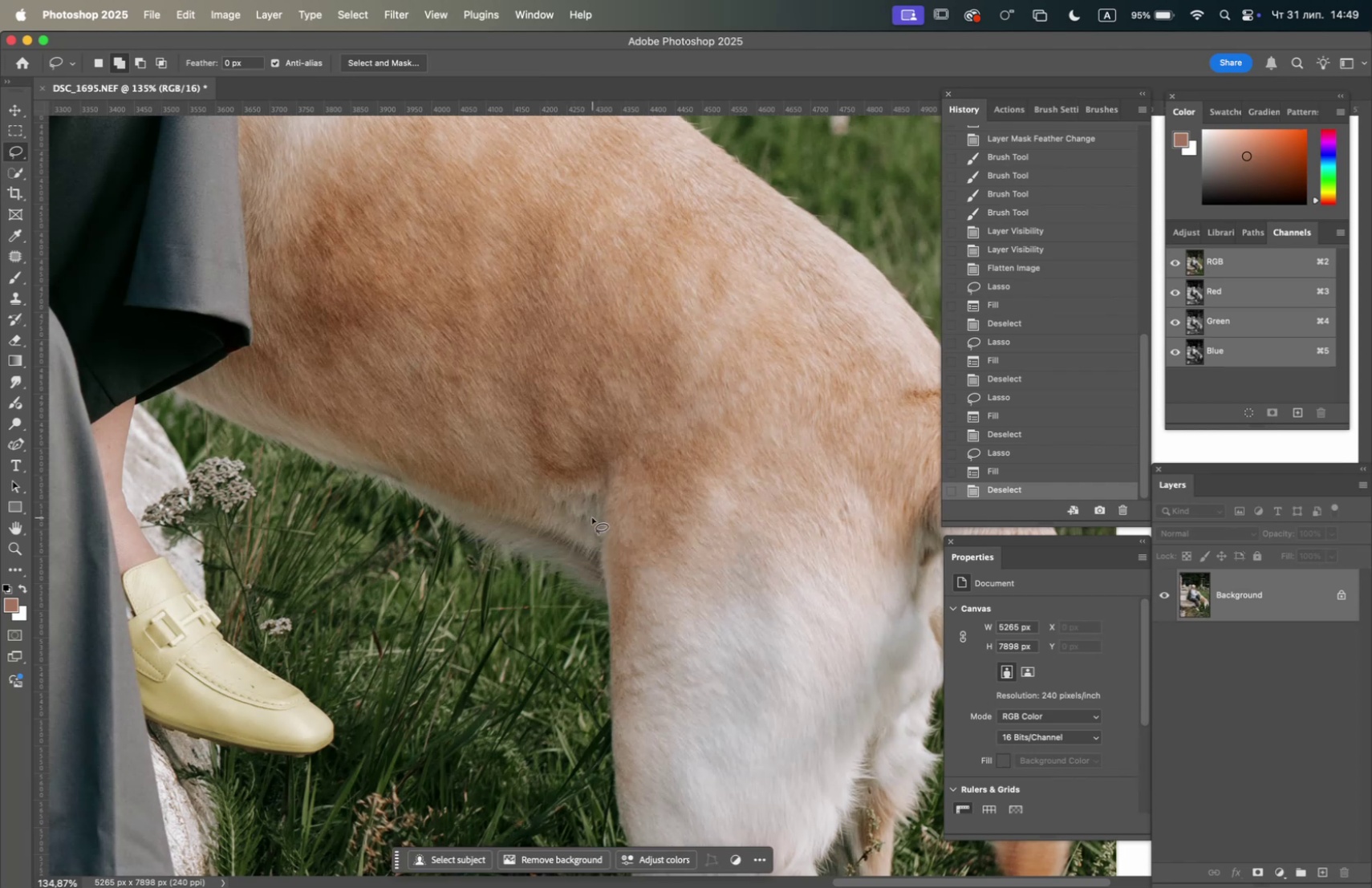 
left_click_drag(start_coordinate=[588, 513], to_coordinate=[586, 525])
 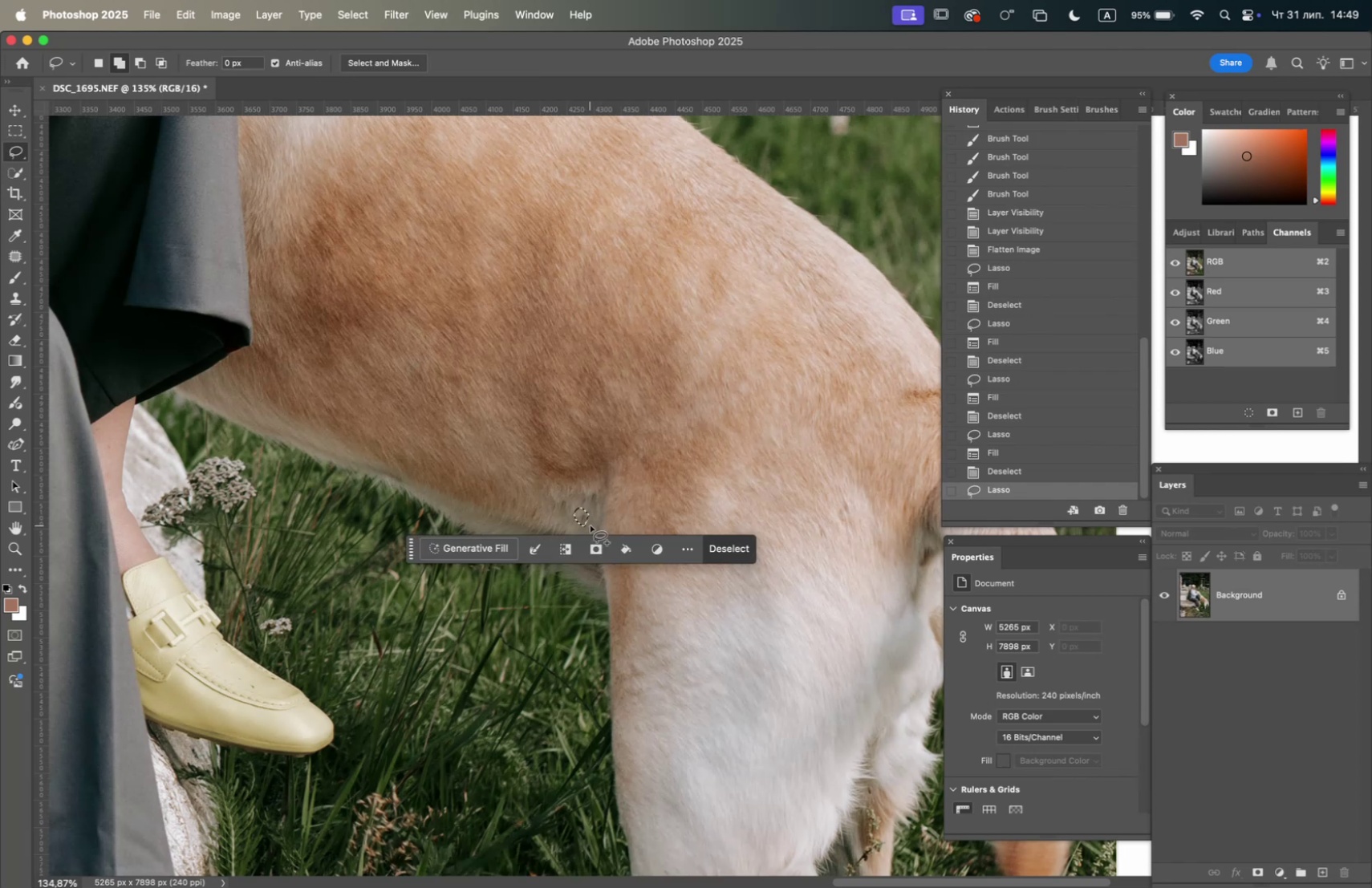 
key(F5)
 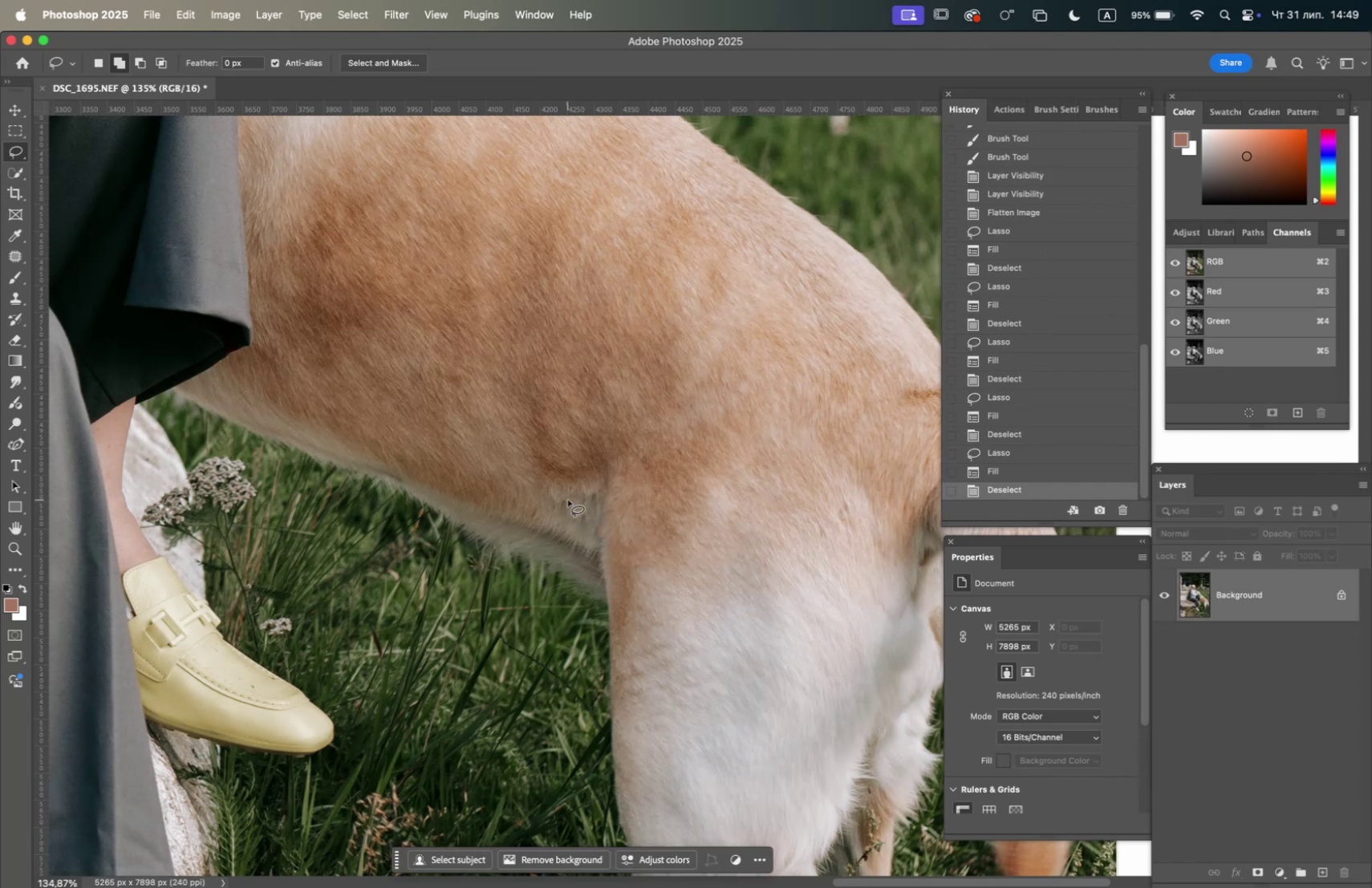 
left_click_drag(start_coordinate=[572, 497], to_coordinate=[572, 515])
 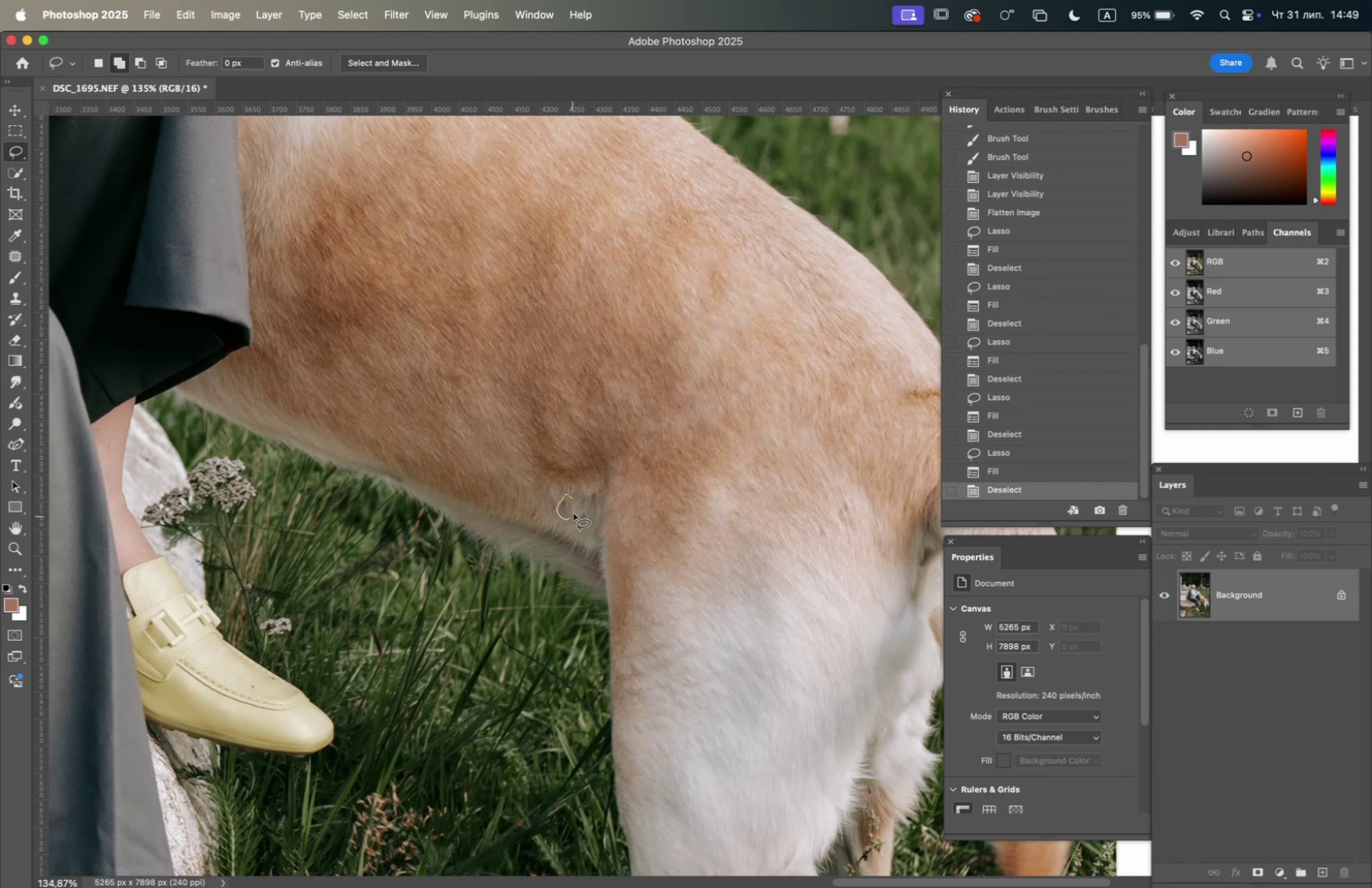 
key(F5)
 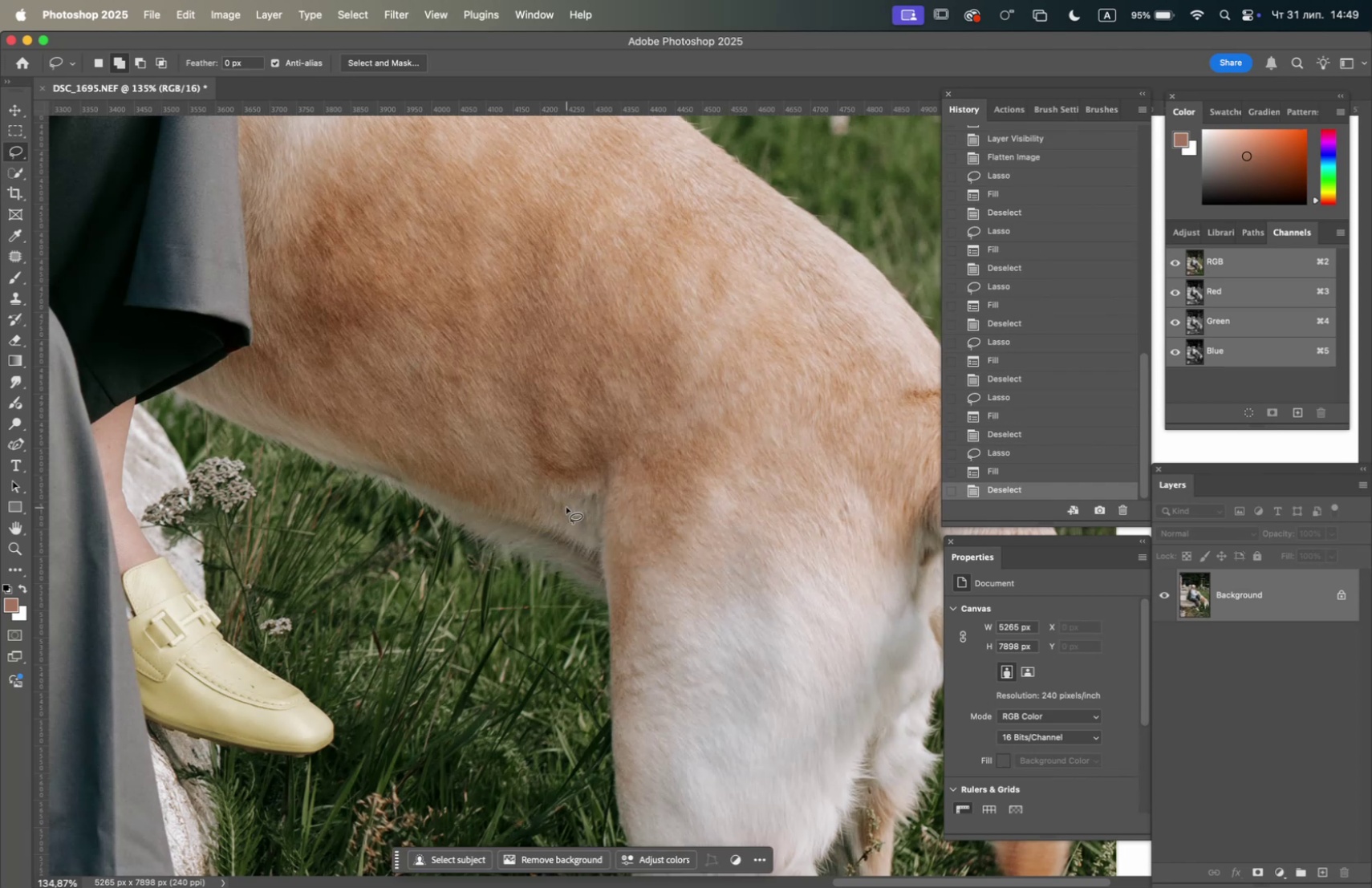 
wait(9.93)
 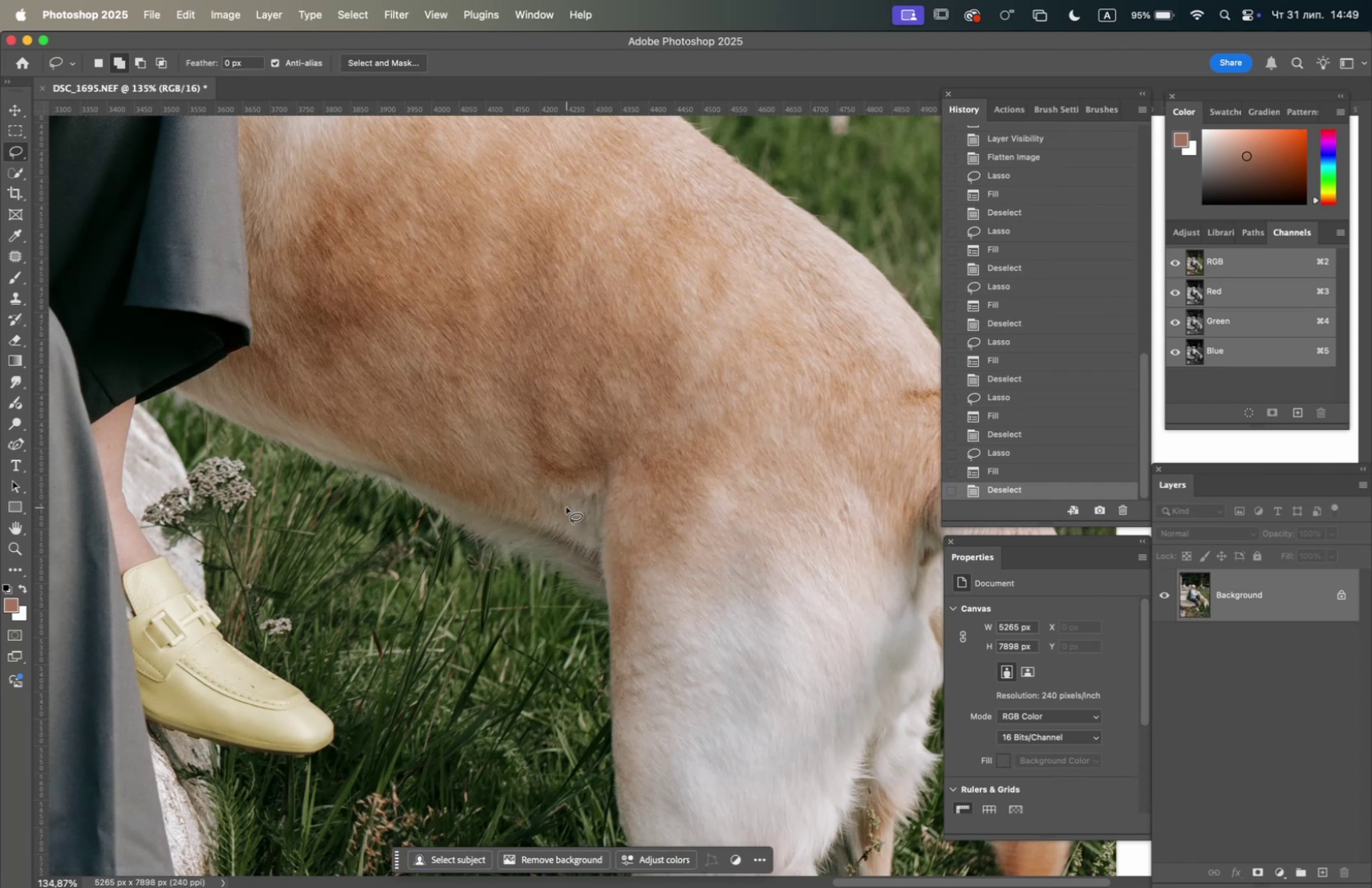 
hold_key(key=Space, duration=1.58)
 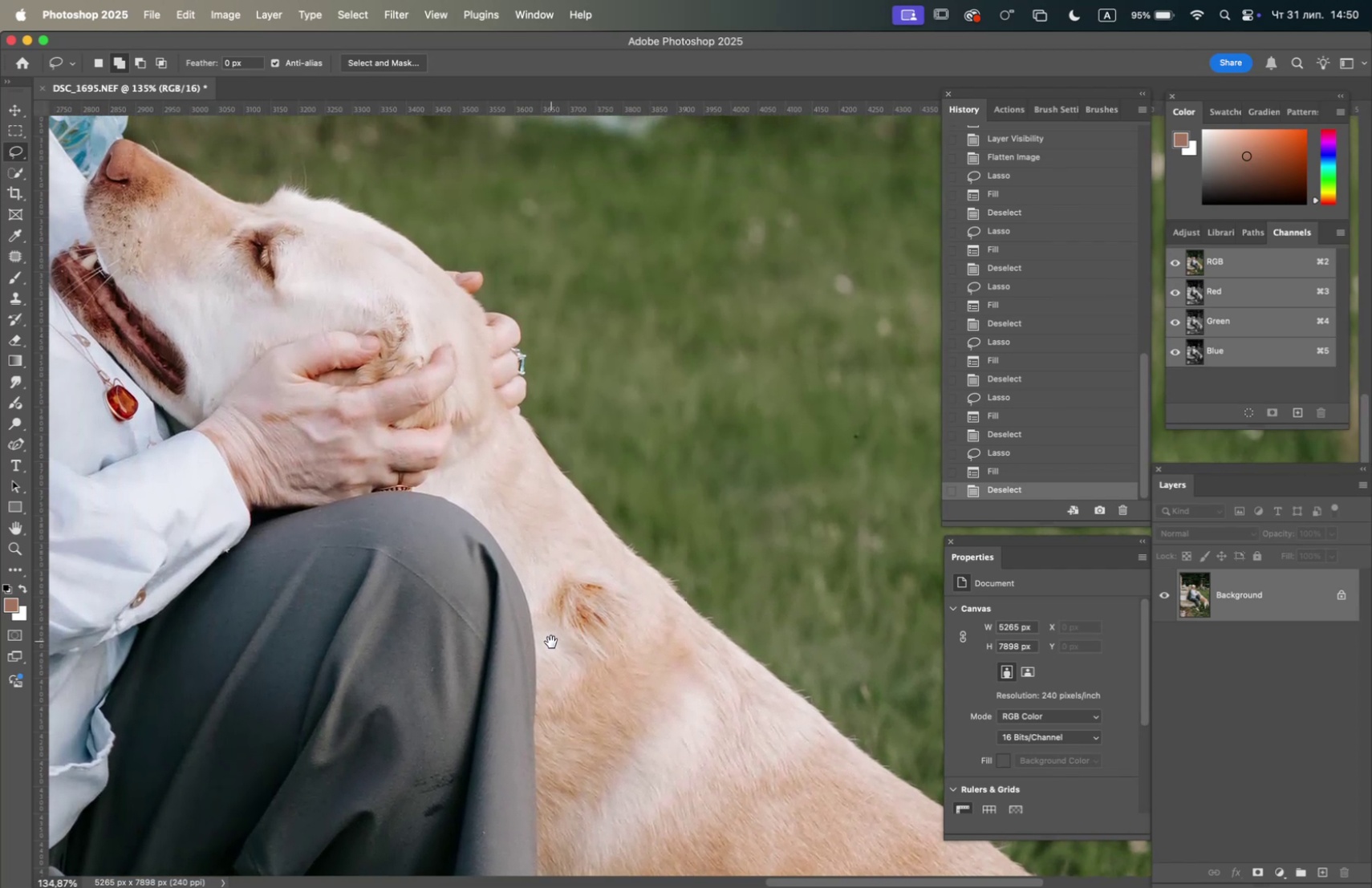 
left_click_drag(start_coordinate=[574, 467], to_coordinate=[566, 636])
 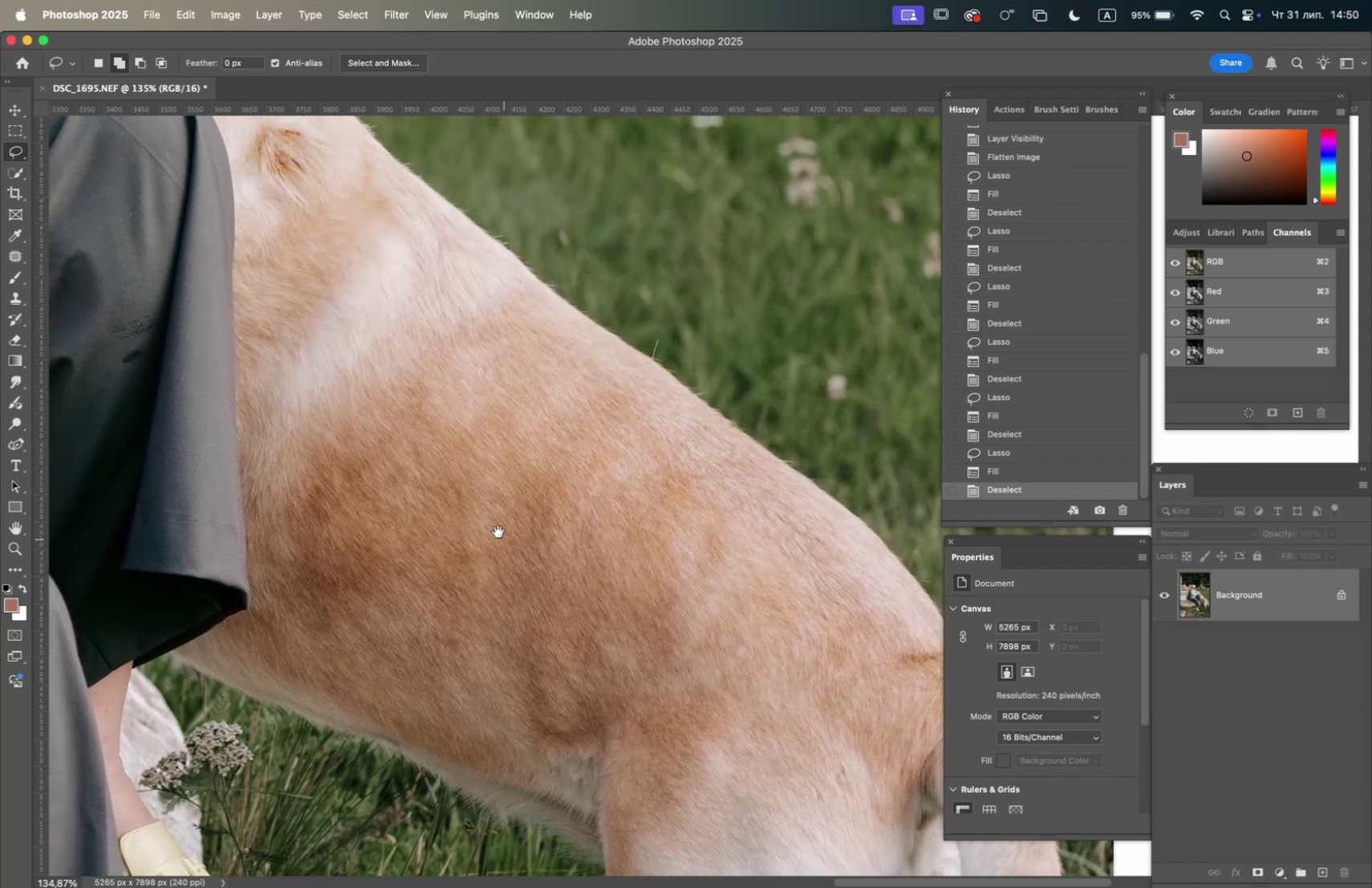 
left_click_drag(start_coordinate=[489, 524], to_coordinate=[626, 703])
 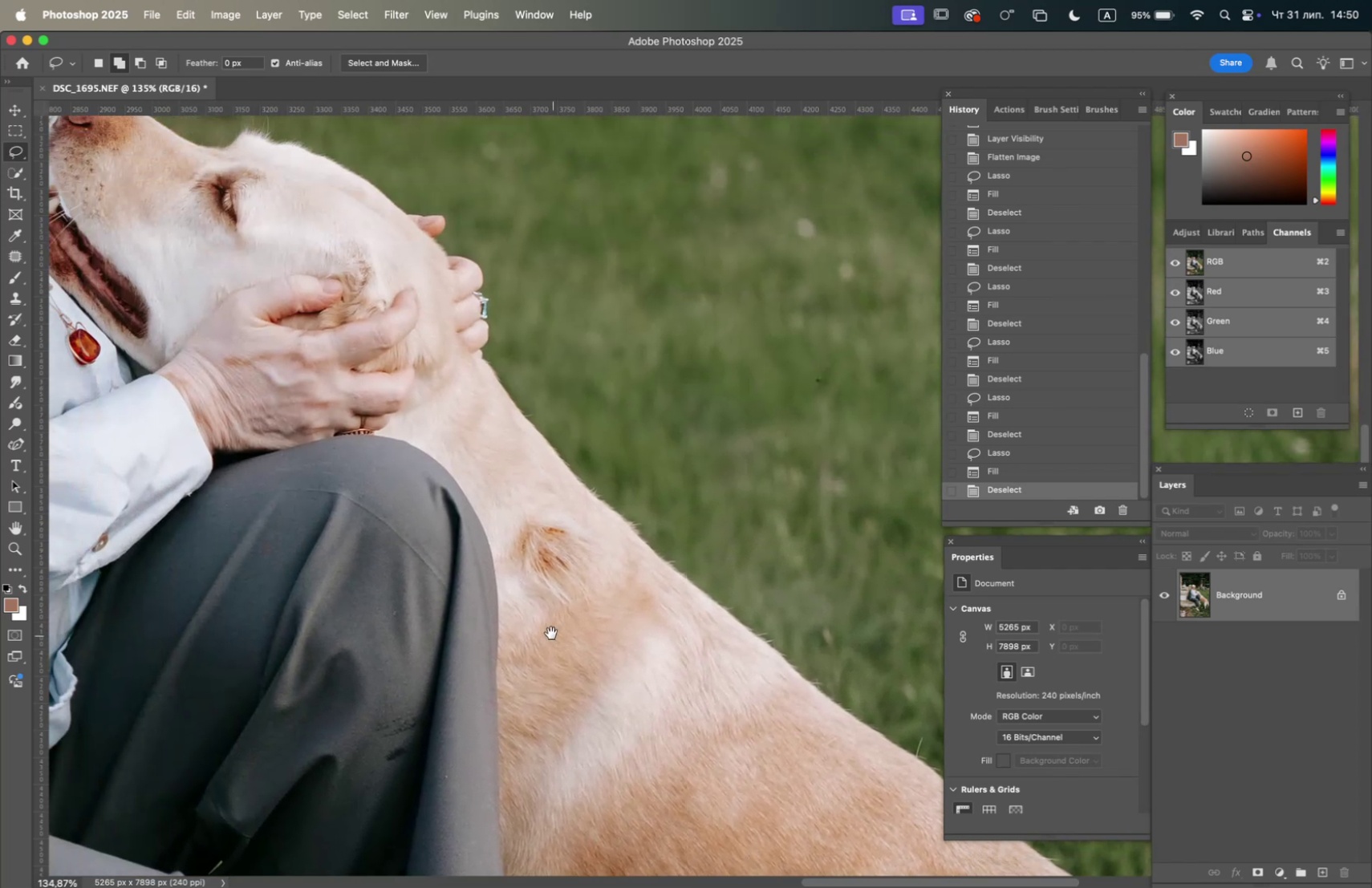 
left_click_drag(start_coordinate=[551, 632], to_coordinate=[668, 706])
 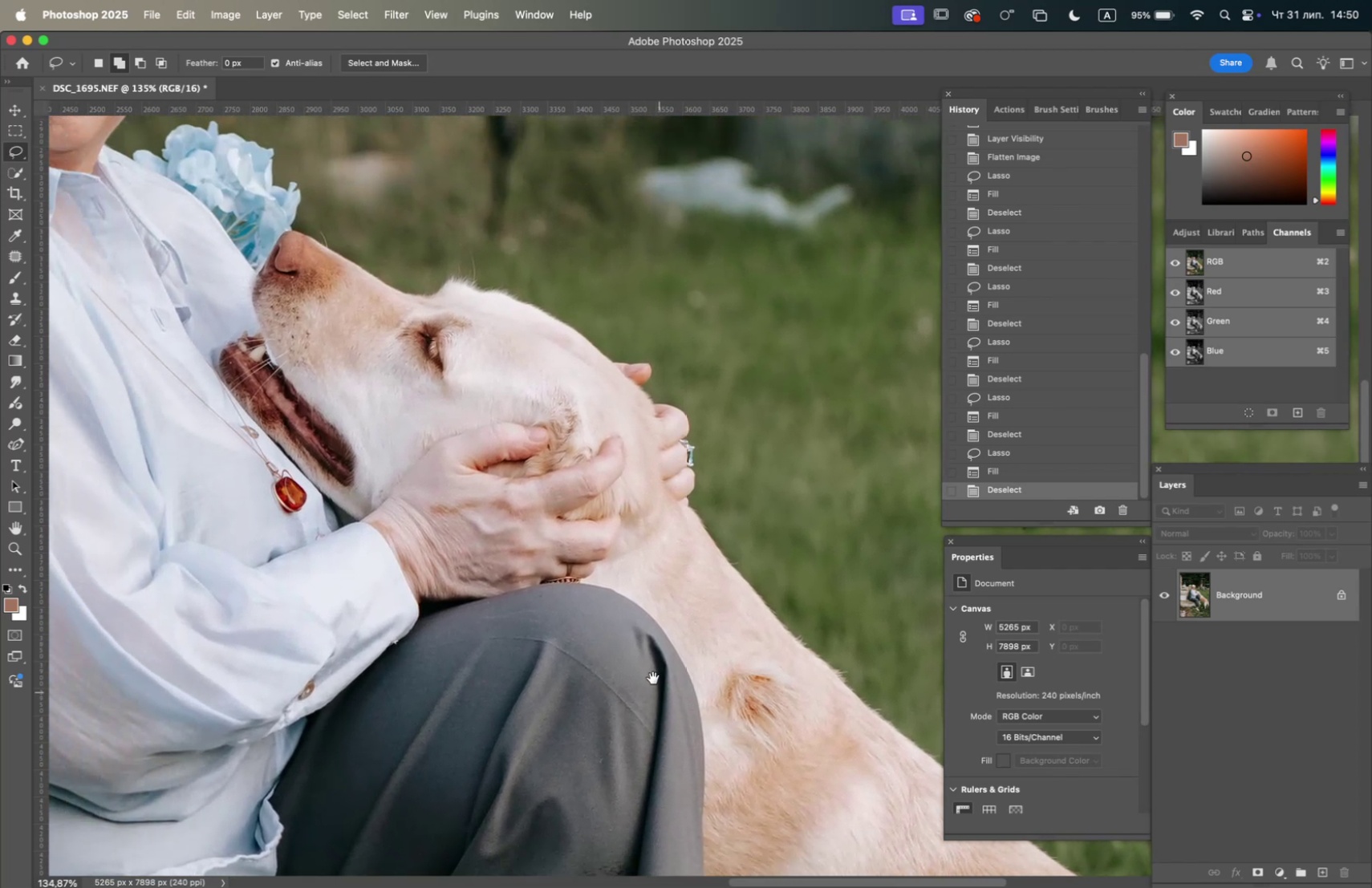 
hold_key(key=Space, duration=1.5)
 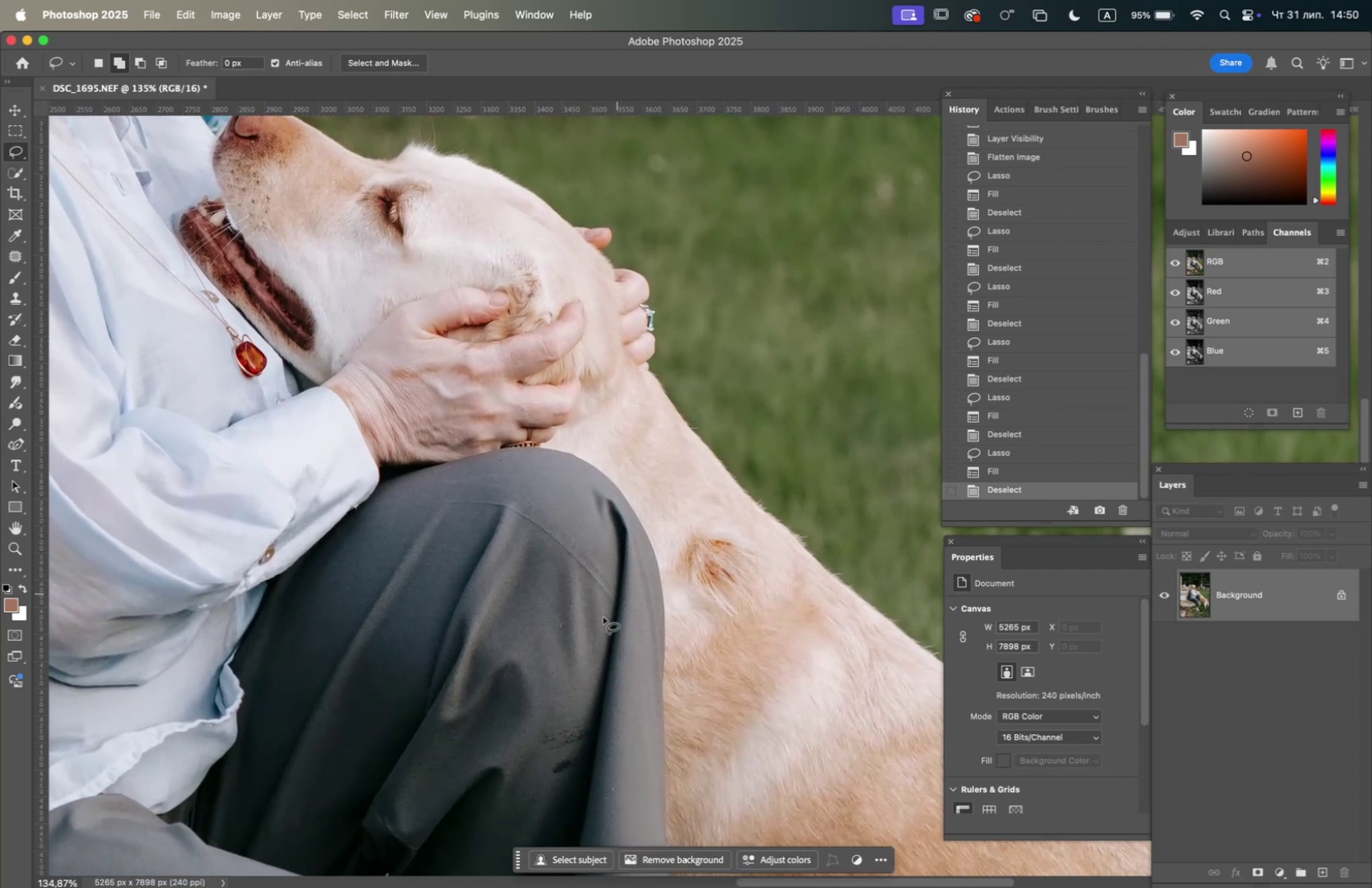 
left_click([660, 696])
 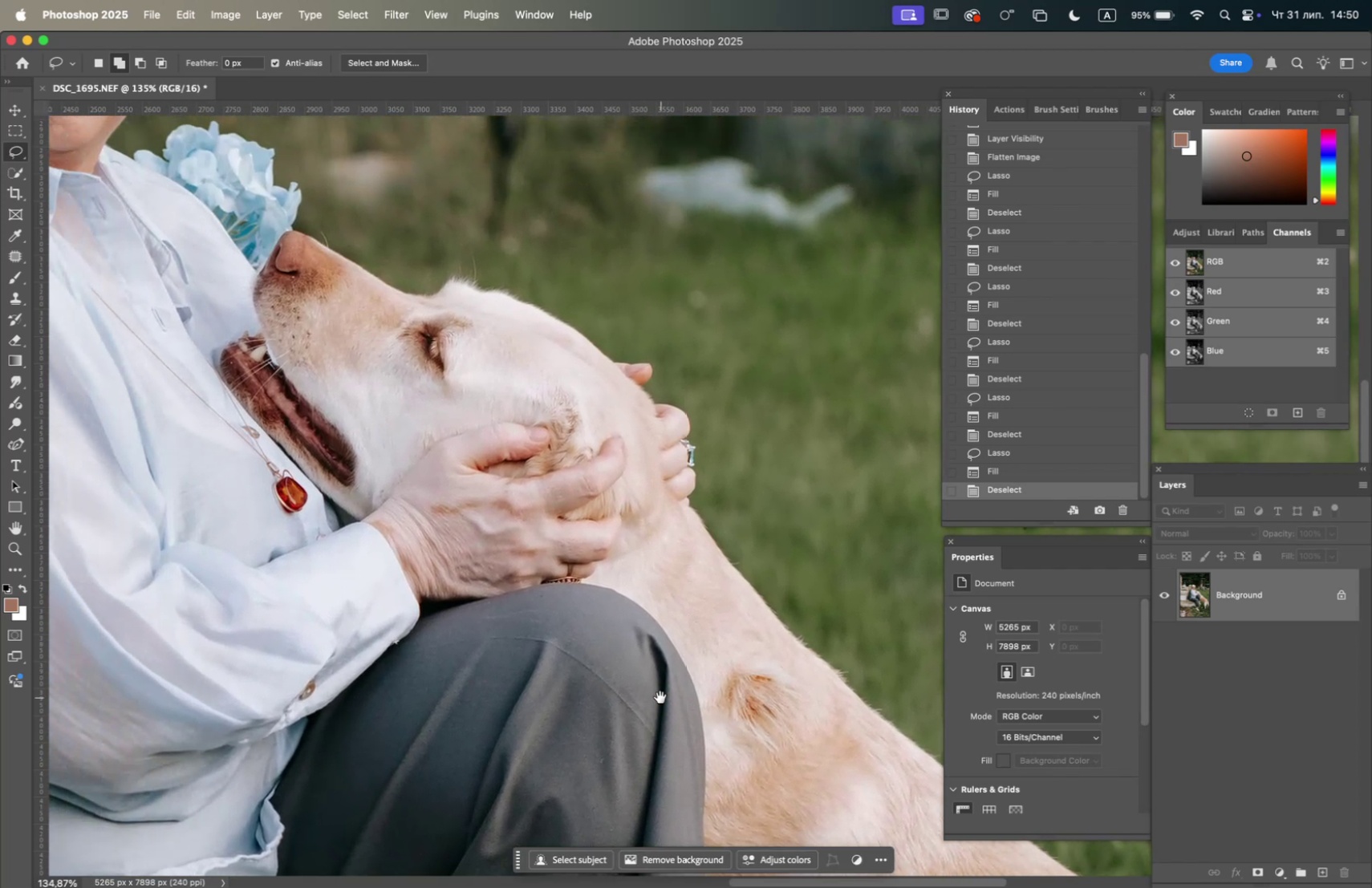 
left_click_drag(start_coordinate=[660, 695], to_coordinate=[622, 577])
 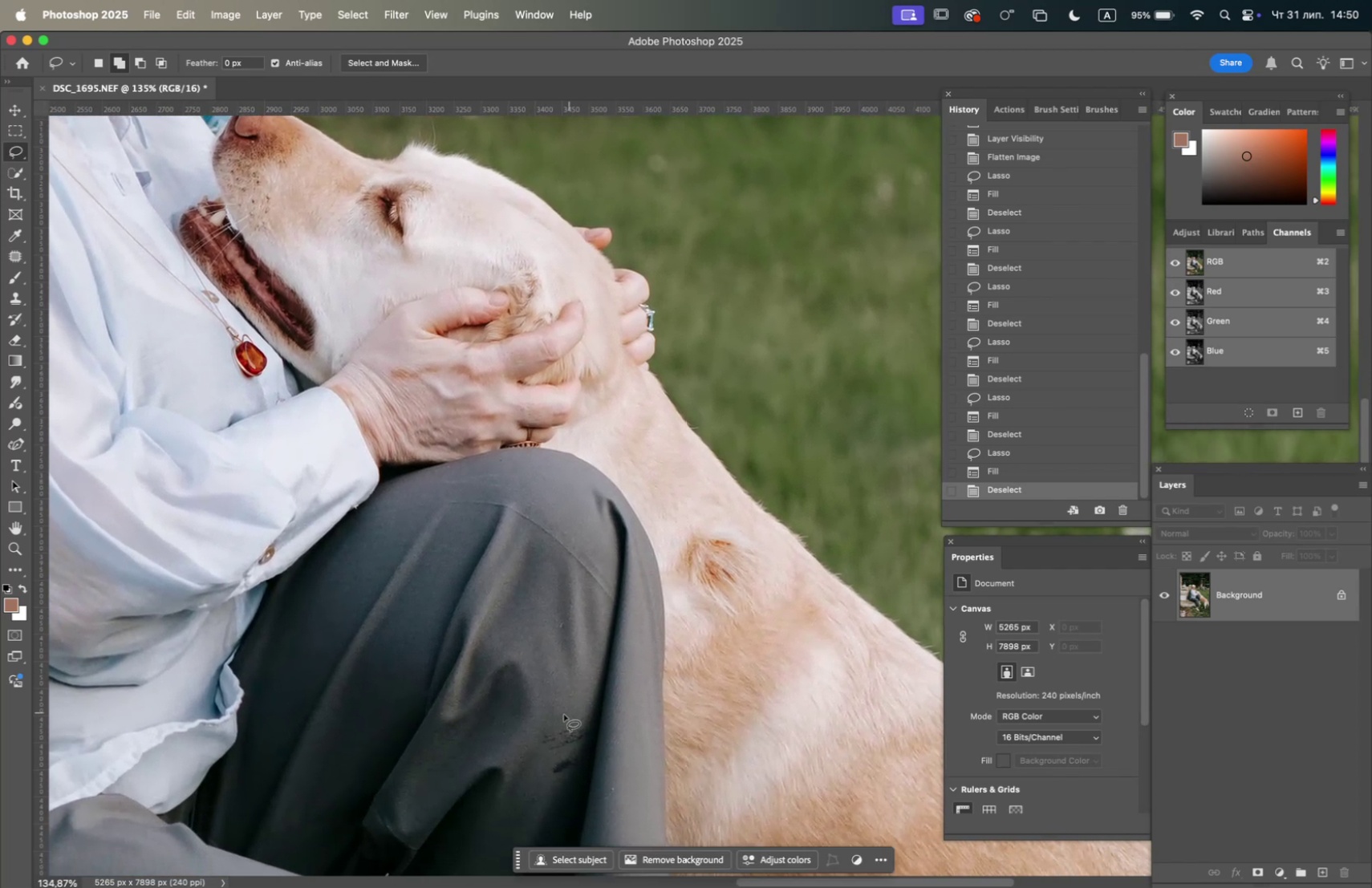 
hold_key(key=Space, duration=0.32)
 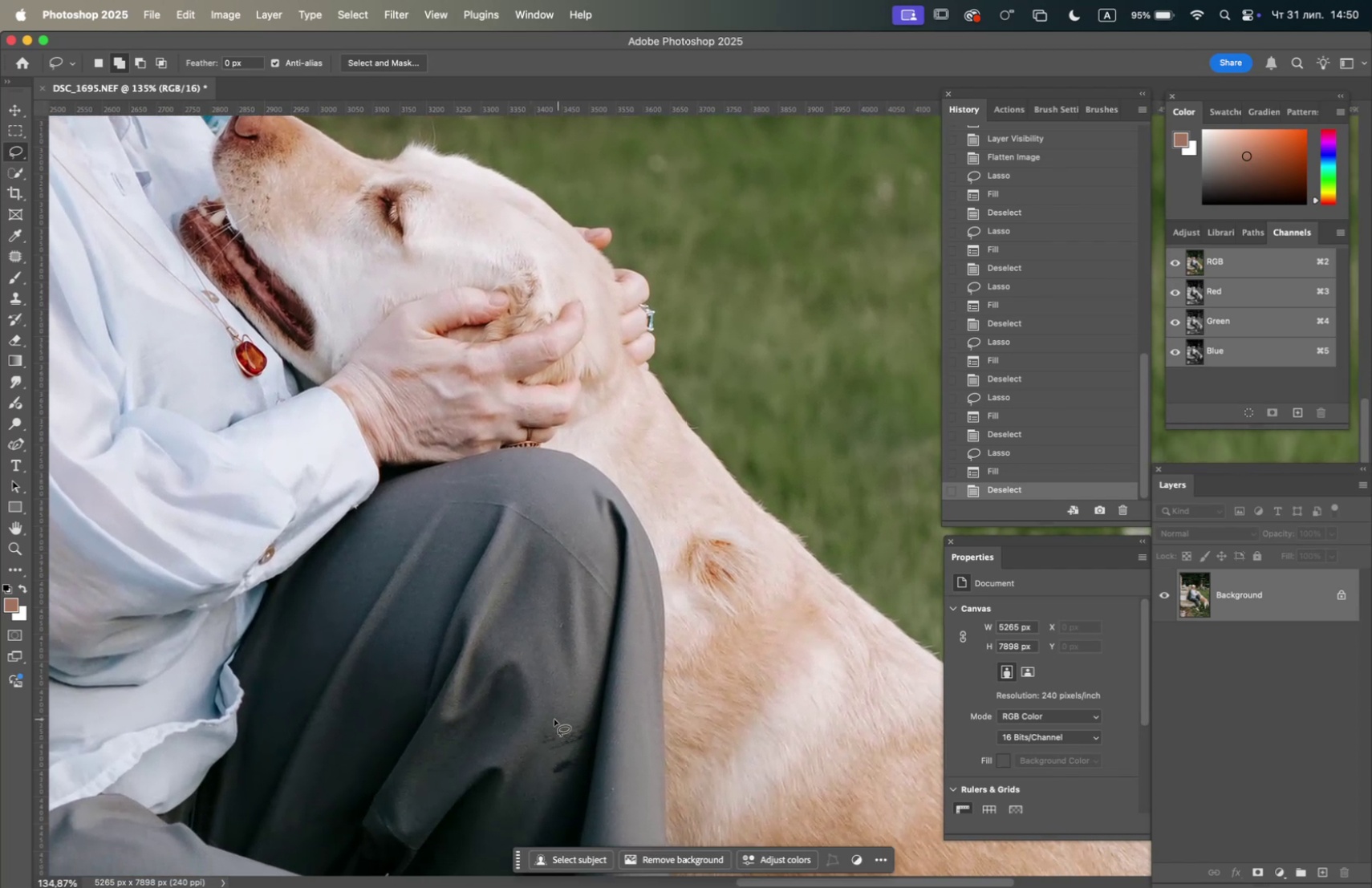 
left_click_drag(start_coordinate=[557, 729], to_coordinate=[584, 719])
 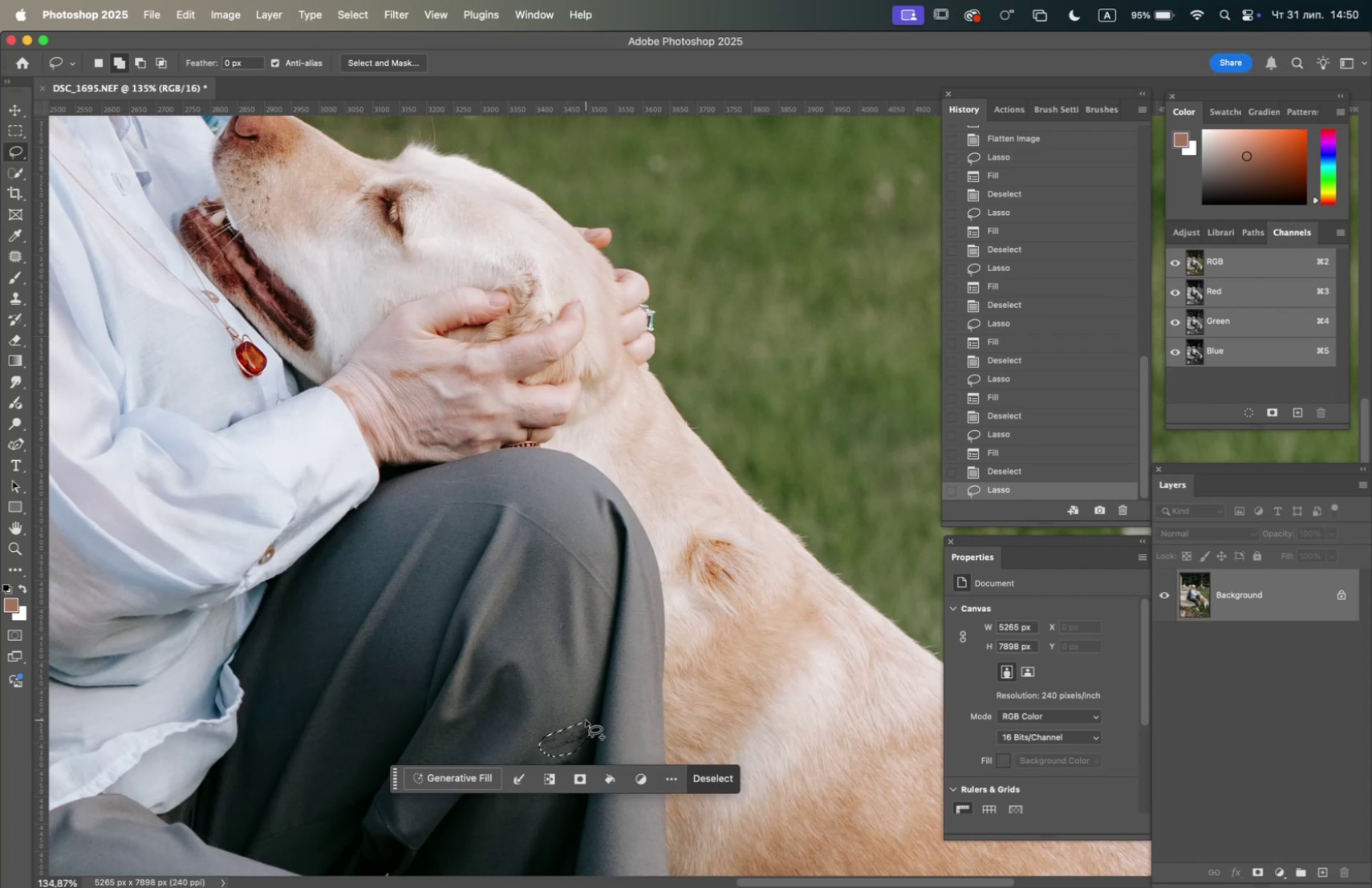 
key(F5)
 